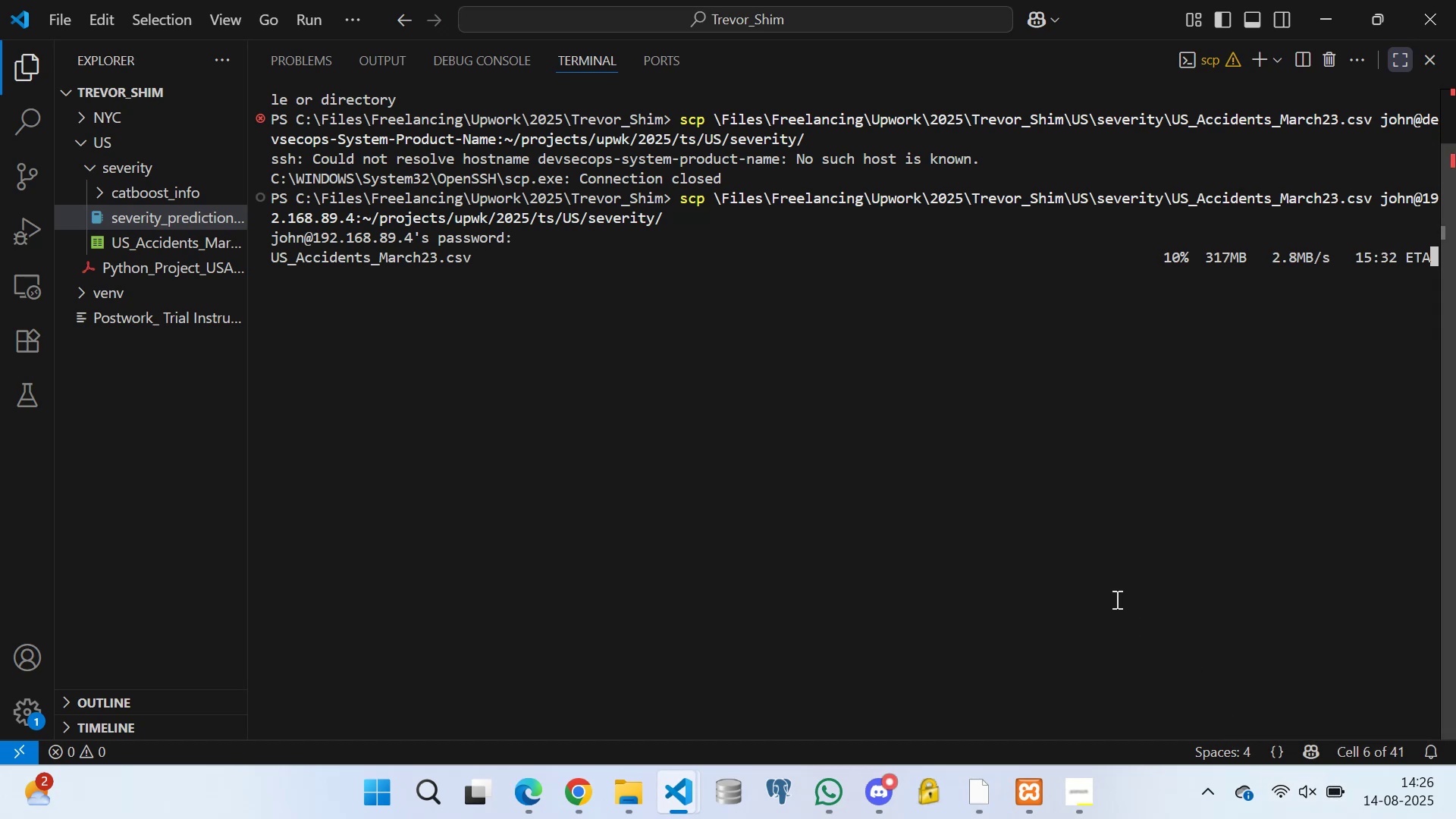 
wait(9.42)
 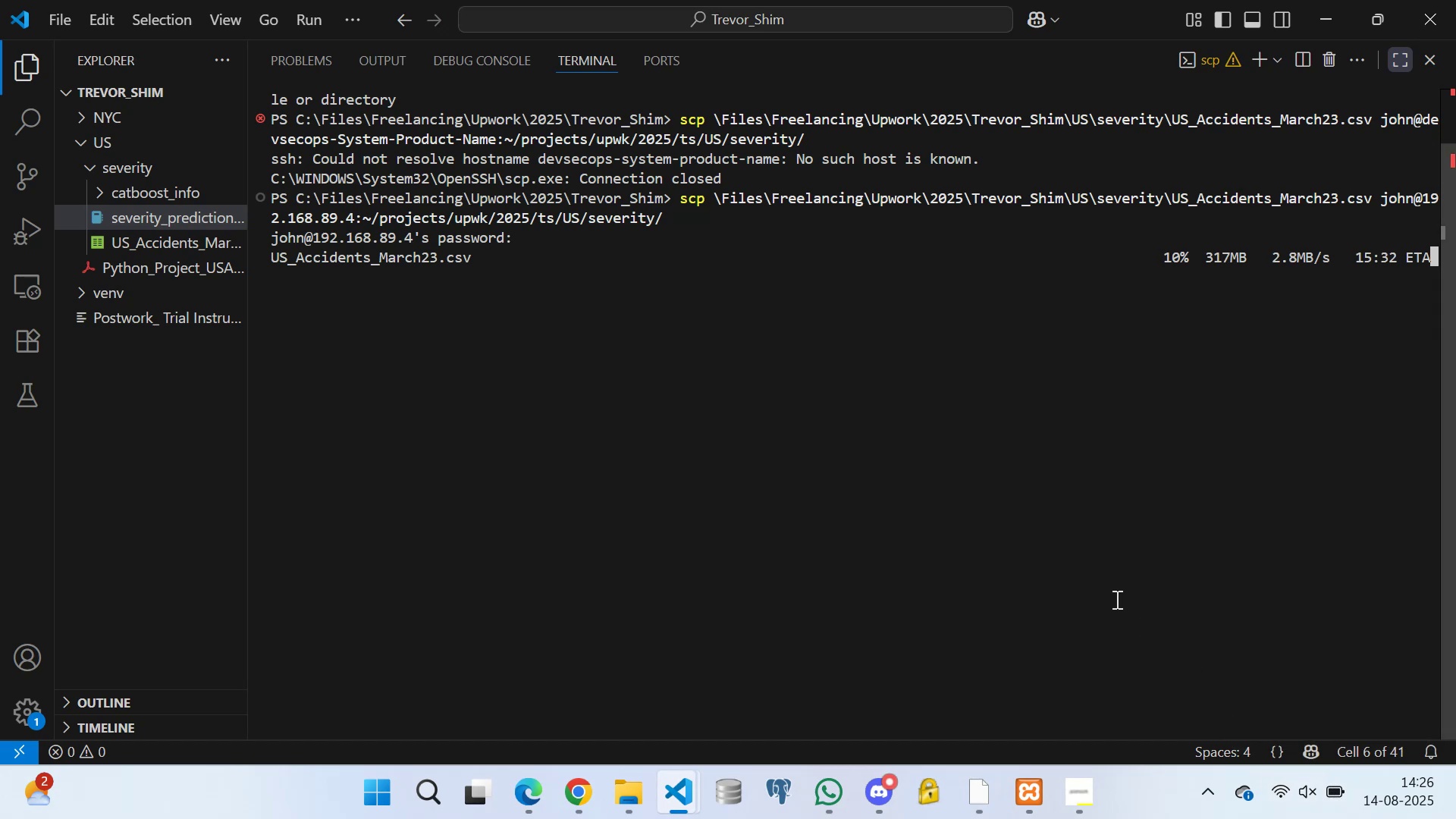 
double_click([544, 324])
 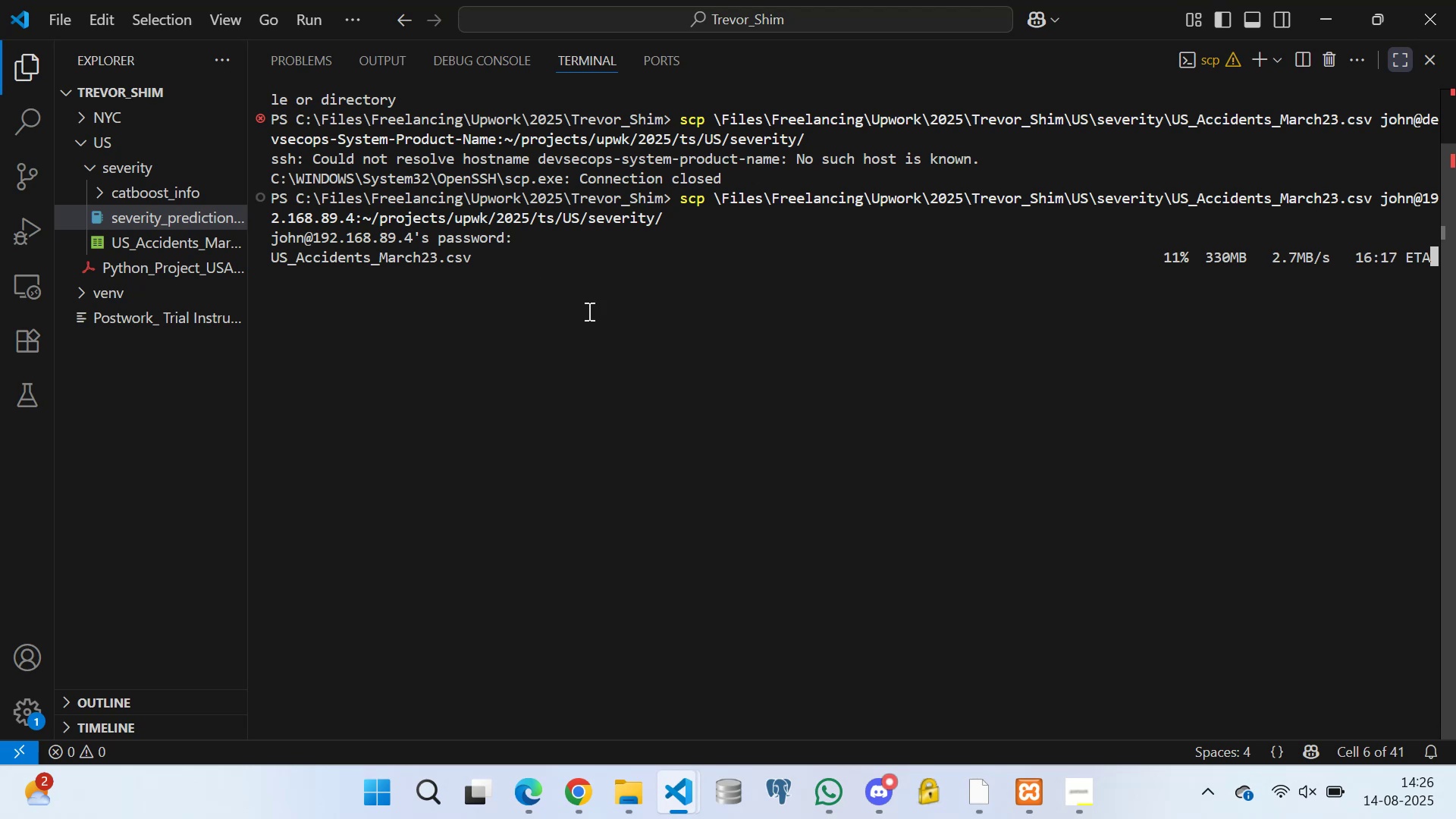 
triple_click([589, 310])
 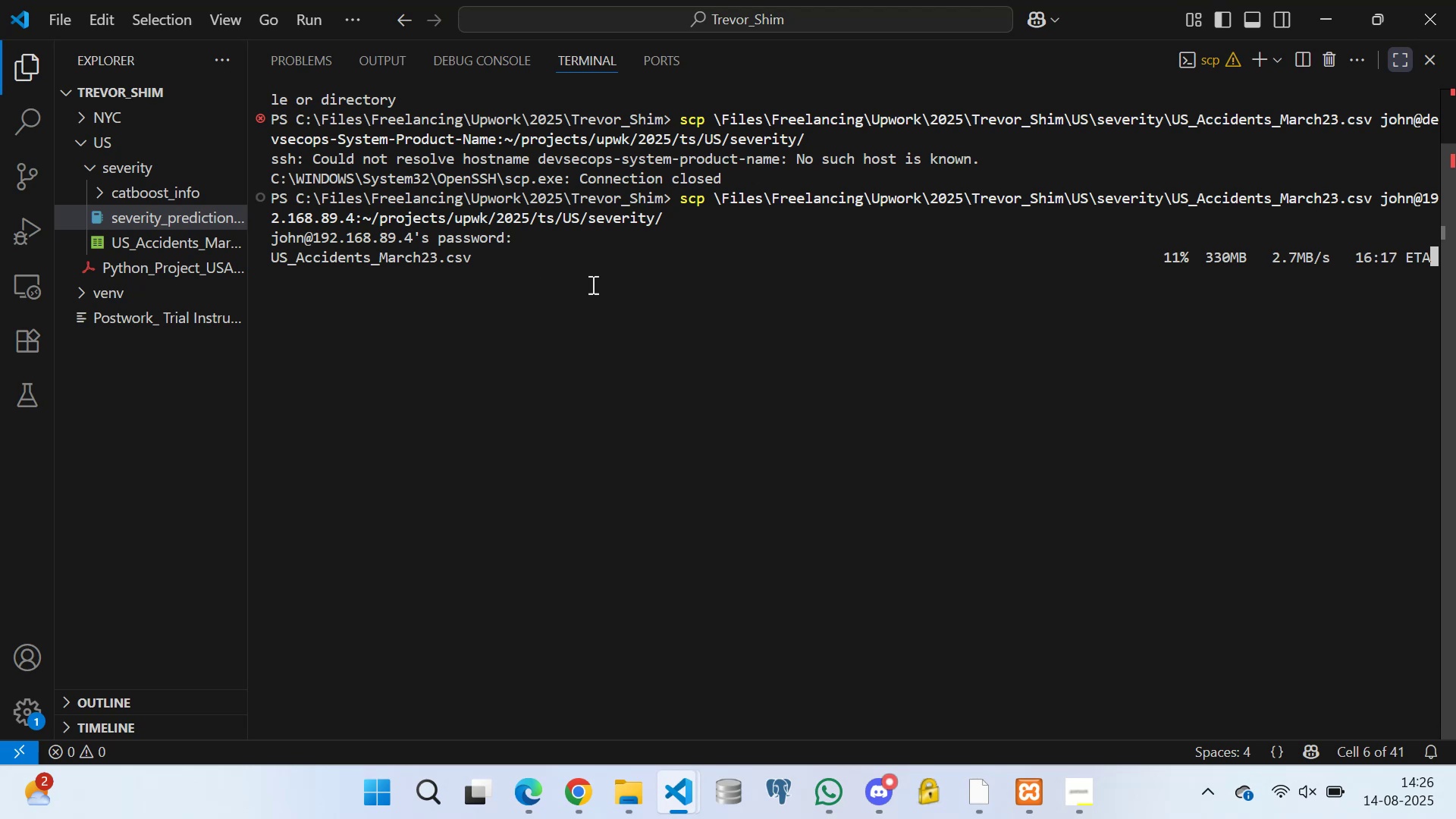 
triple_click([592, 283])
 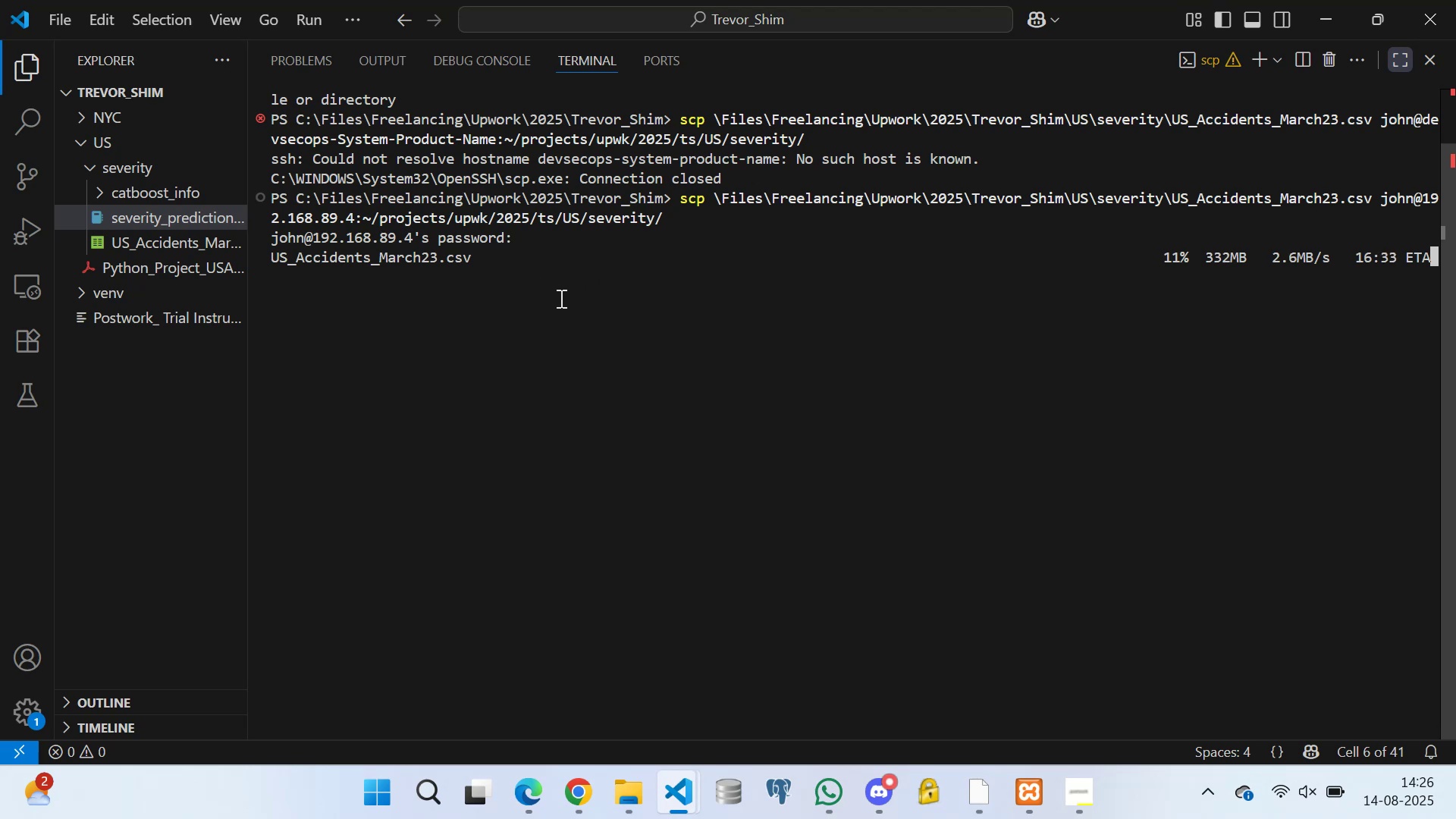 
triple_click([560, 298])
 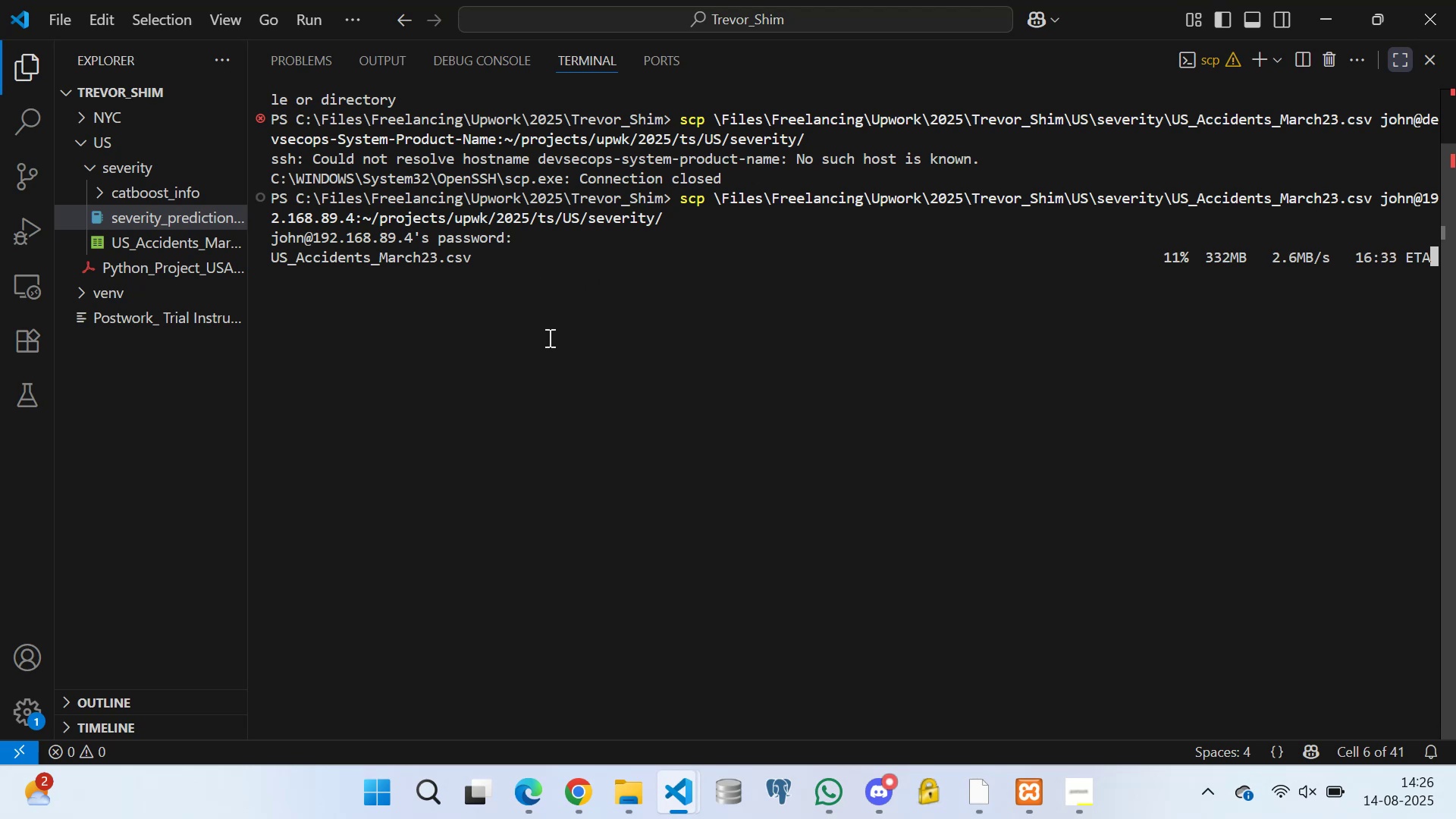 
triple_click([548, 337])
 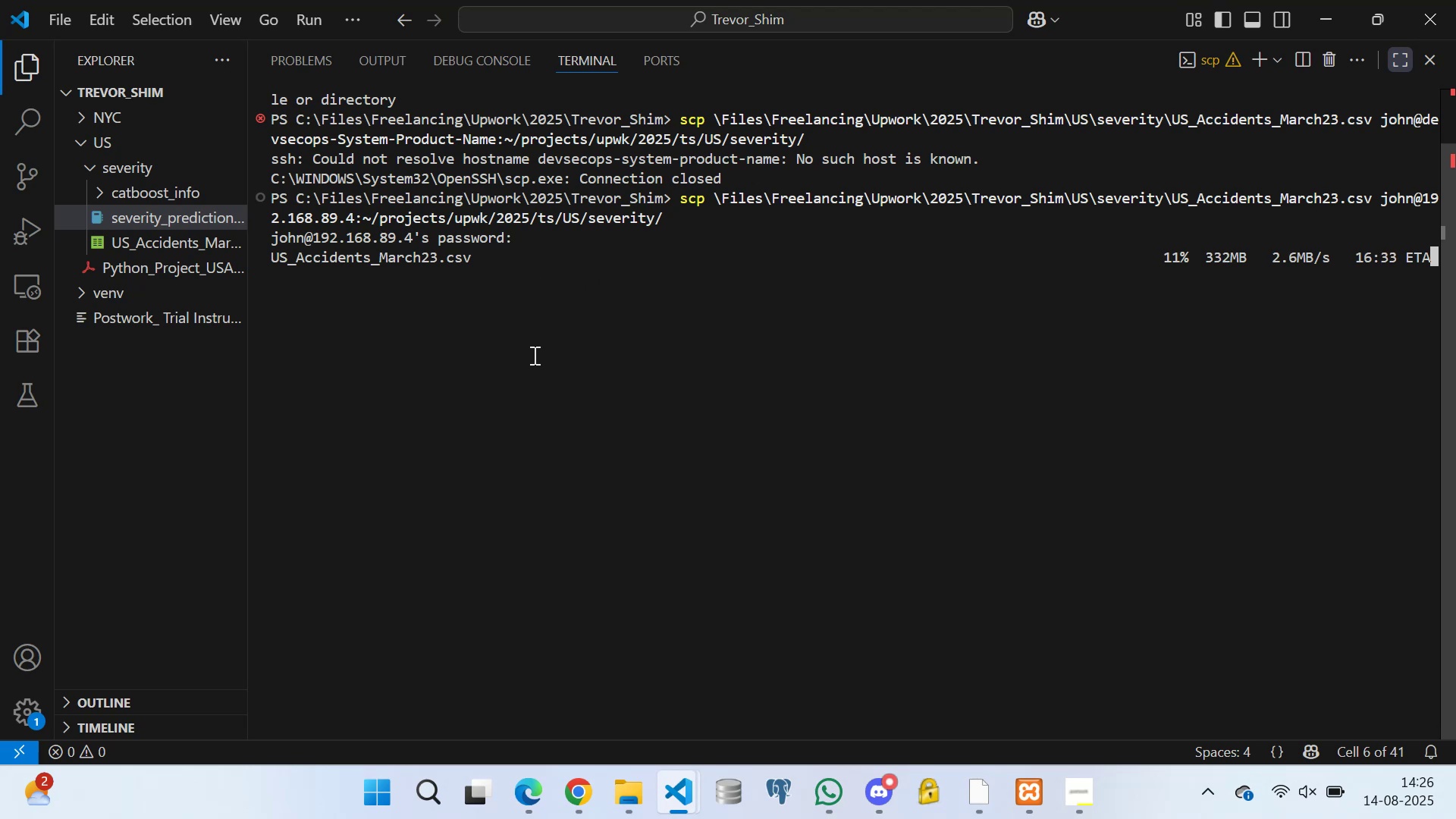 
triple_click([533, 355])
 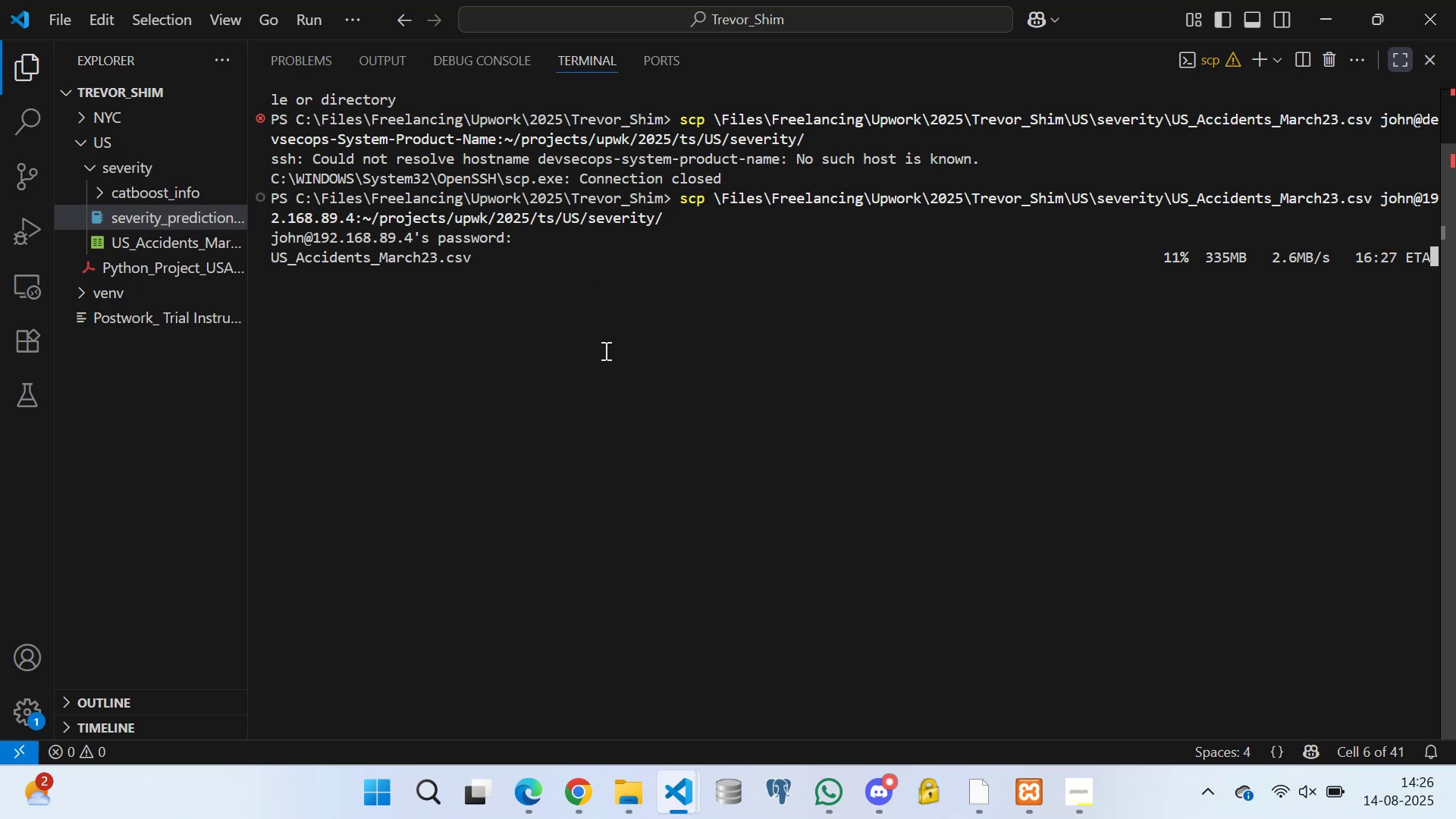 
triple_click([604, 350])
 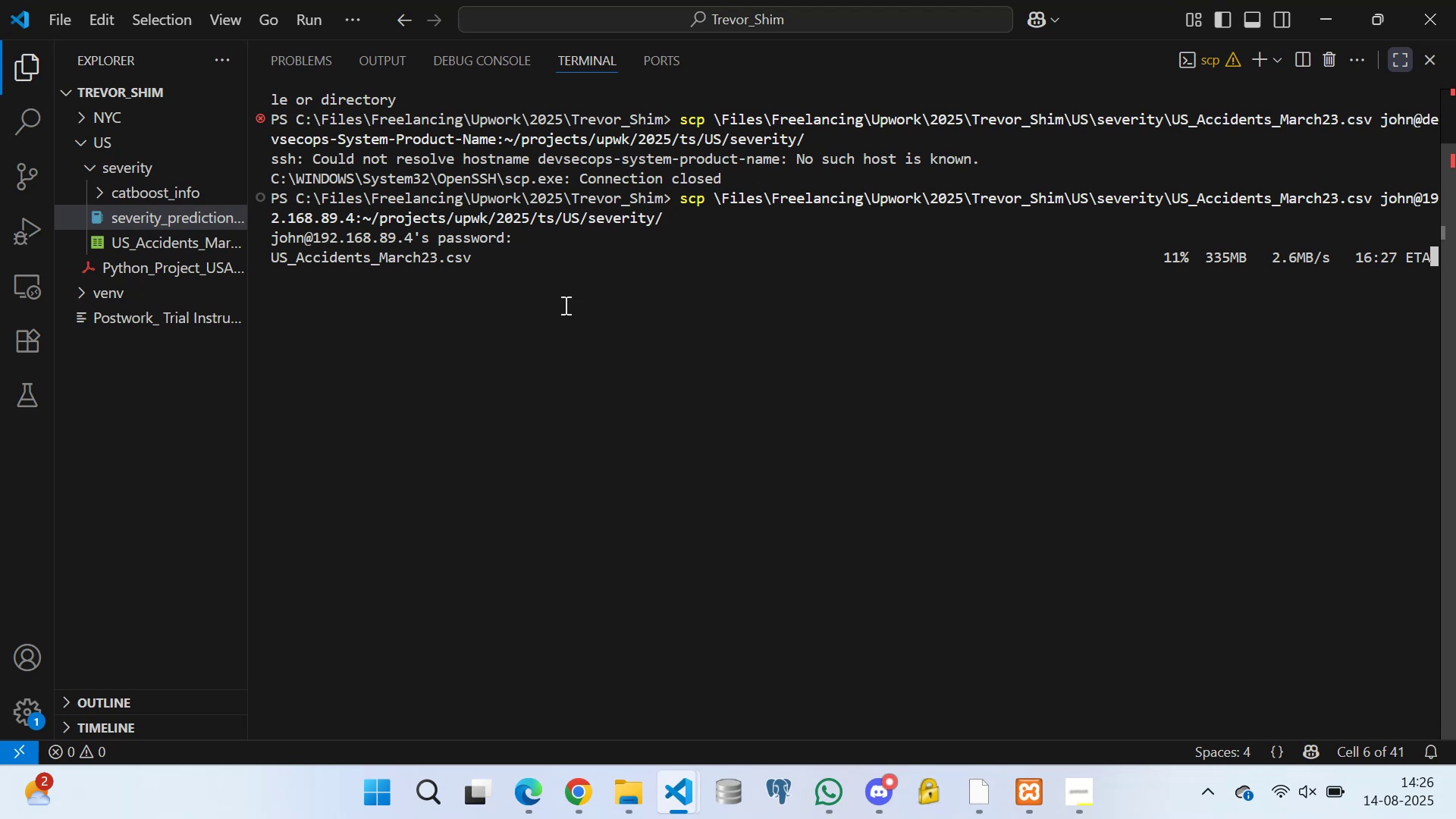 
triple_click([564, 305])
 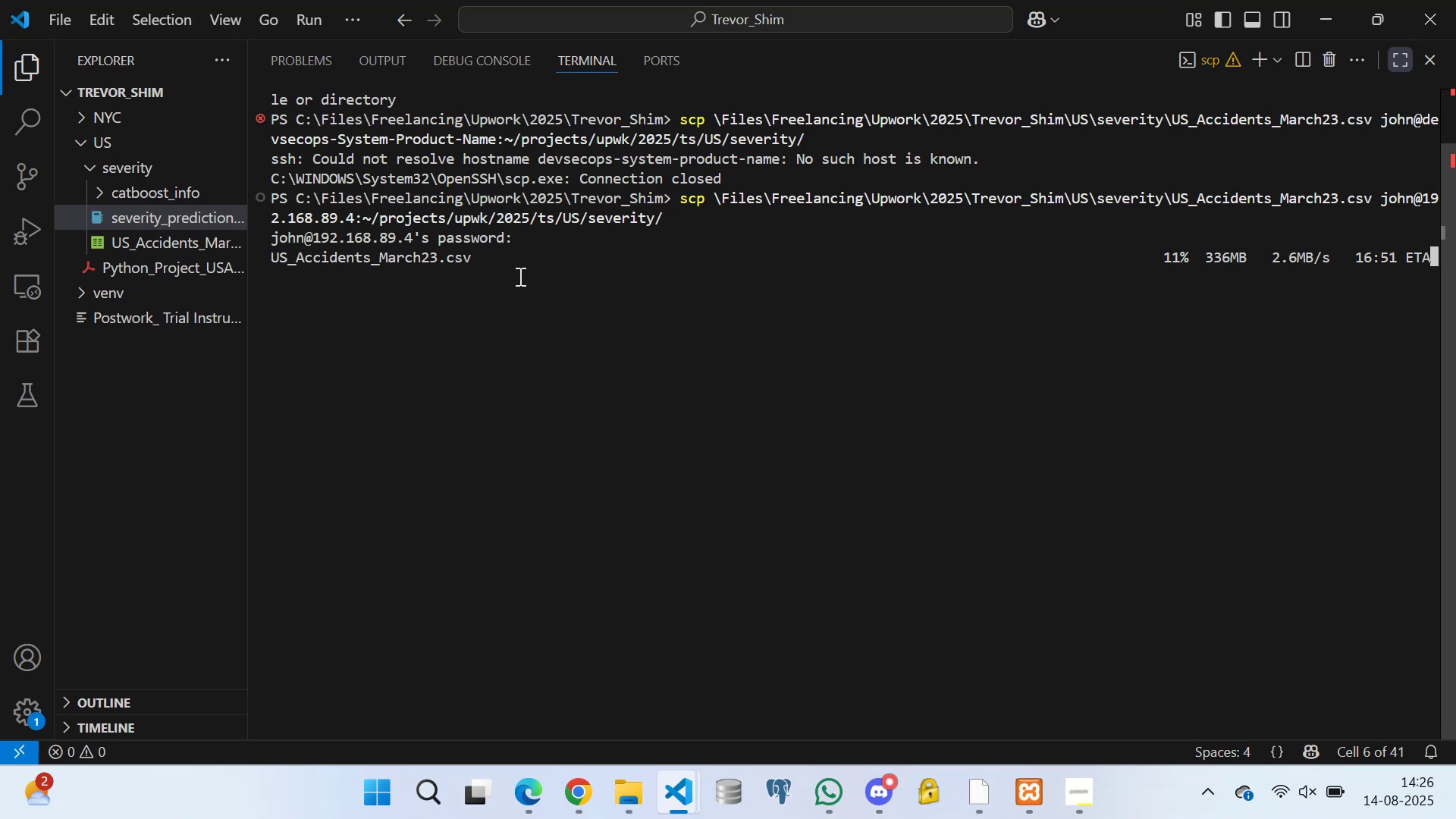 
triple_click([519, 272])
 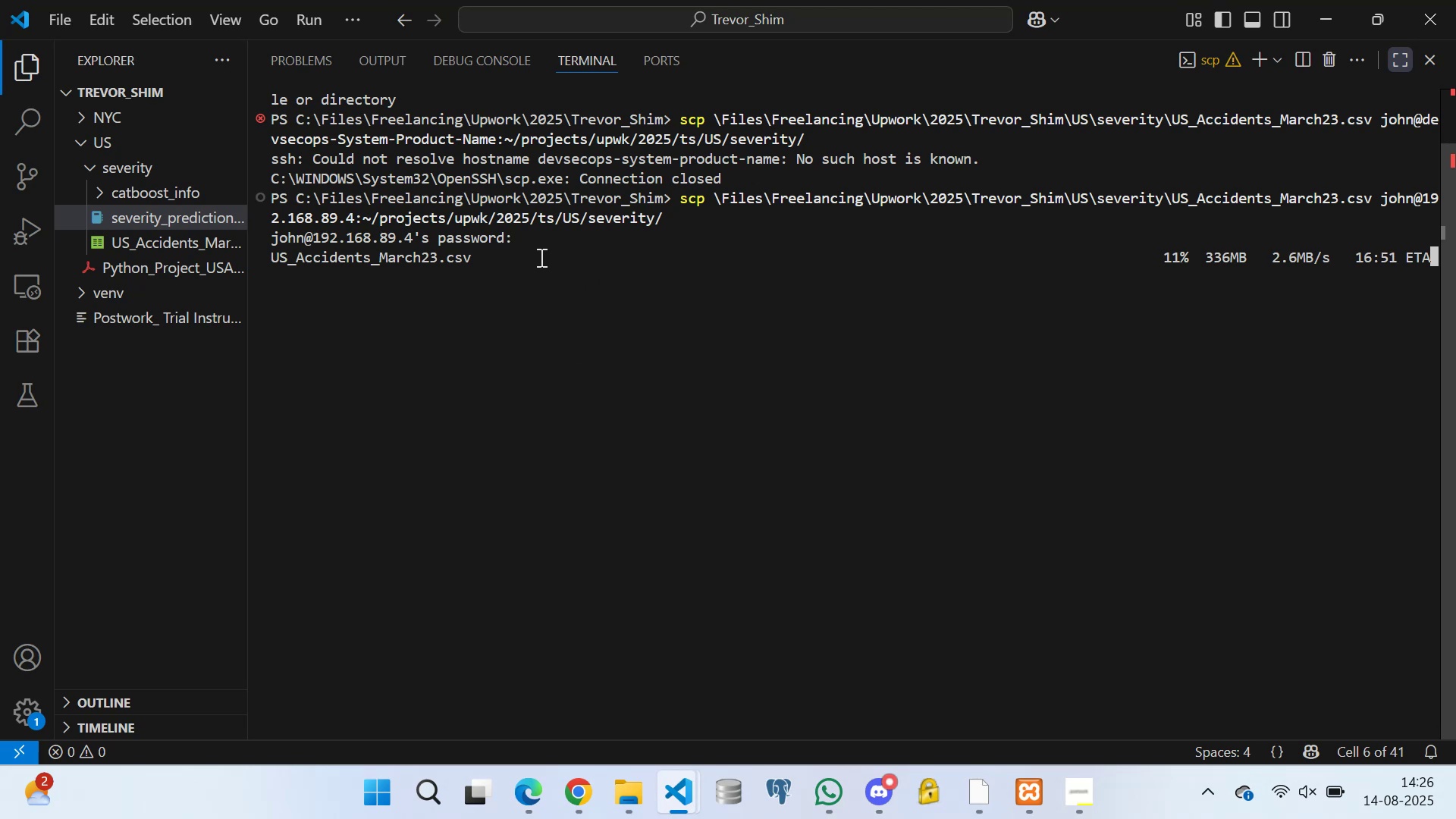 
triple_click([540, 257])
 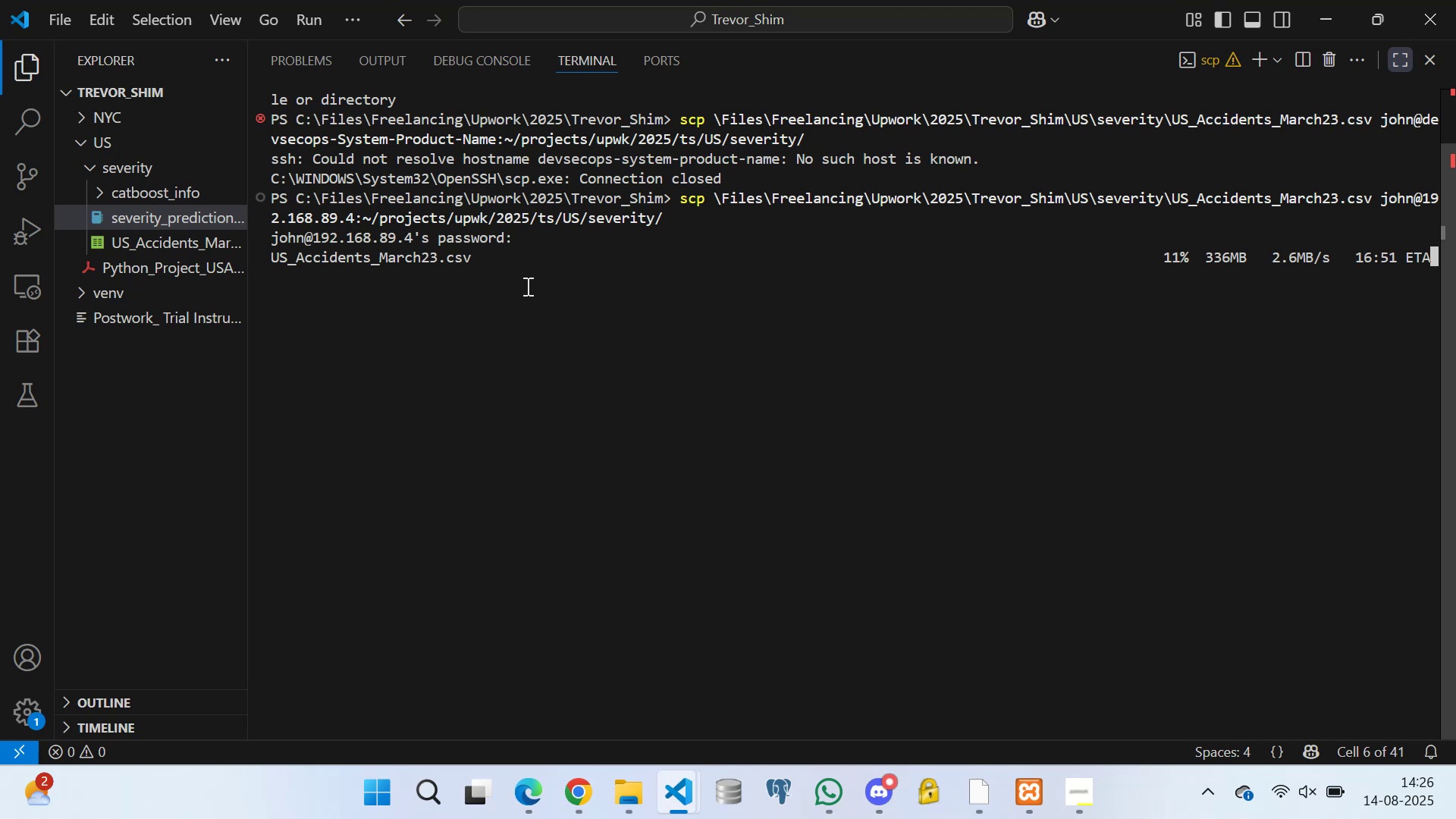 
triple_click([526, 286])
 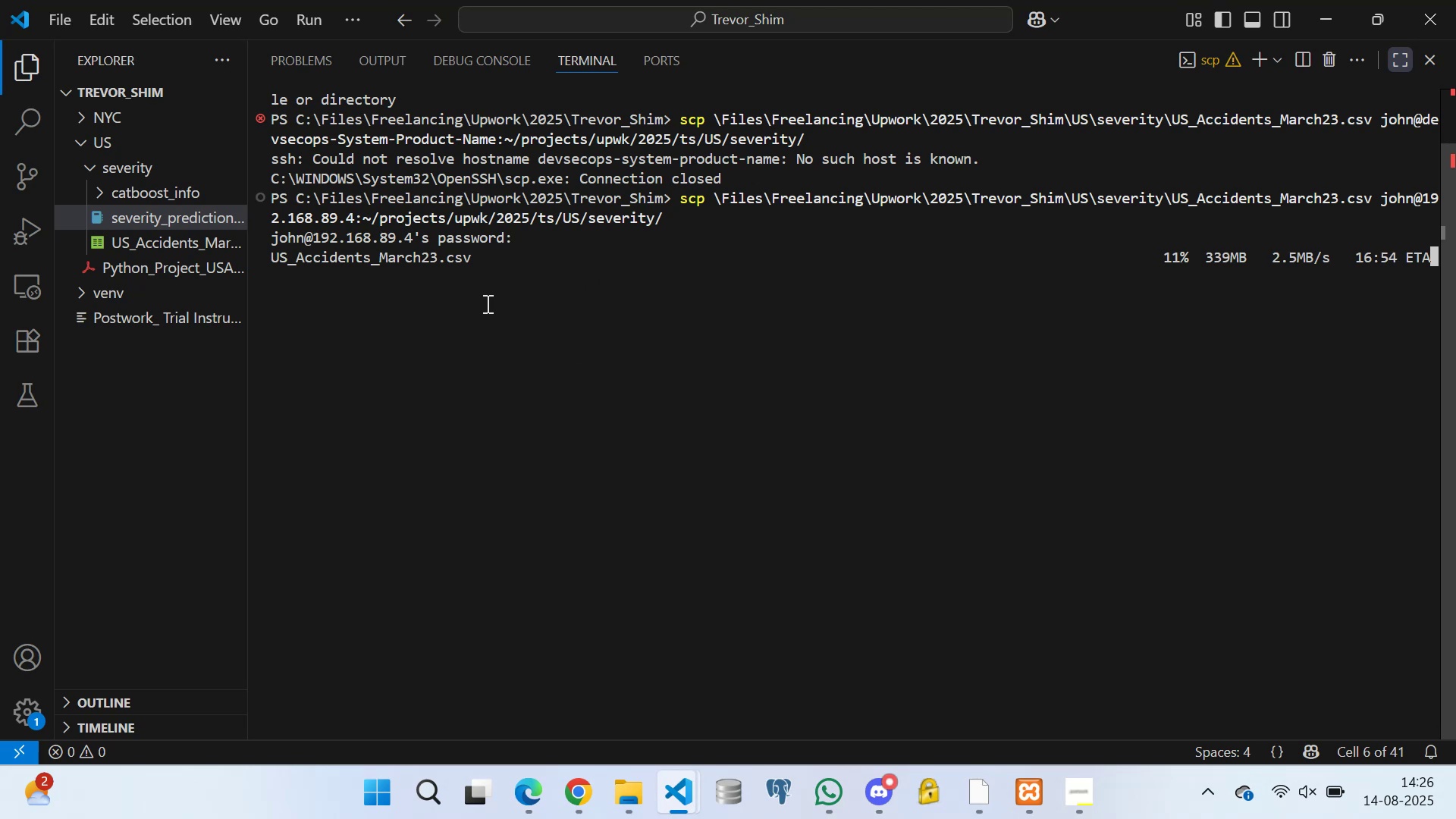 
triple_click([485, 303])
 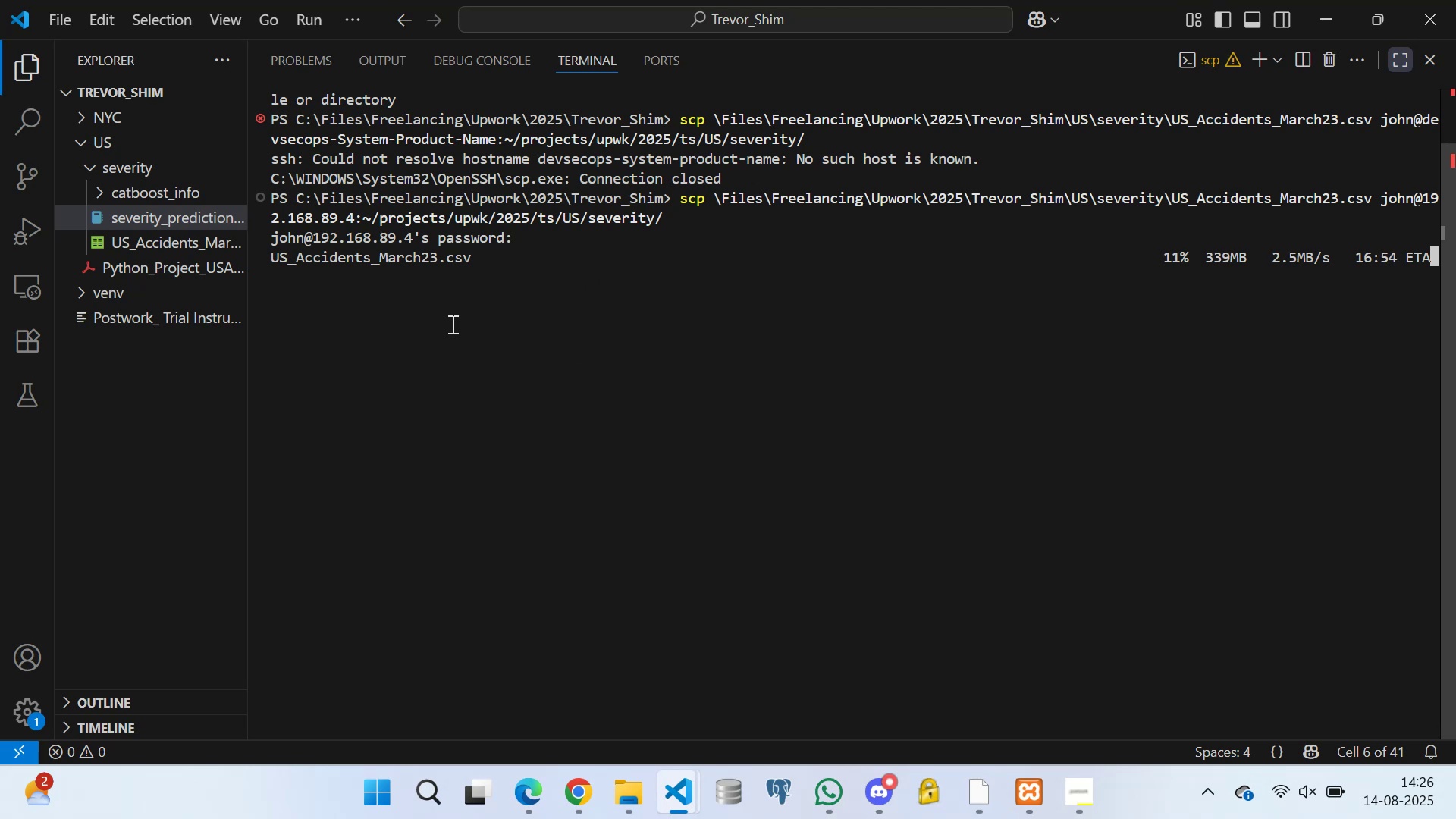 
triple_click([450, 325])
 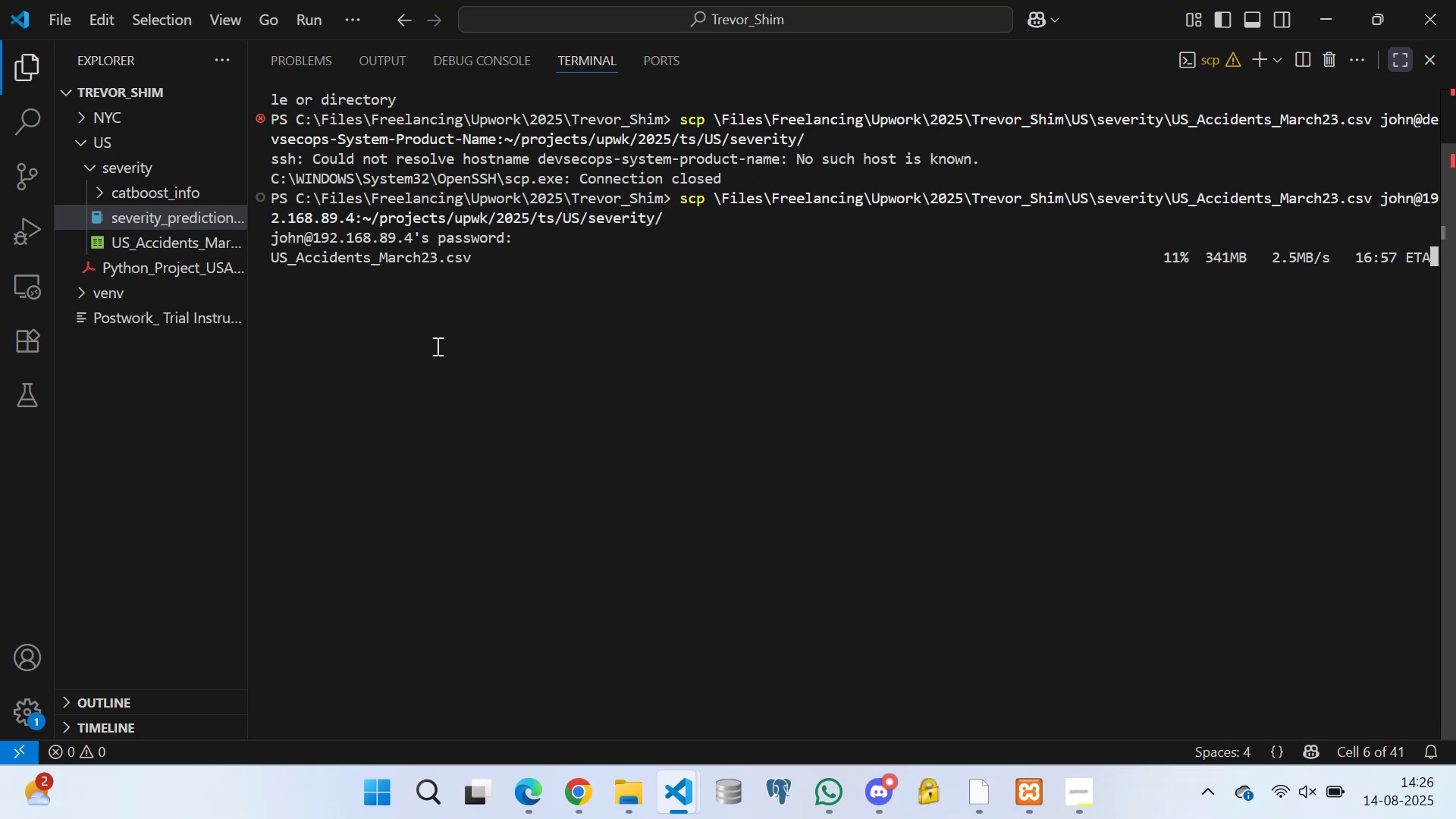 
triple_click([436, 346])
 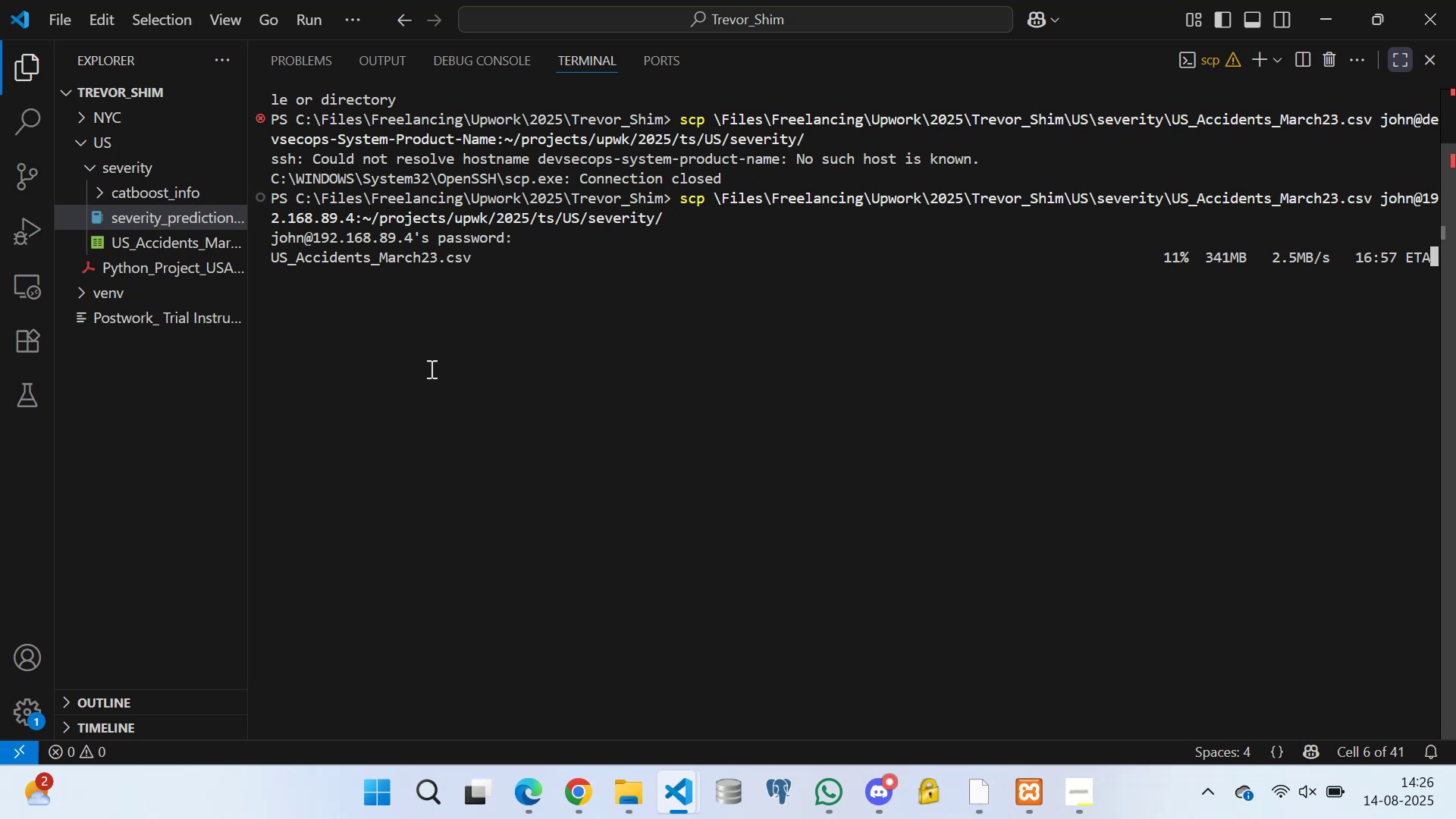 
triple_click([430, 369])
 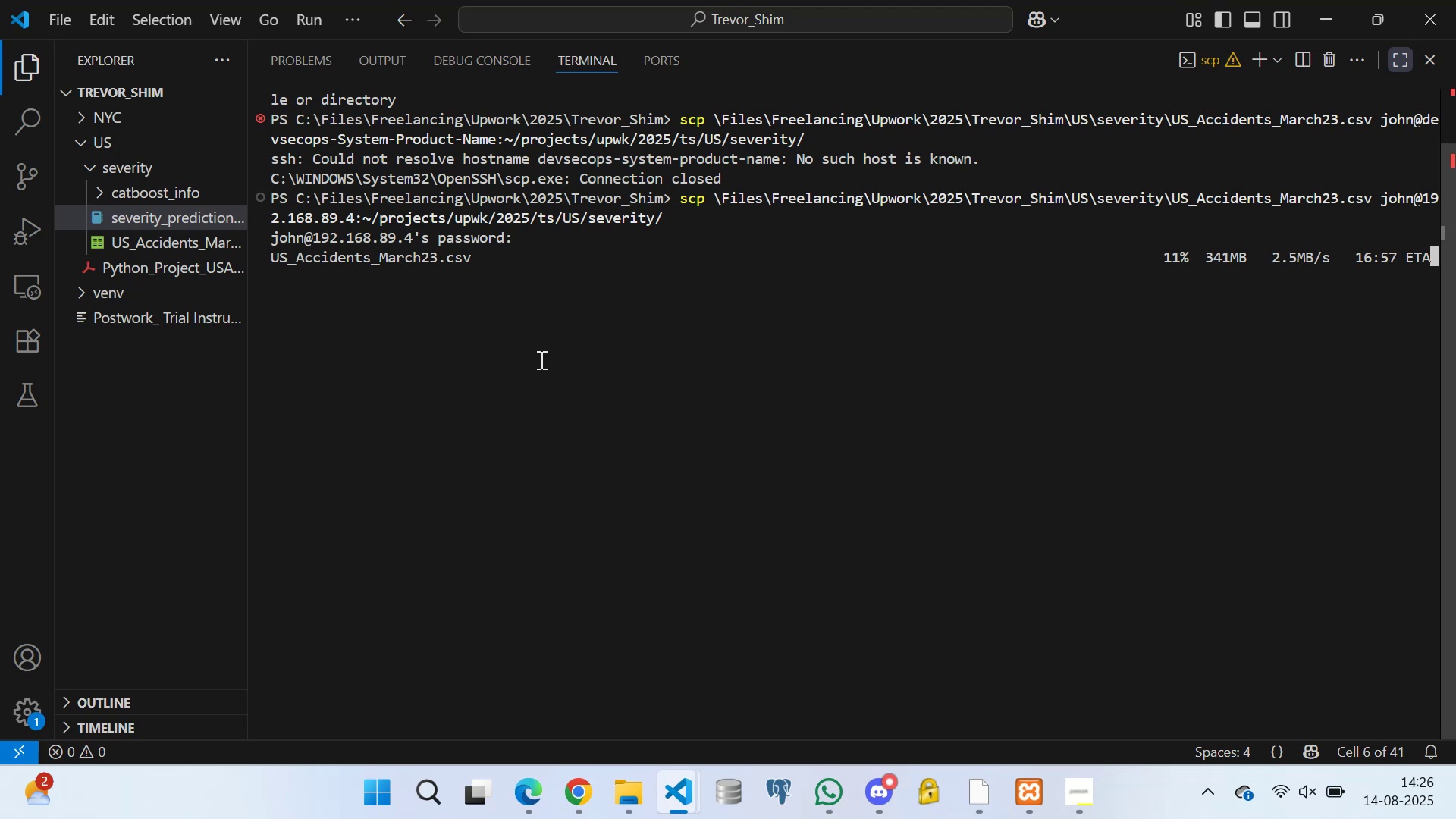 
triple_click([550, 357])
 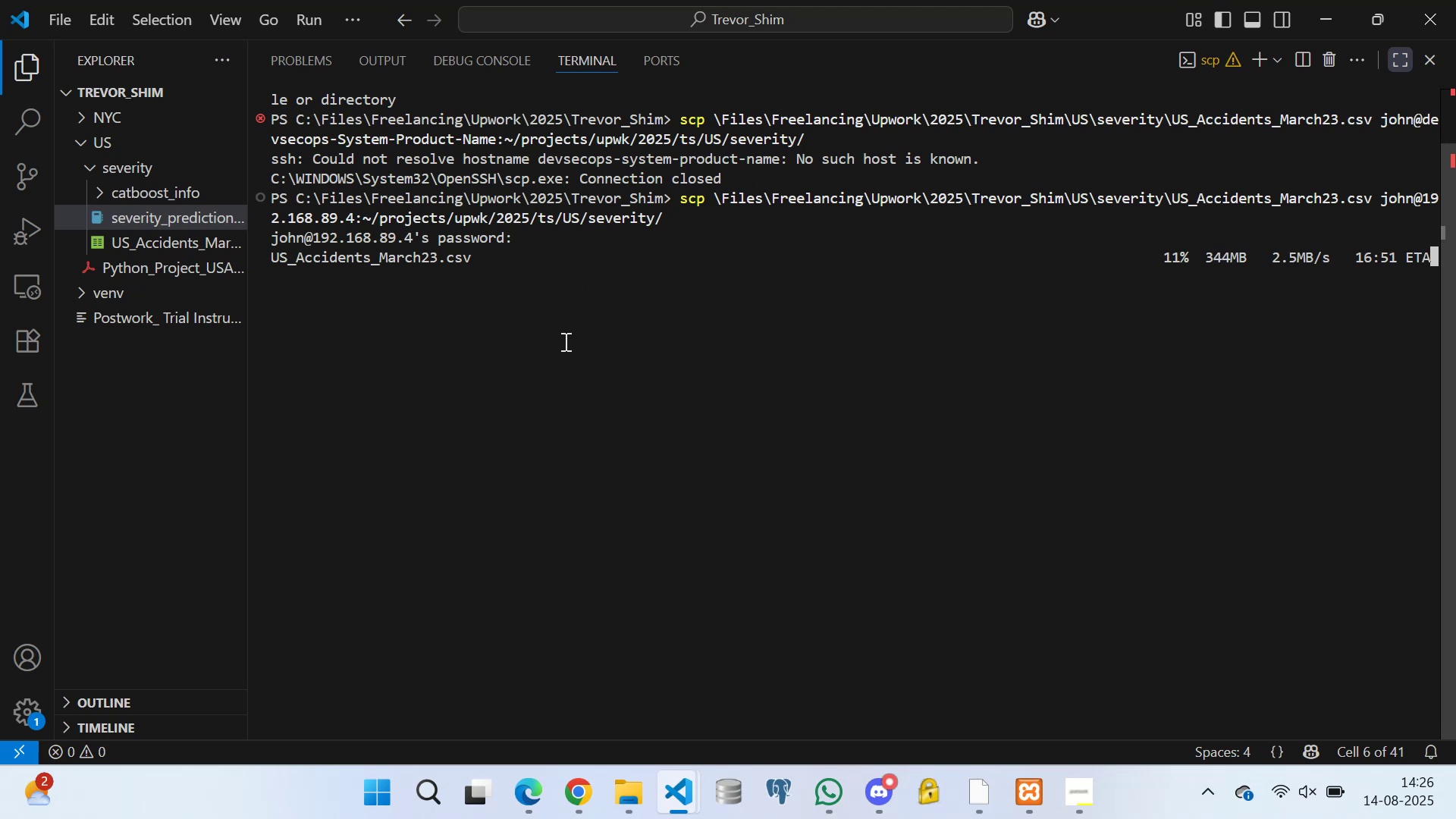 
triple_click([564, 341])
 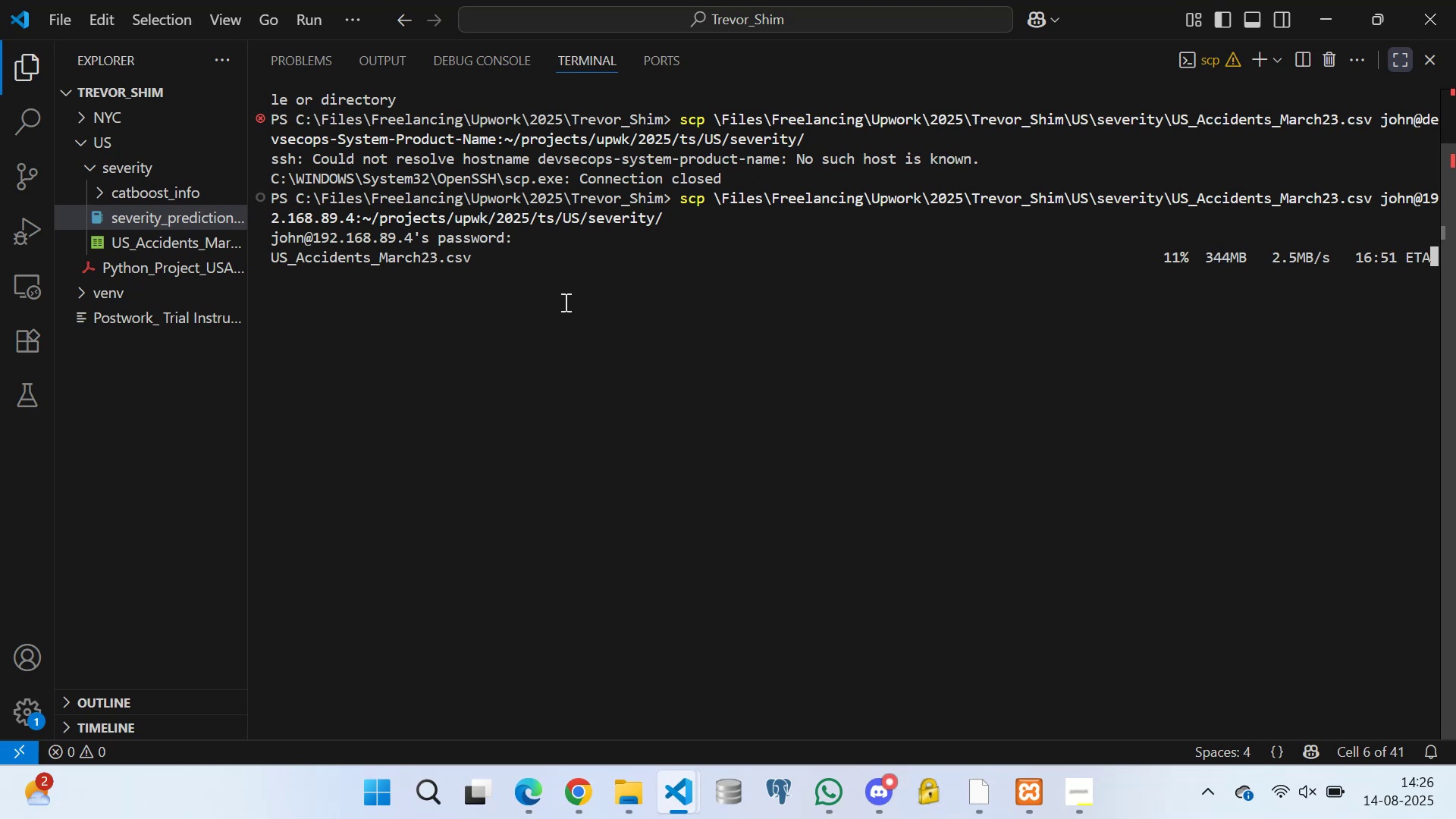 
triple_click([564, 301])
 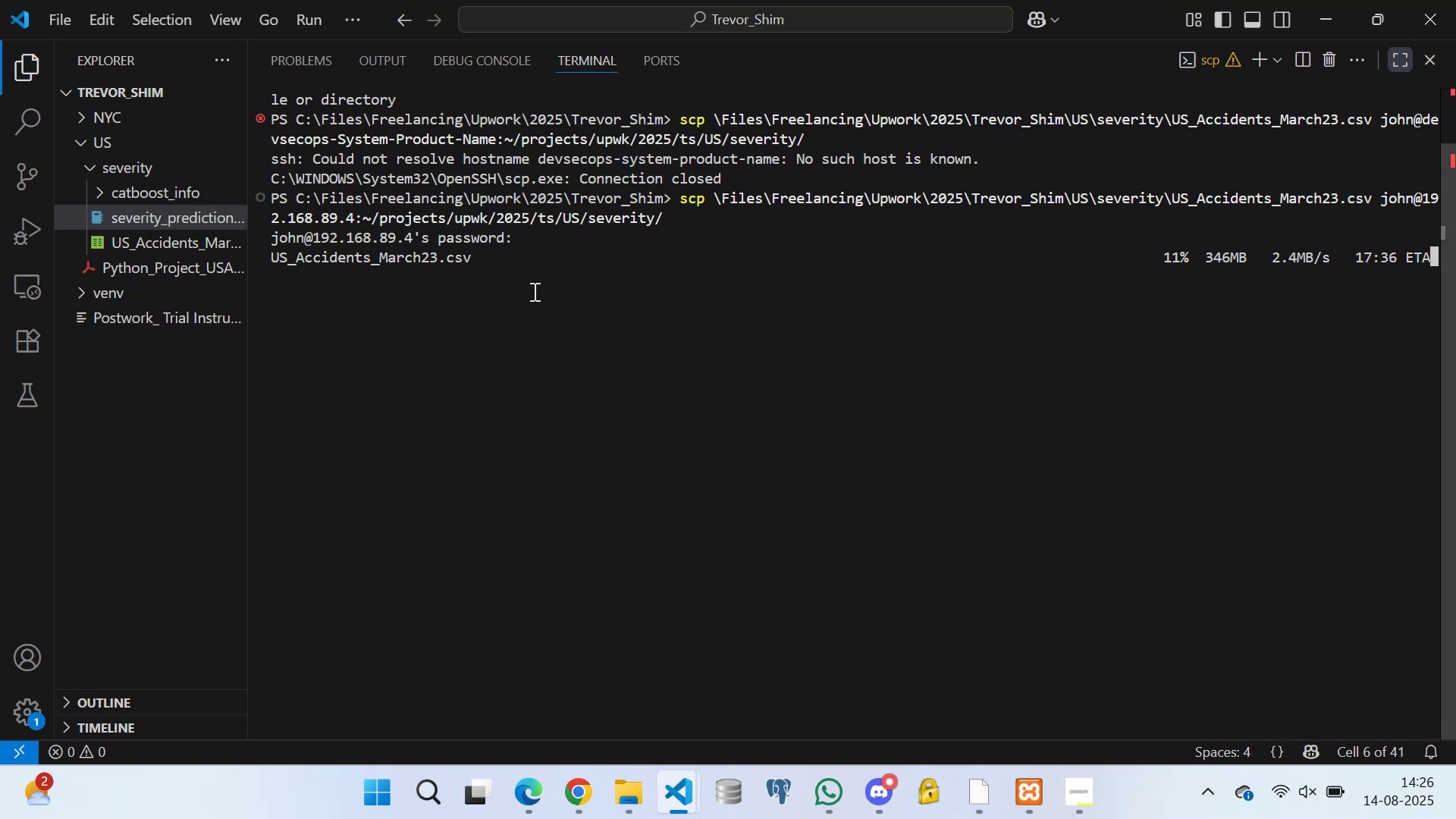 
triple_click([532, 290])
 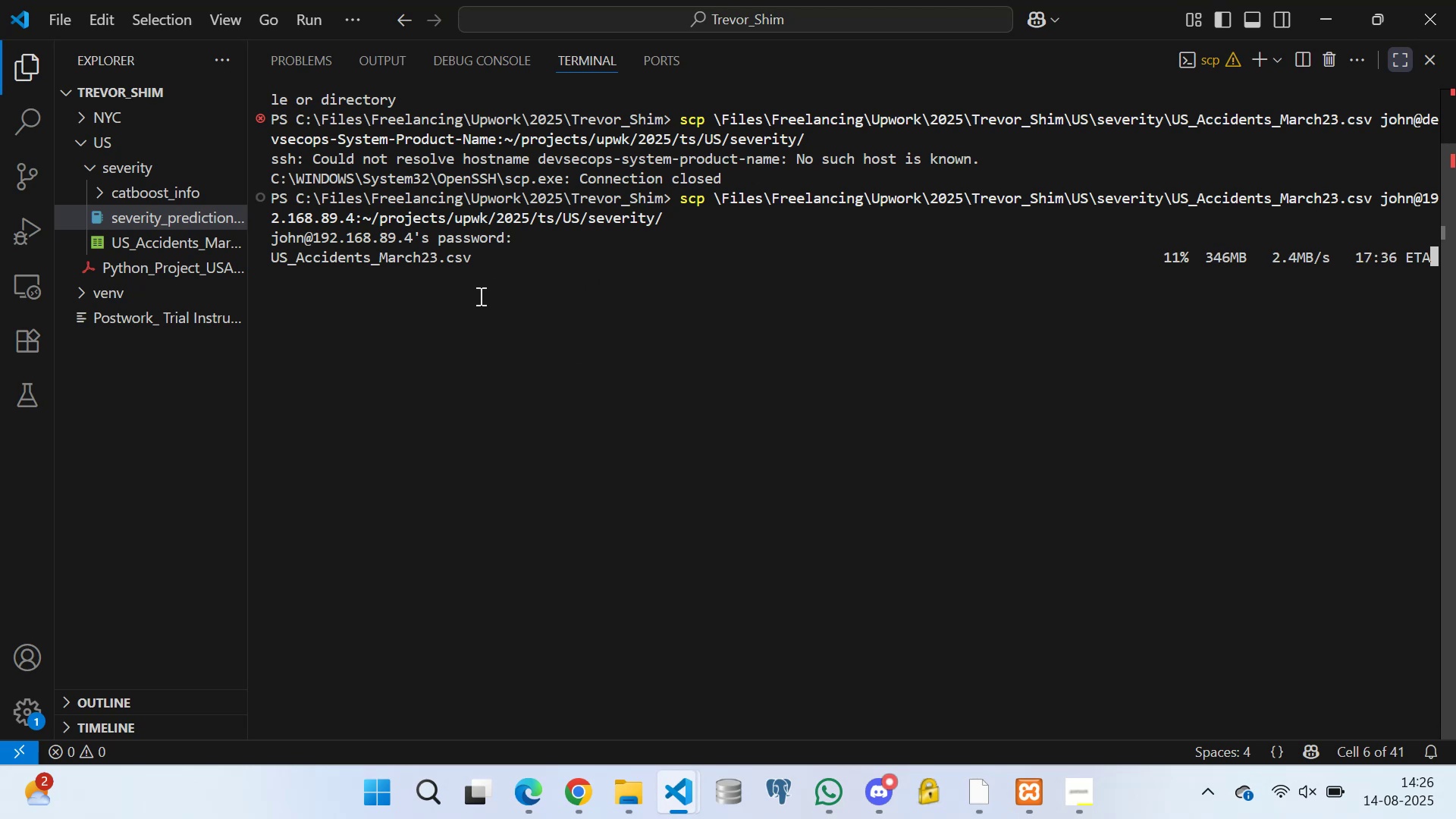 
triple_click([478, 296])
 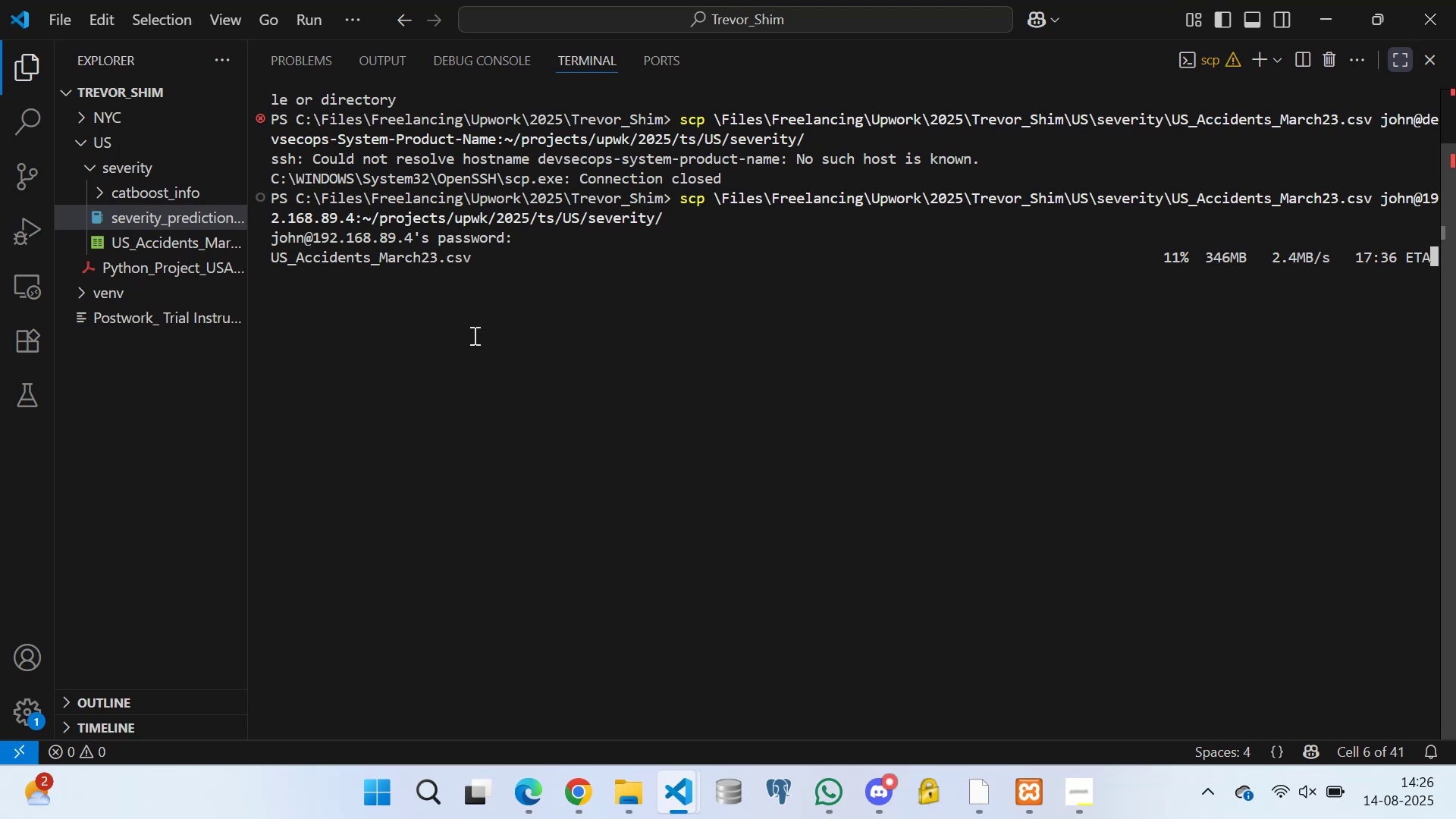 
triple_click([473, 335])
 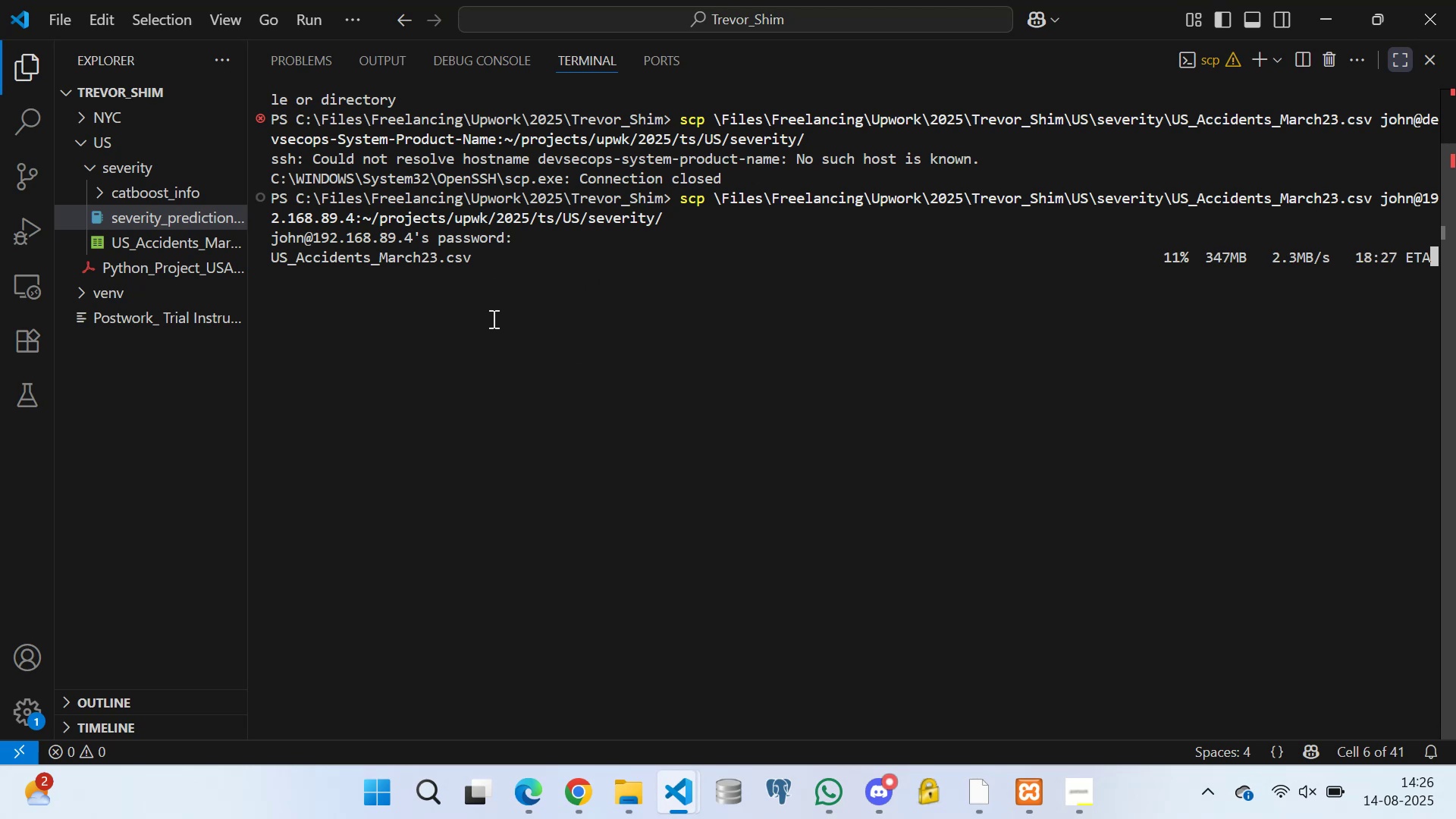 
triple_click([492, 318])
 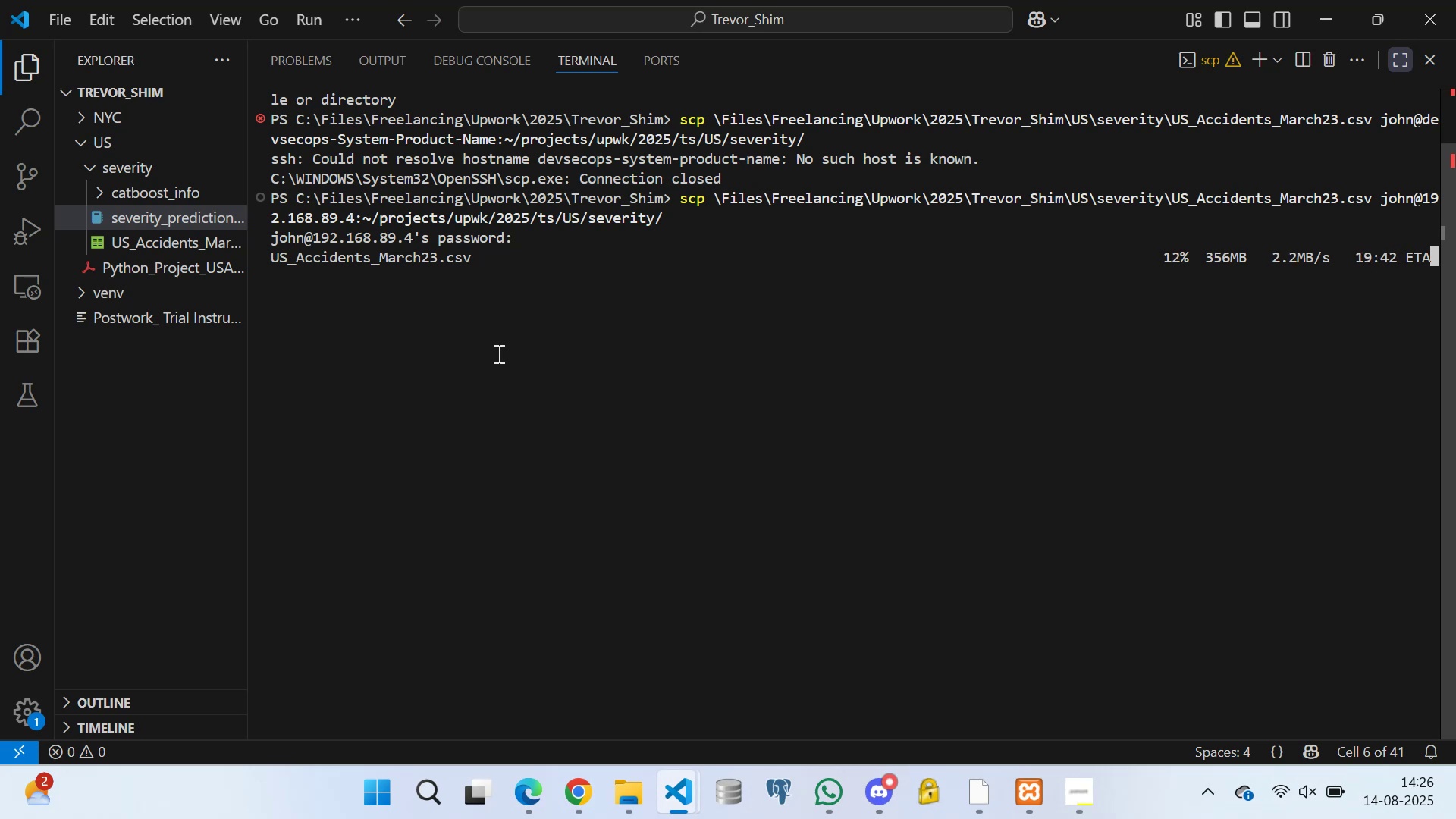 
wait(7.1)
 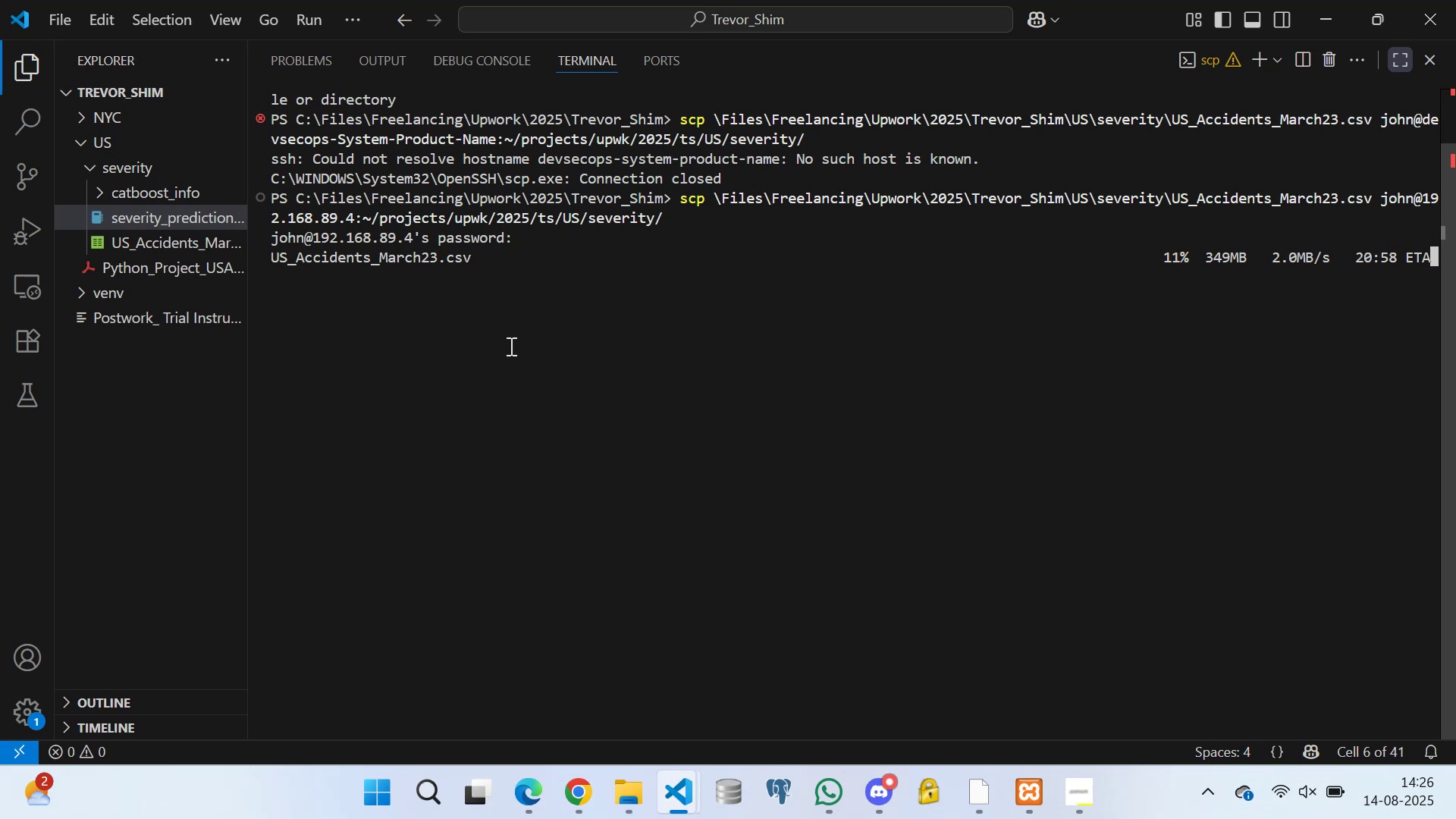 
double_click([529, 334])
 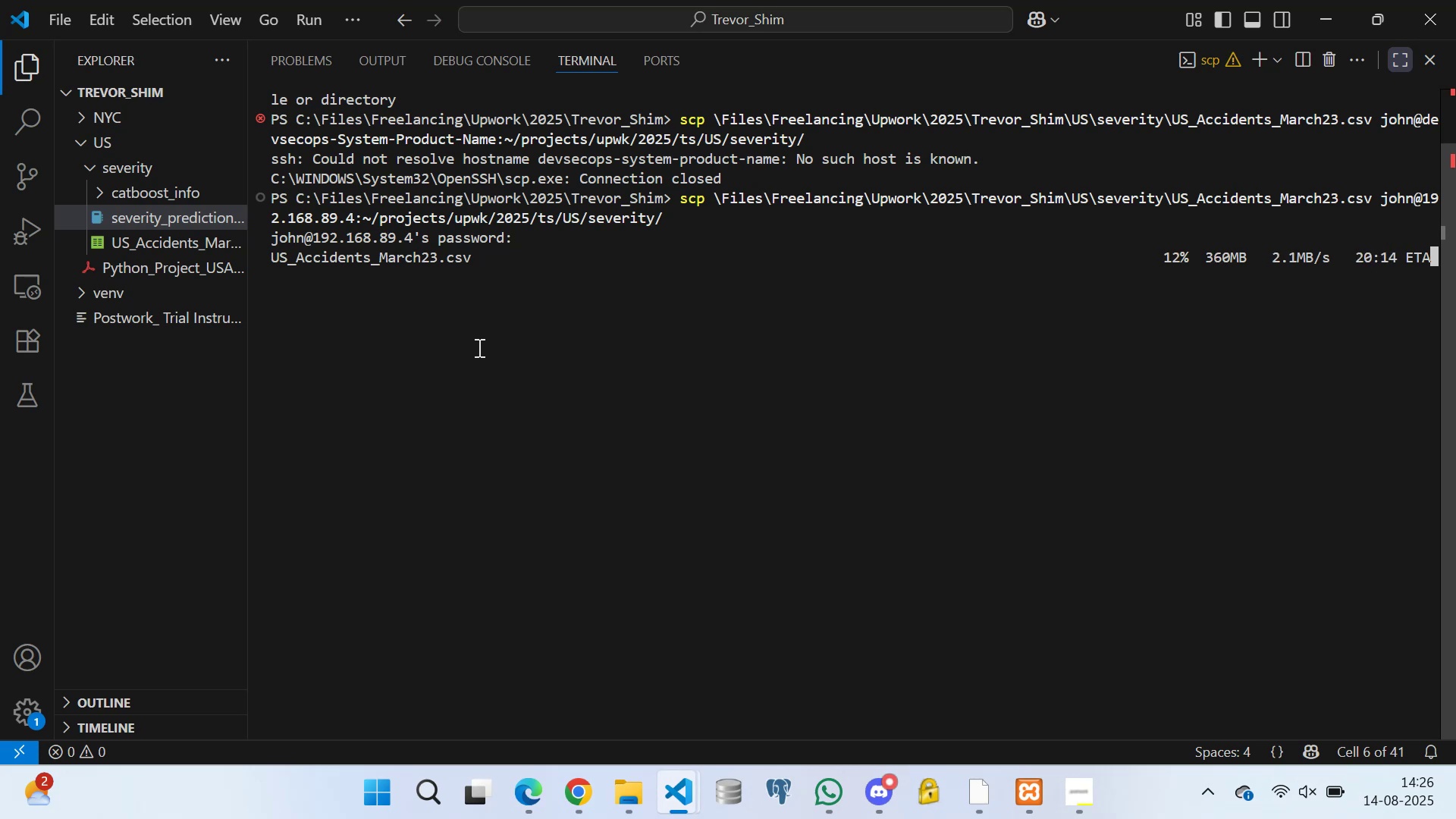 
triple_click([478, 347])
 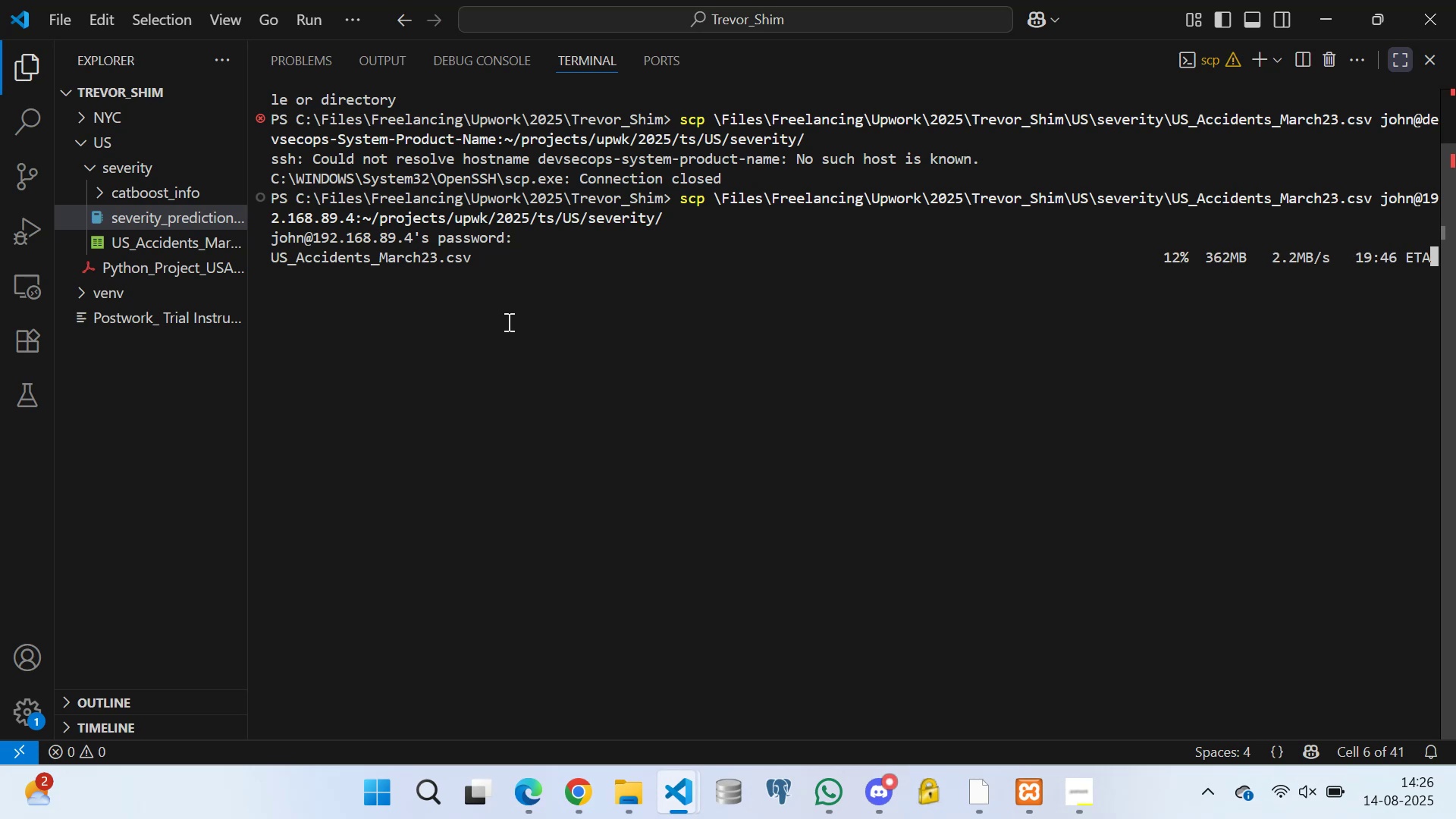 
triple_click([532, 300])
 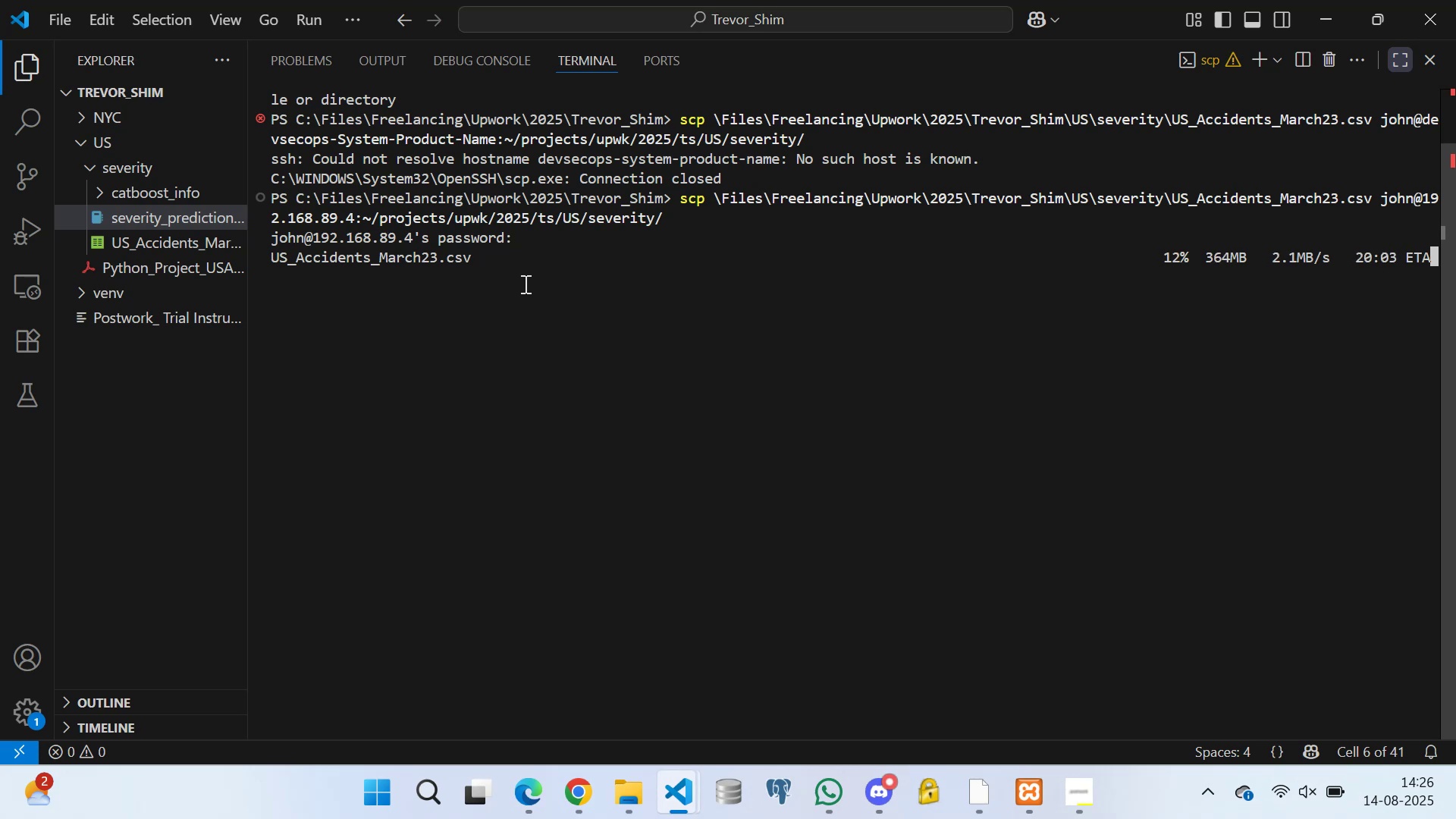 
triple_click([521, 279])
 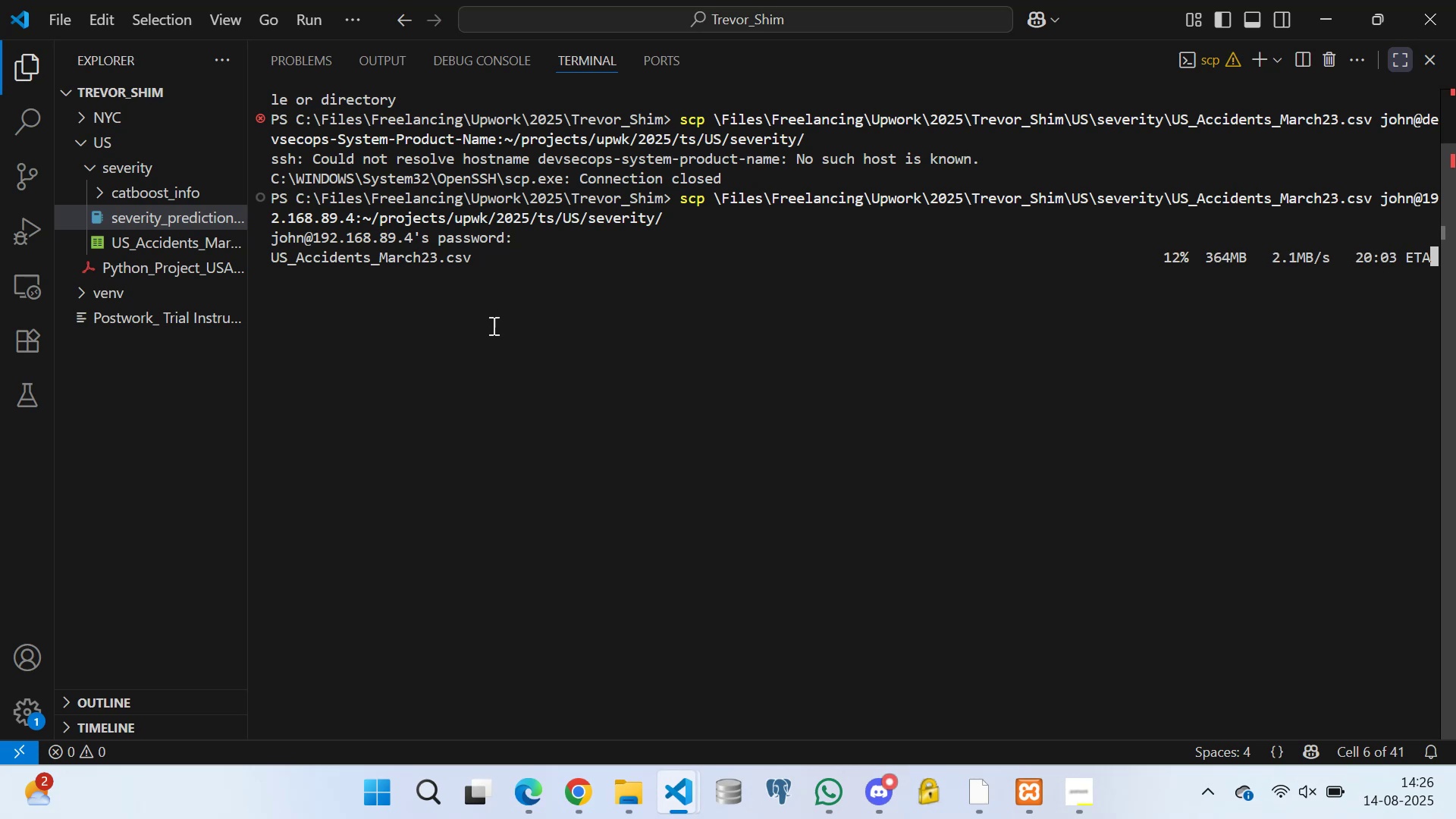 
triple_click([488, 330])
 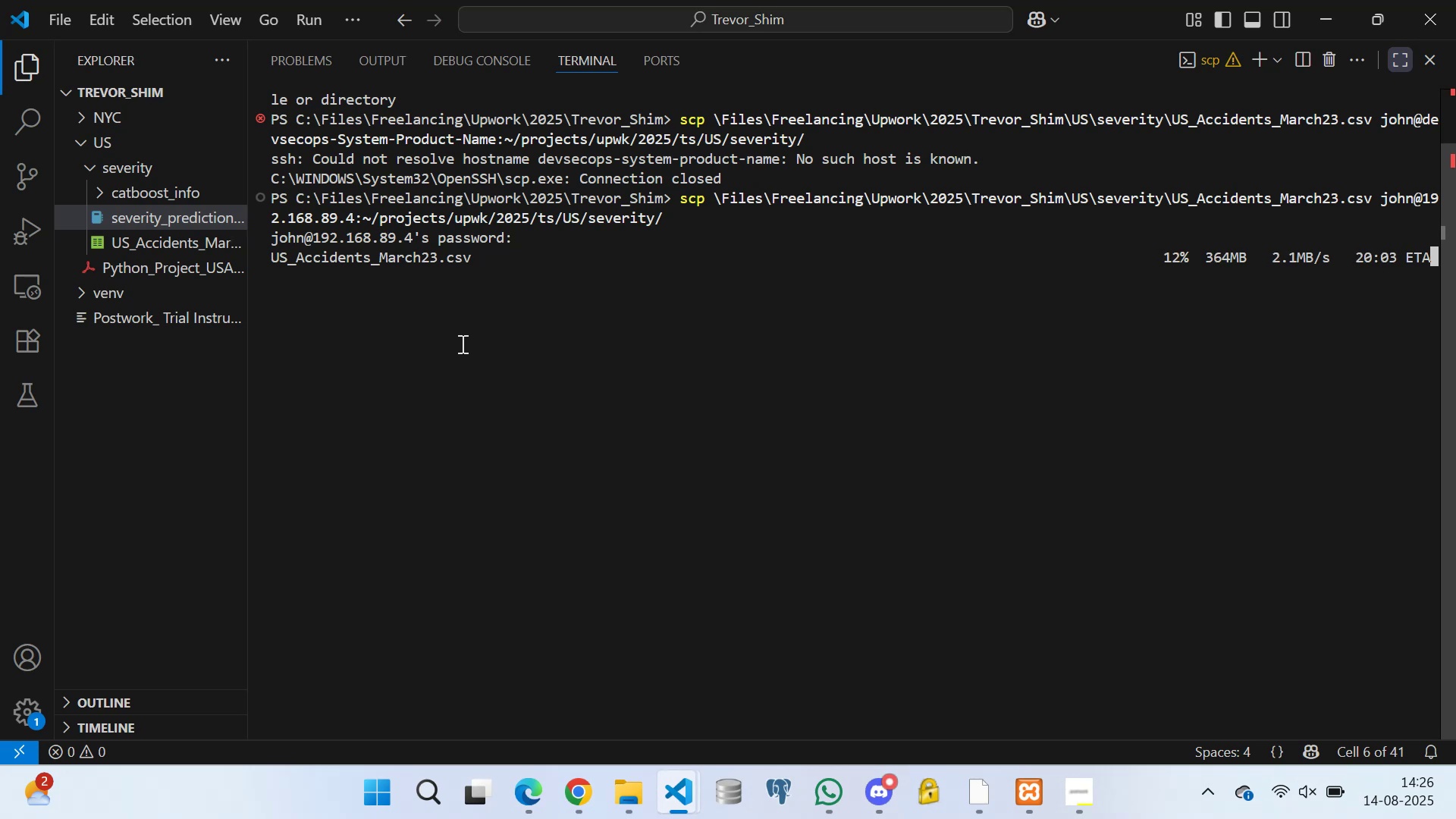 
triple_click([459, 346])
 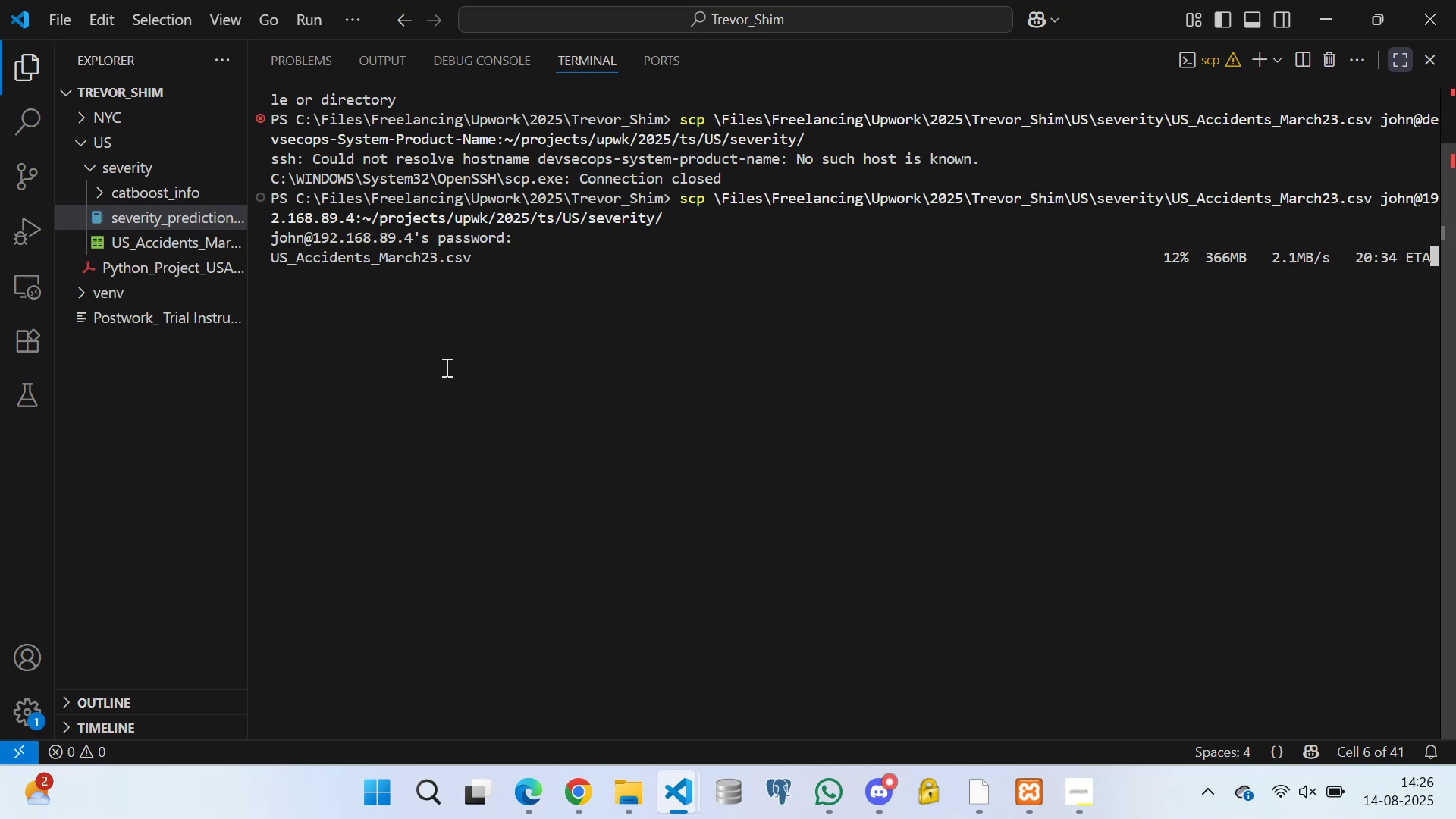 
triple_click([445, 369])
 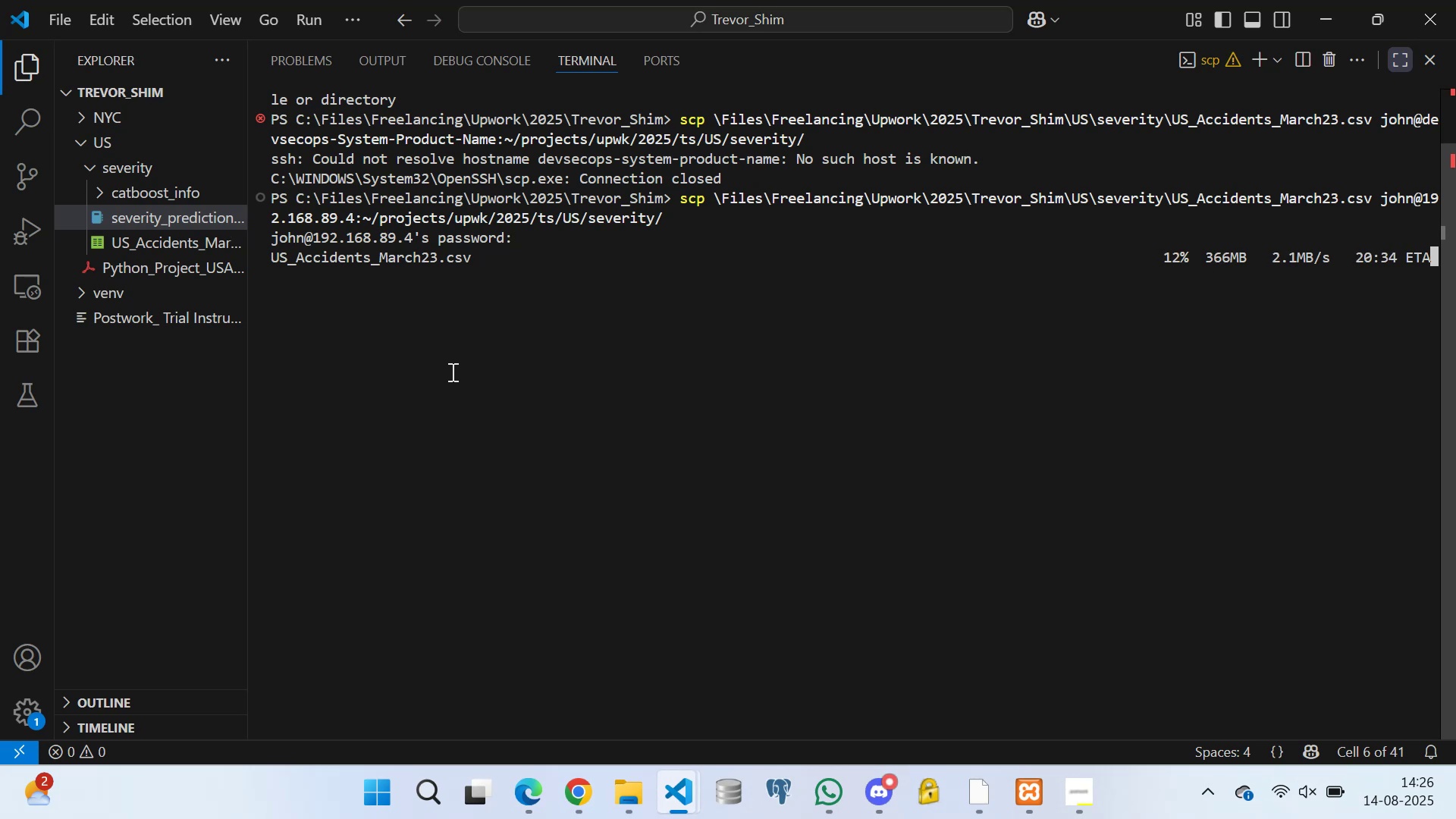 
triple_click([451, 372])
 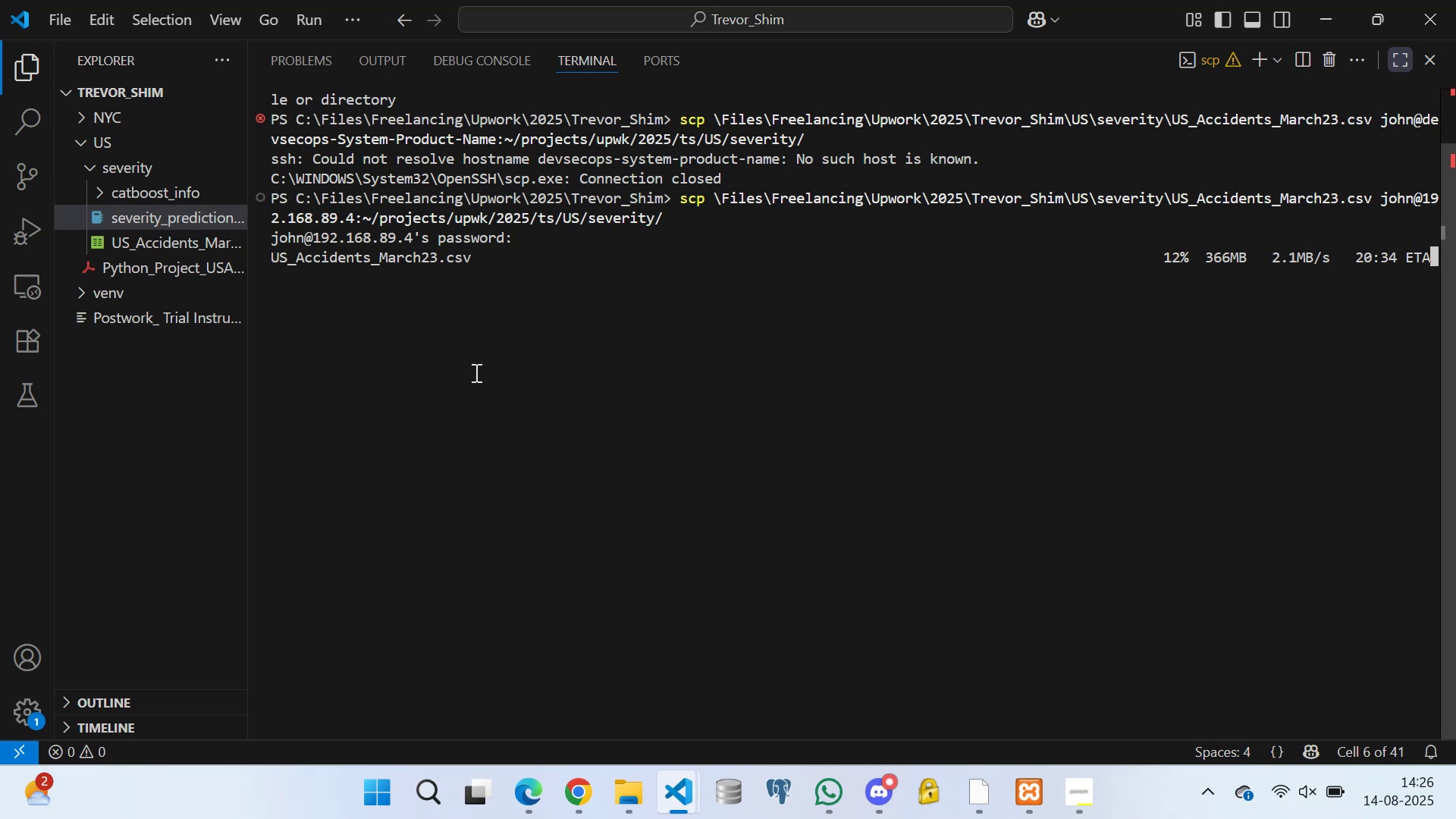 
triple_click([475, 372])
 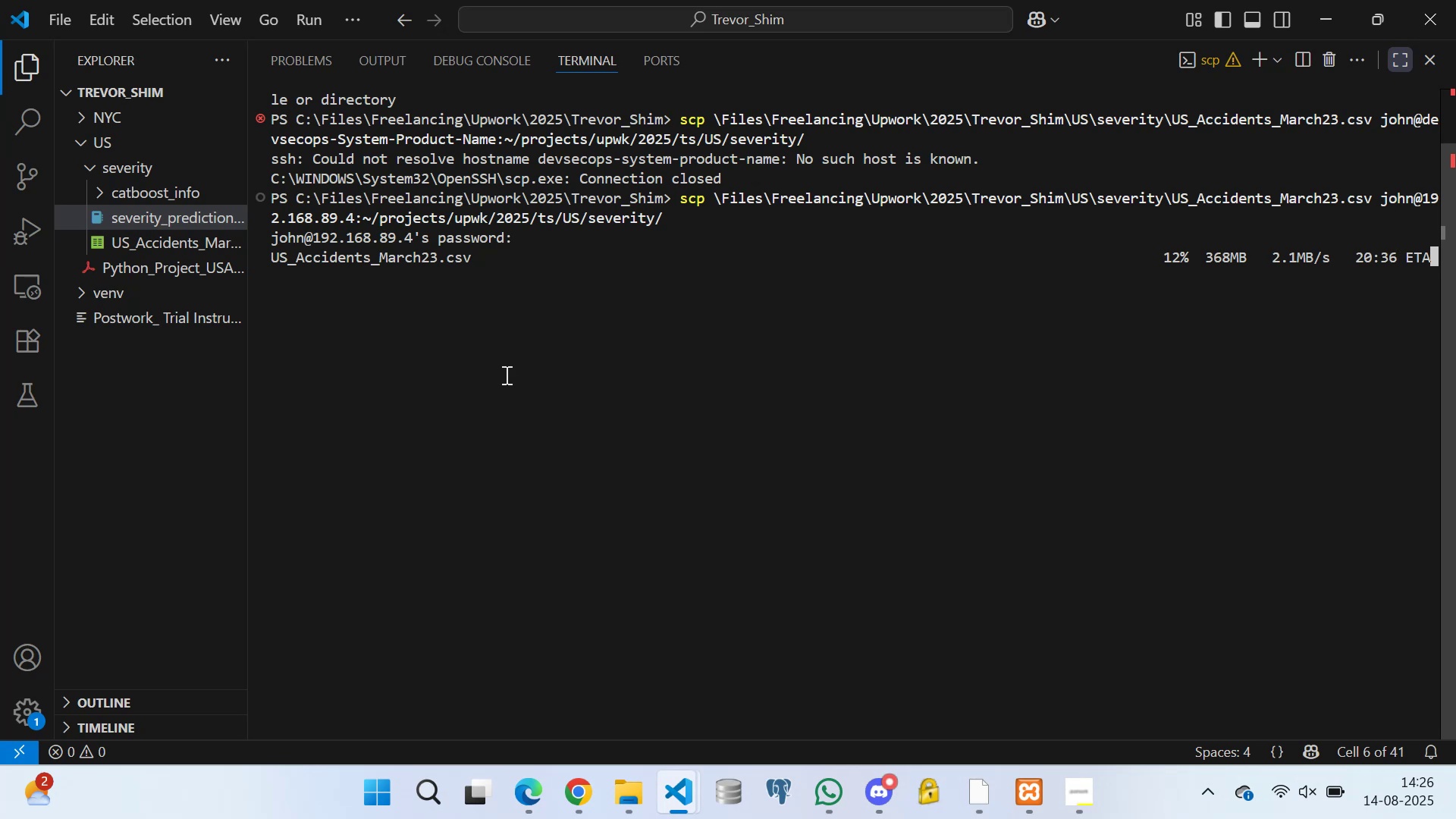 
triple_click([510, 375])
 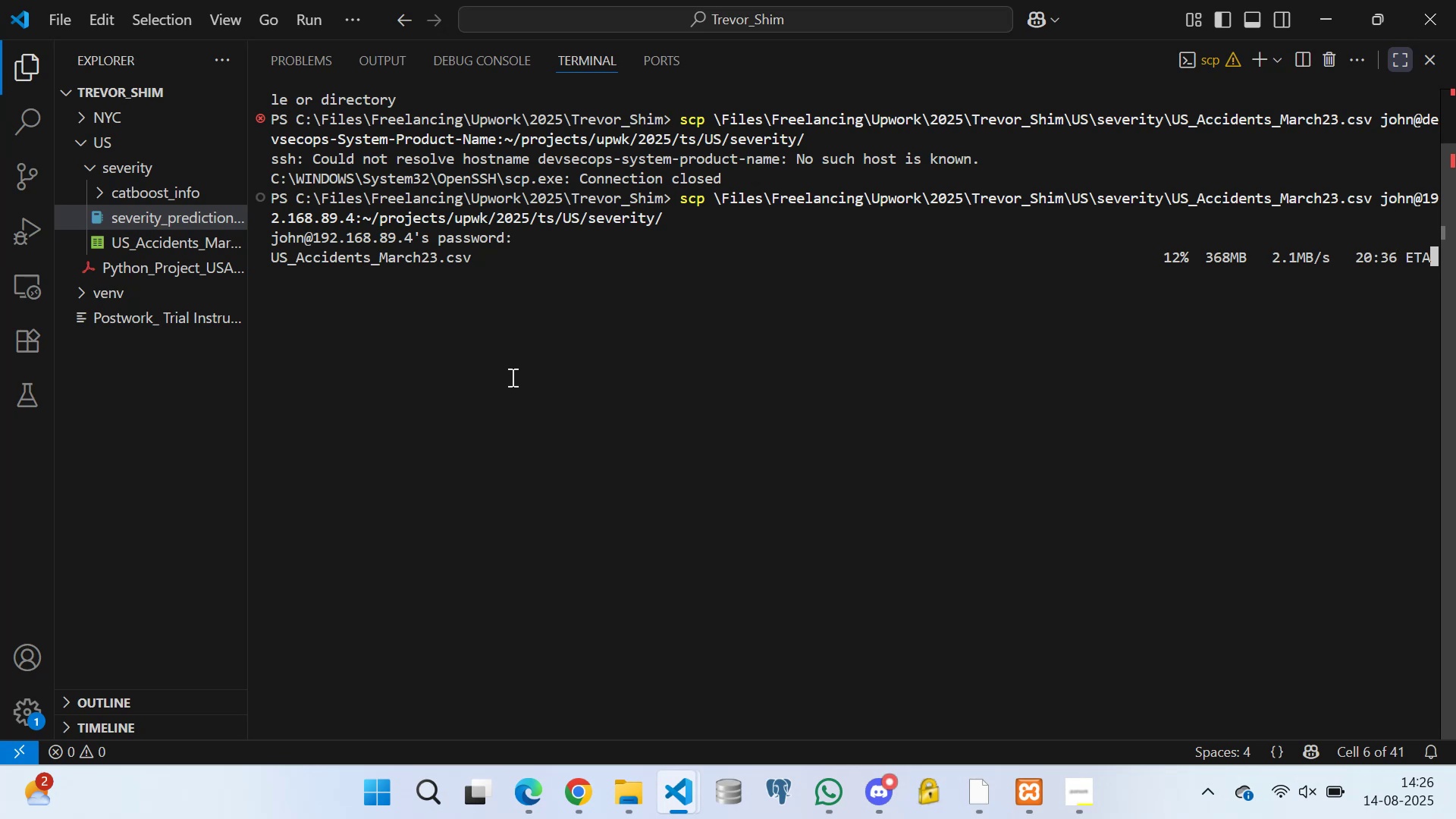 
triple_click([511, 377])
 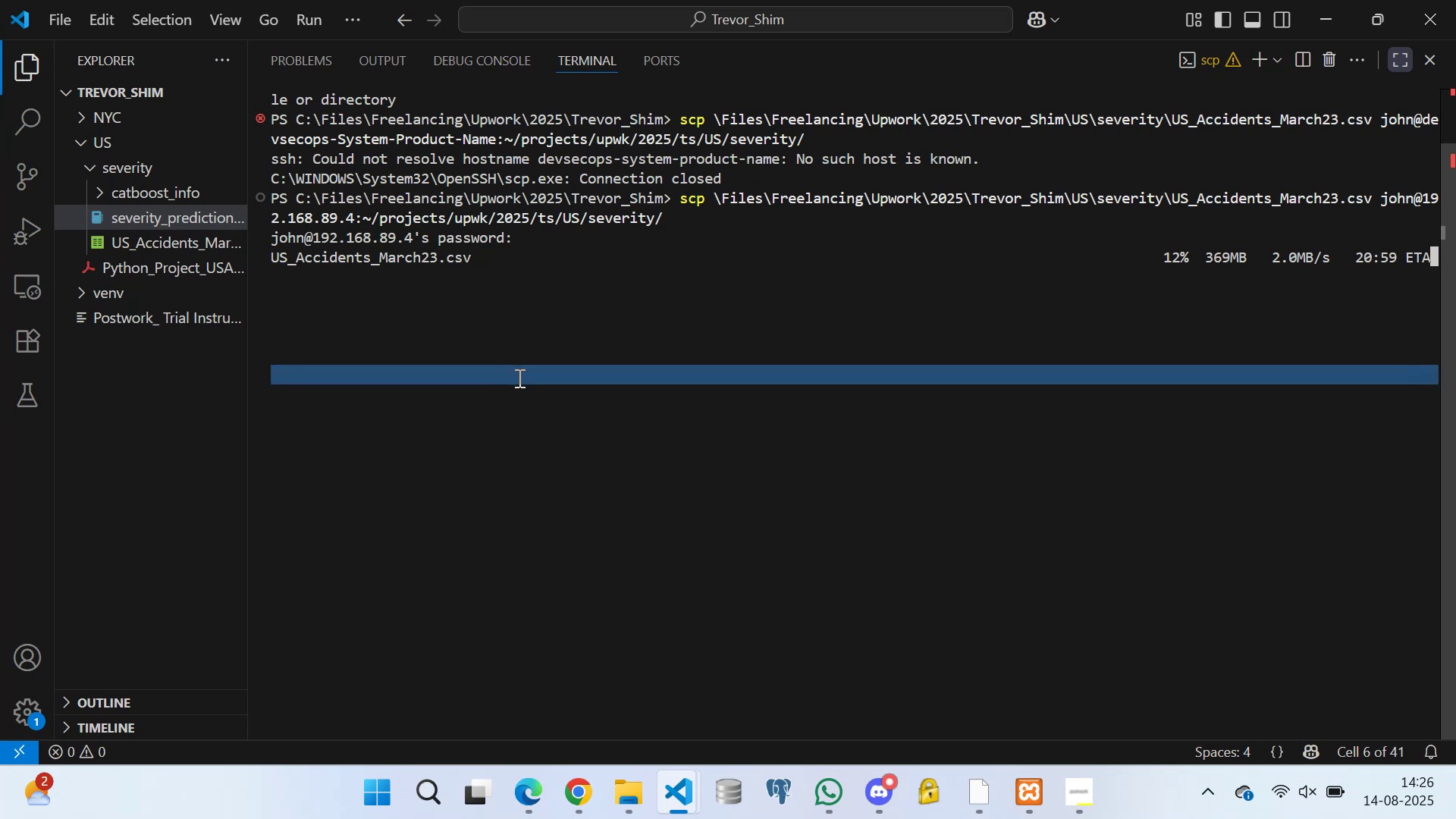 
triple_click([518, 378])
 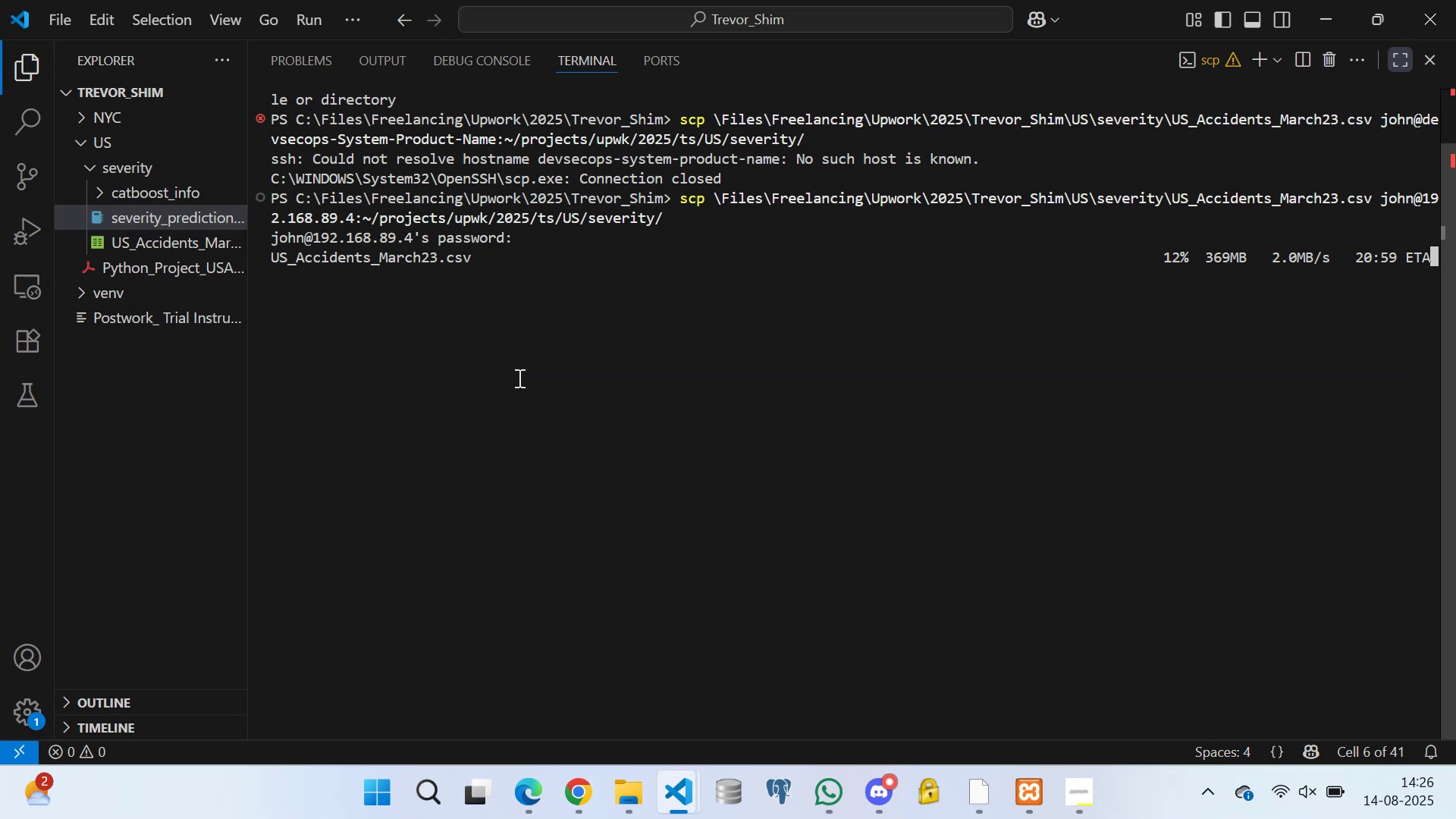 
triple_click([518, 378])
 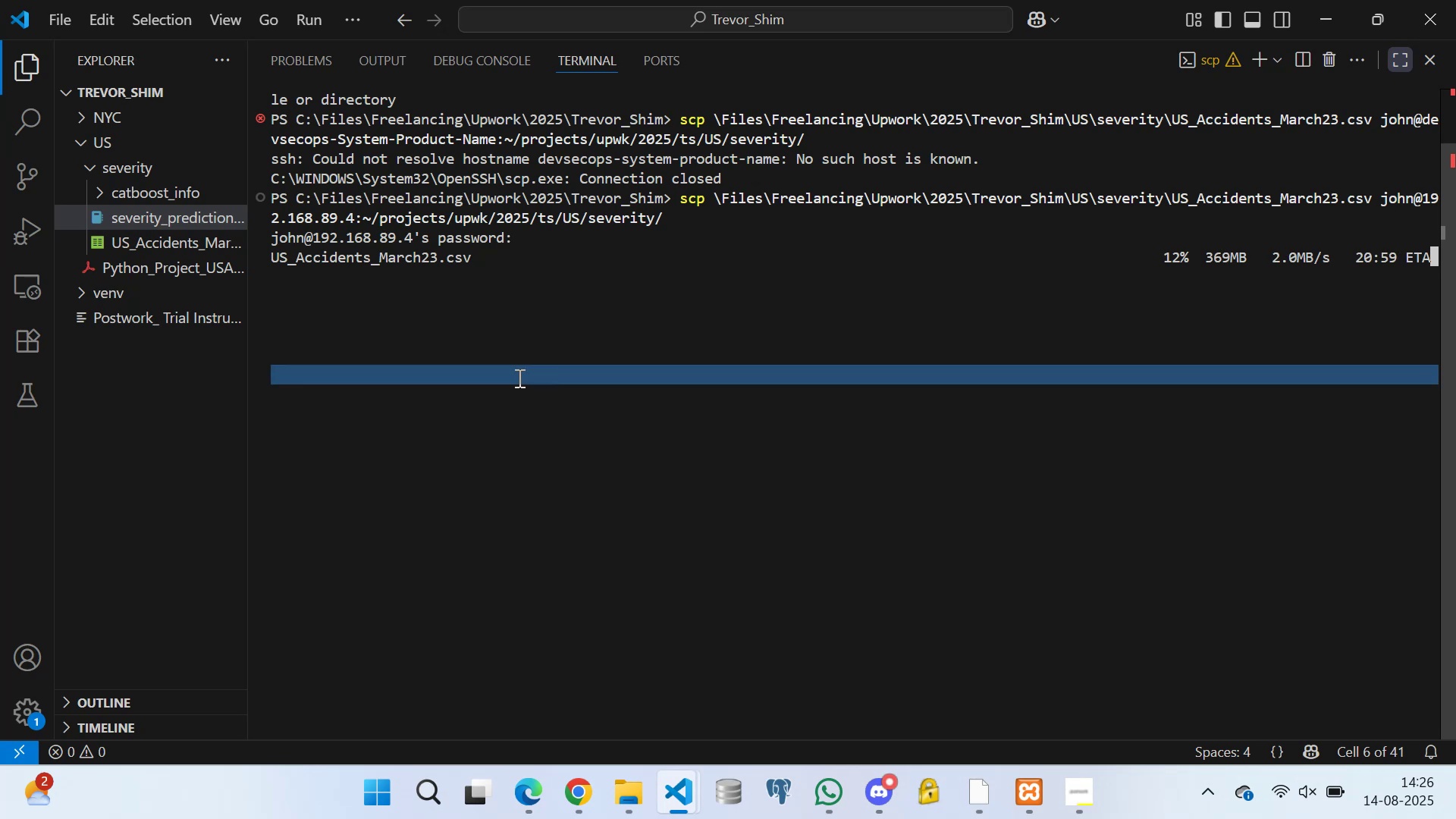 
triple_click([518, 378])
 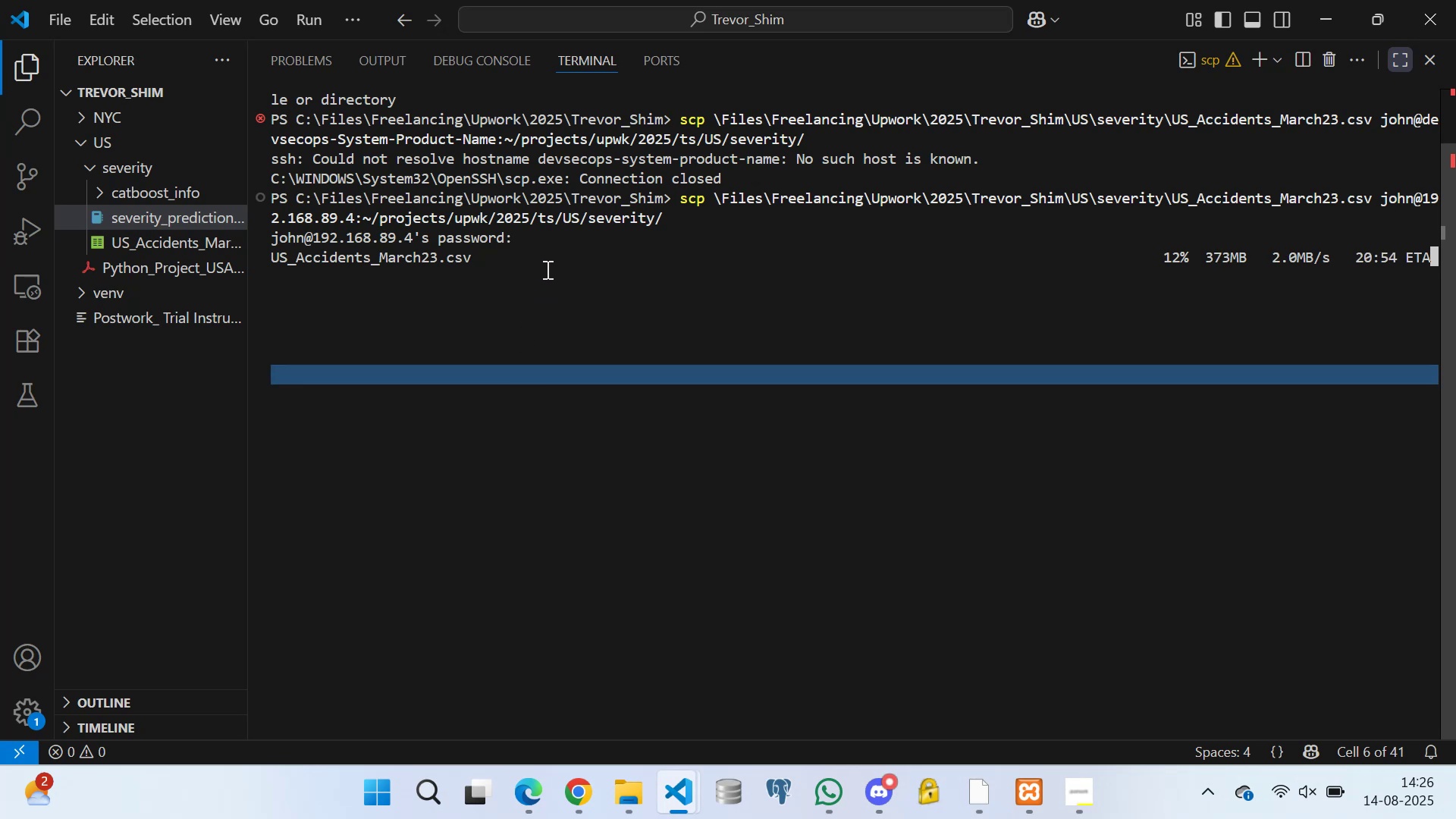 
left_click([547, 256])
 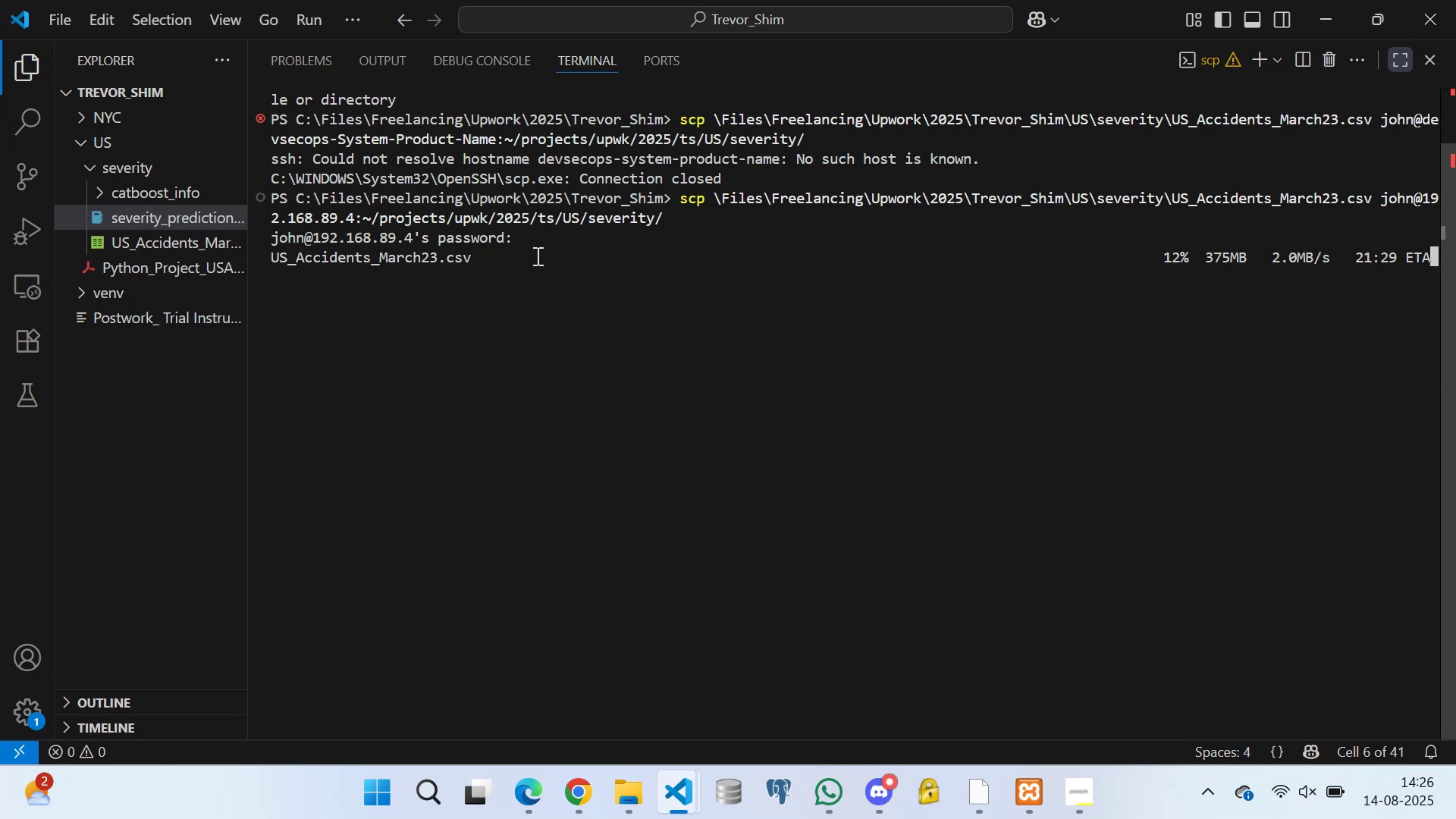 
double_click([522, 277])
 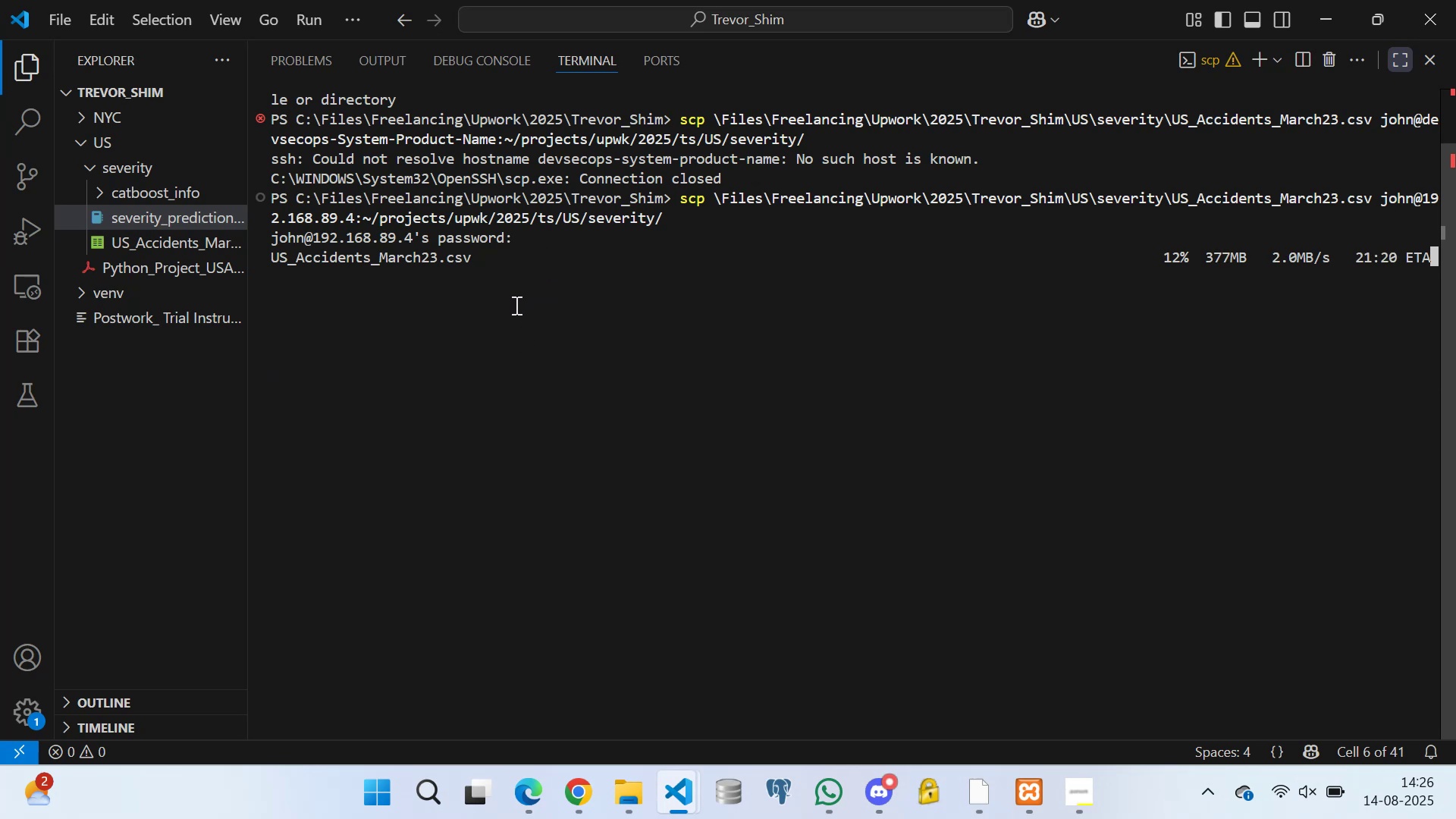 
triple_click([513, 308])
 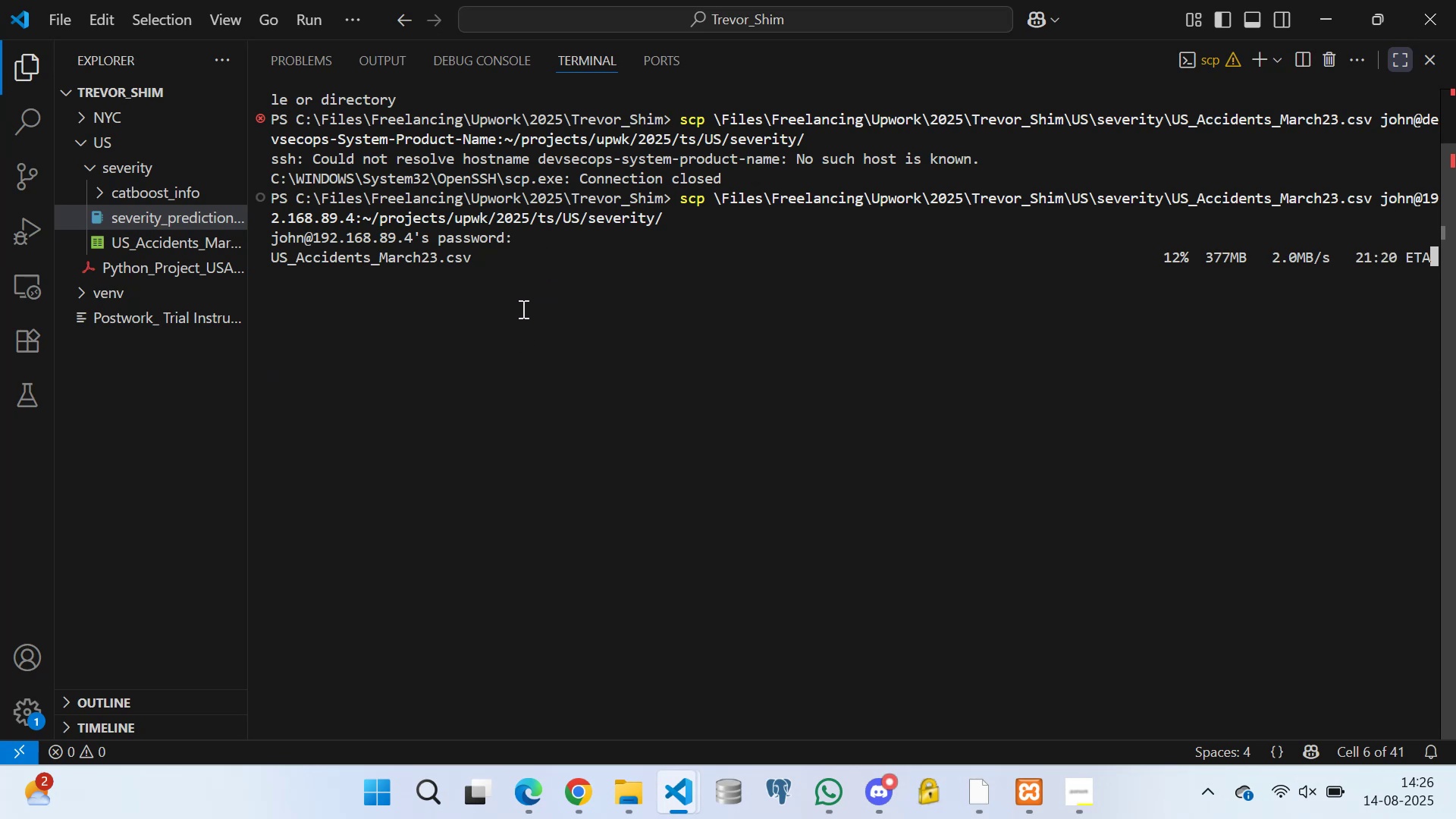 
triple_click([522, 309])
 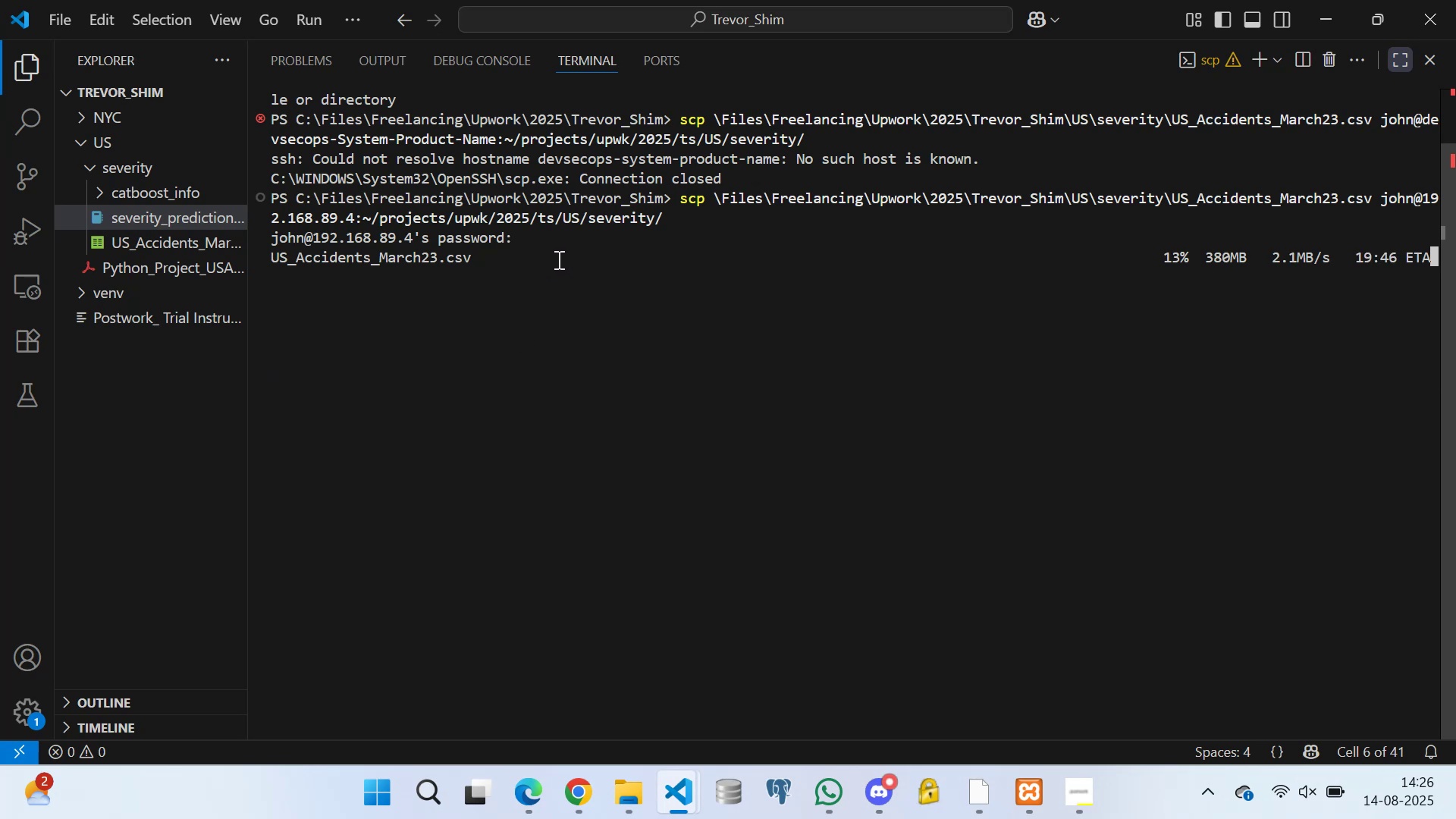 
double_click([536, 293])
 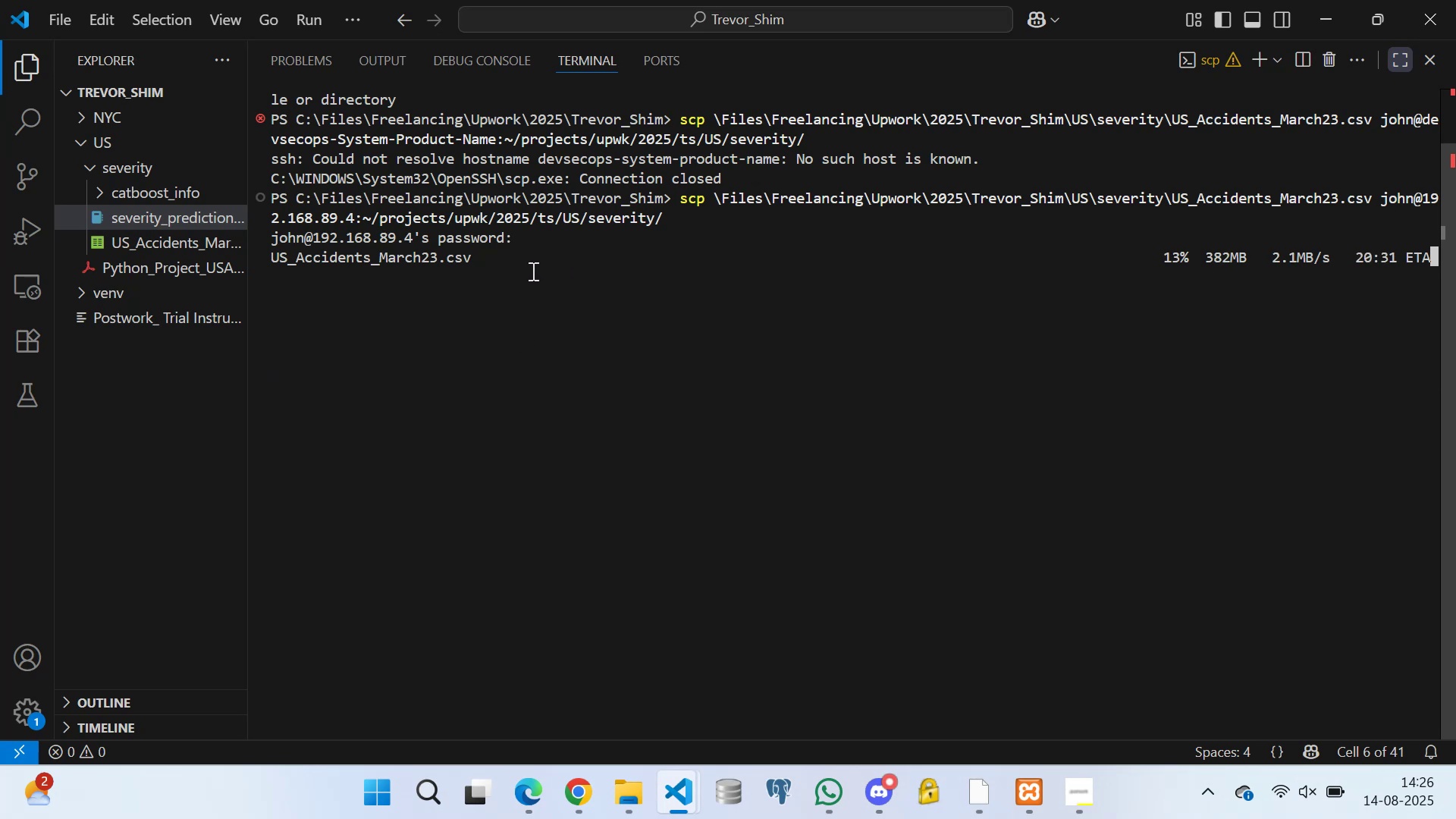 
triple_click([532, 271])
 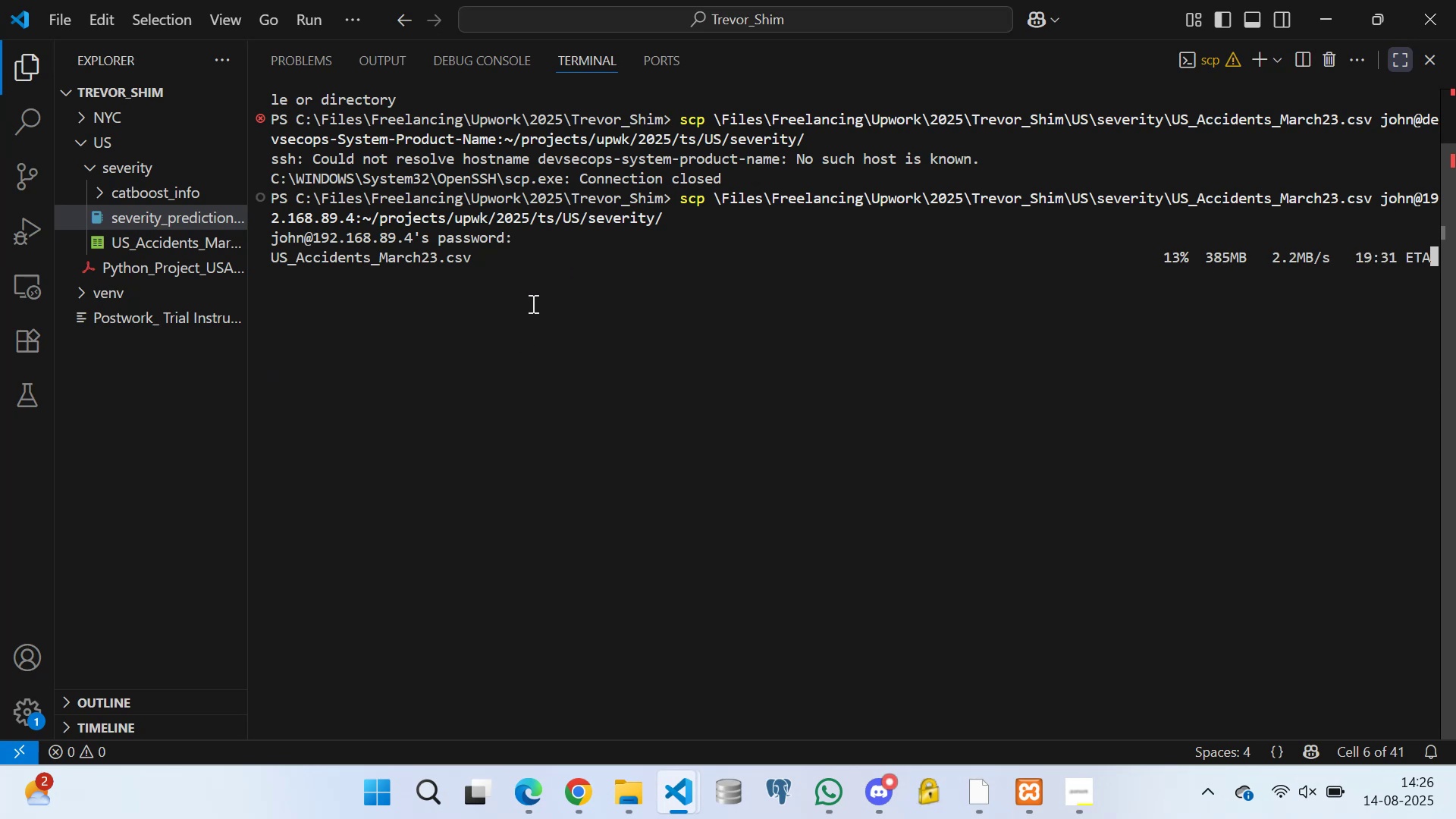 
triple_click([532, 303])
 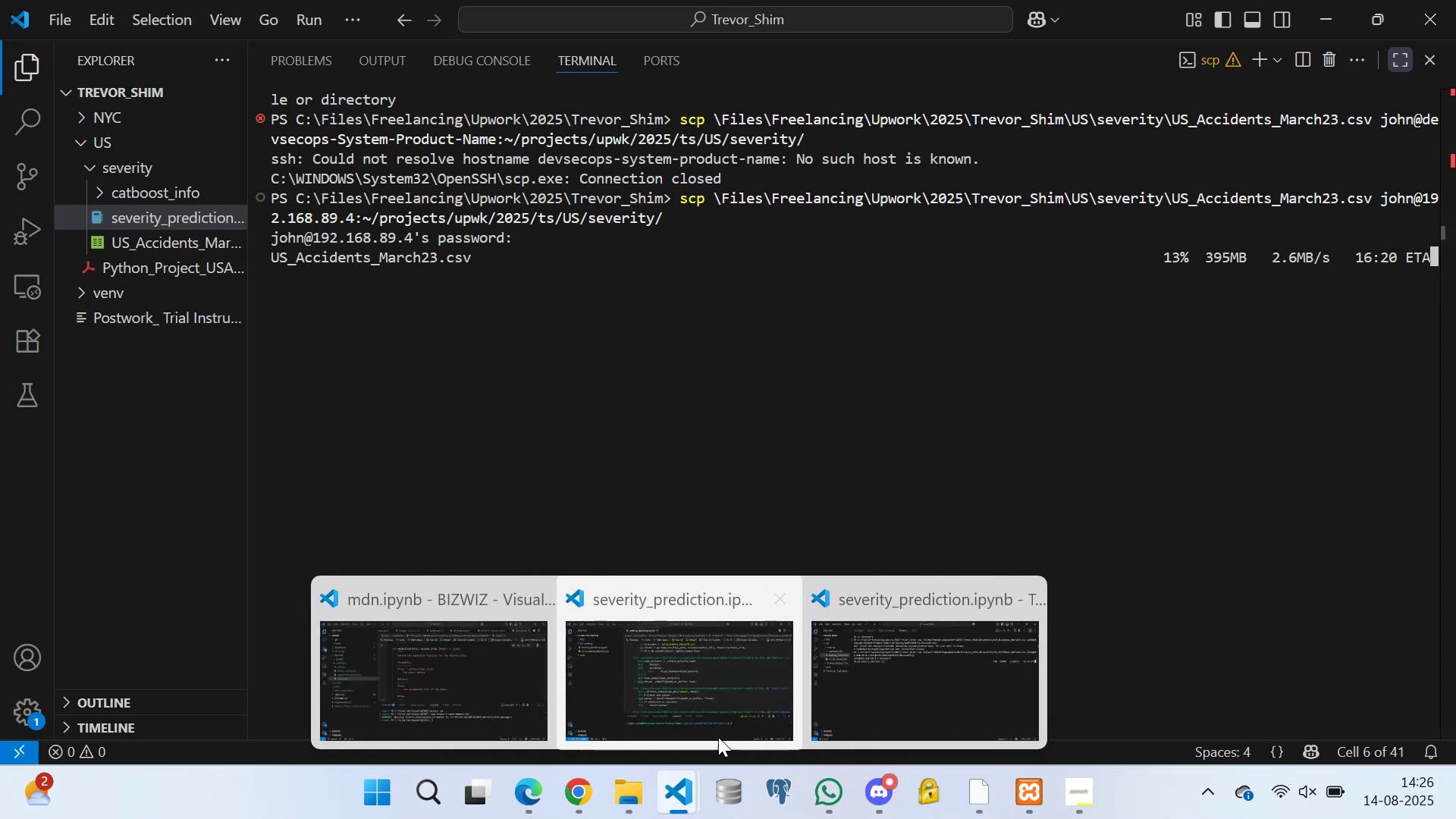 
wait(6.22)
 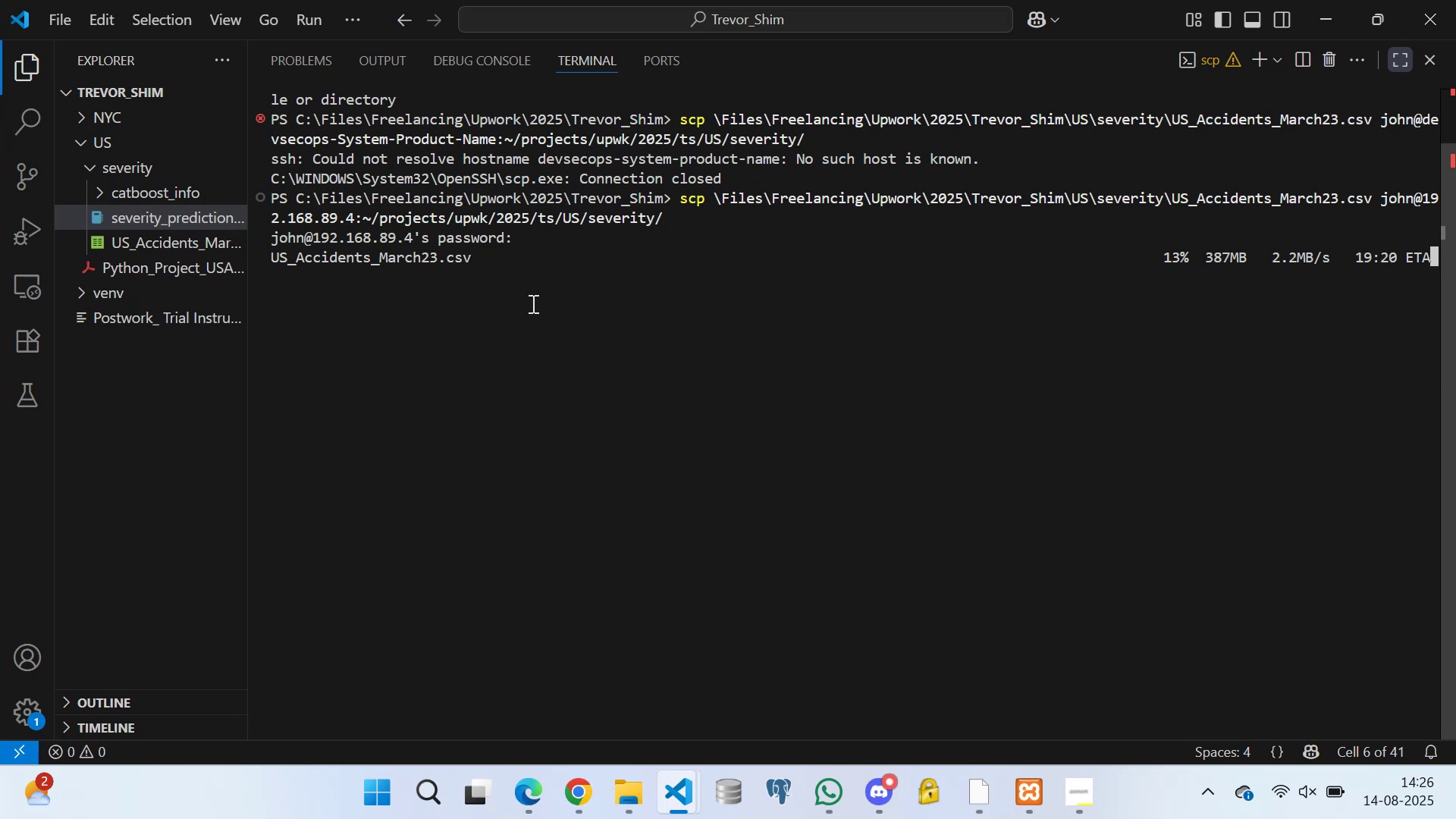 
left_click([692, 673])
 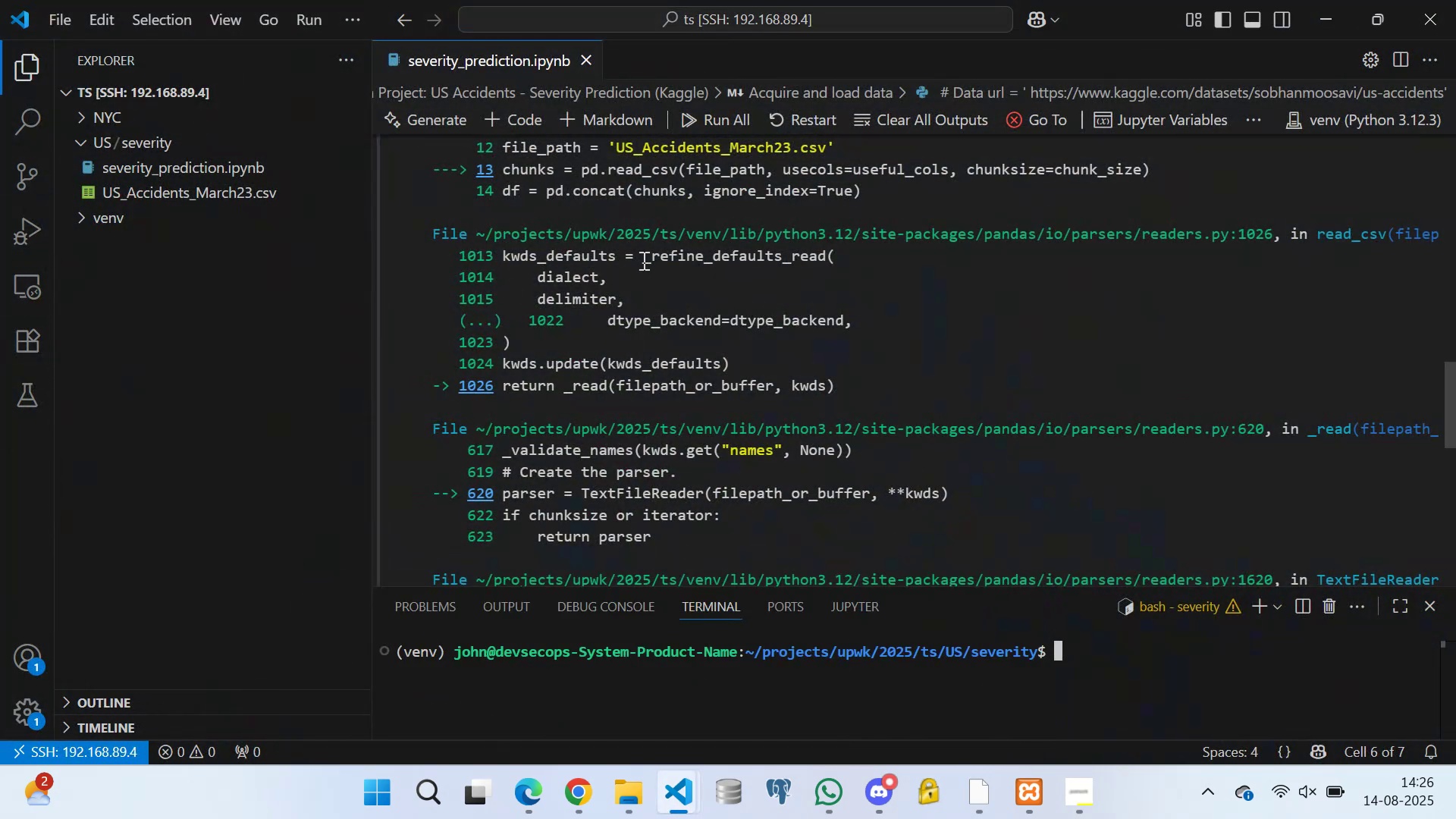 
scroll: coordinate [613, 278], scroll_direction: up, amount: 13.0
 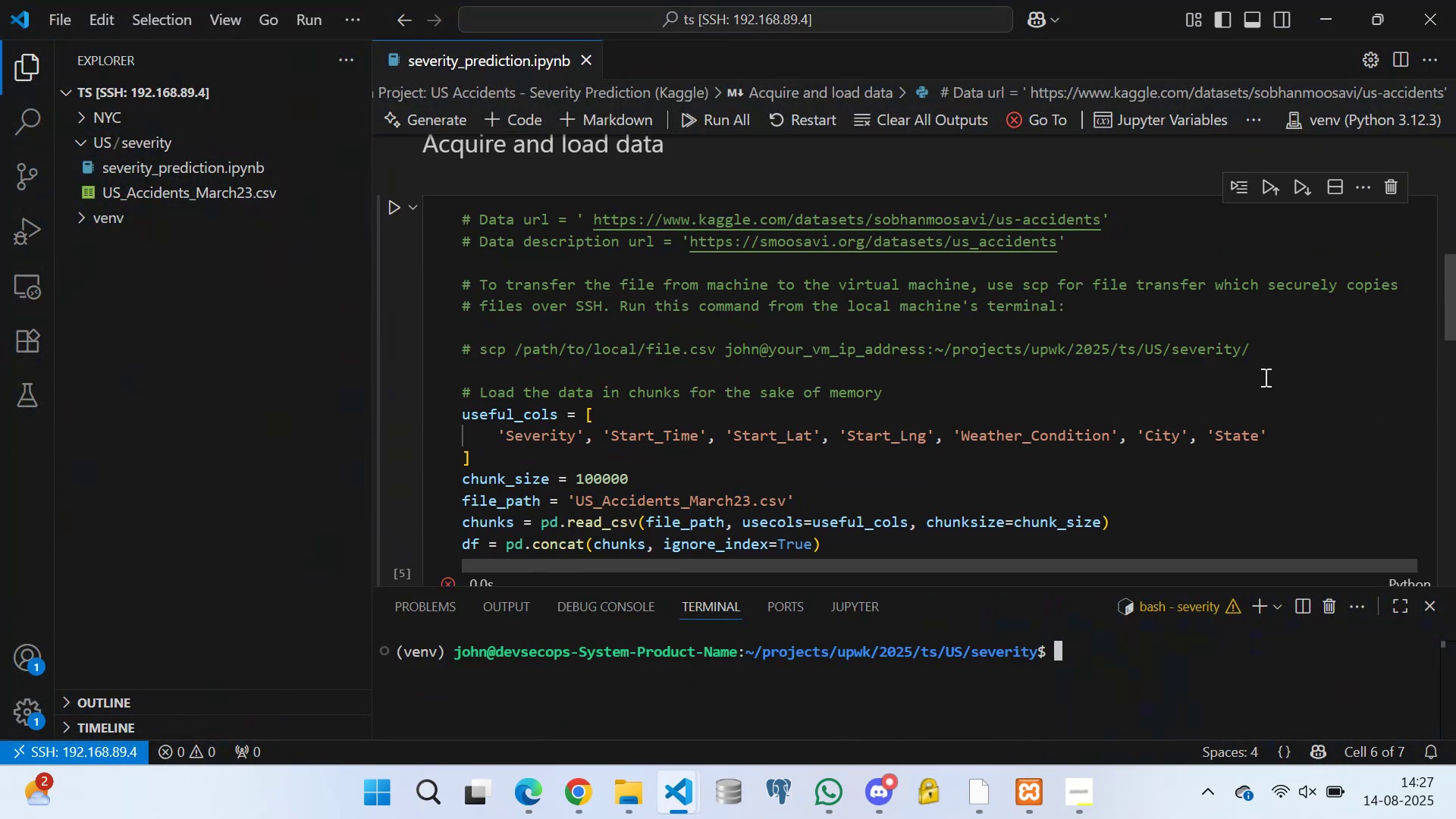 
left_click([1277, 345])
 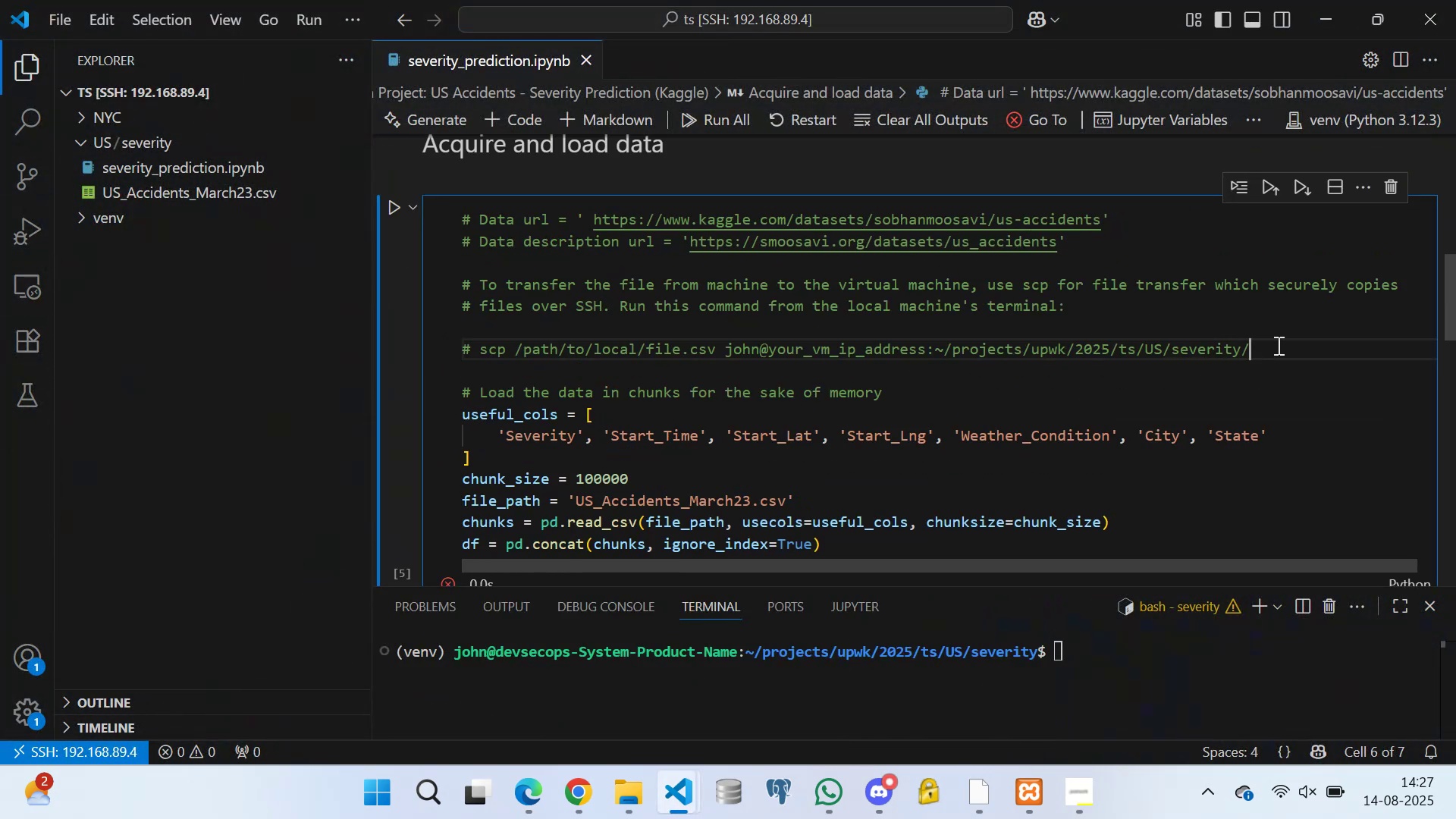 
key(Space)
 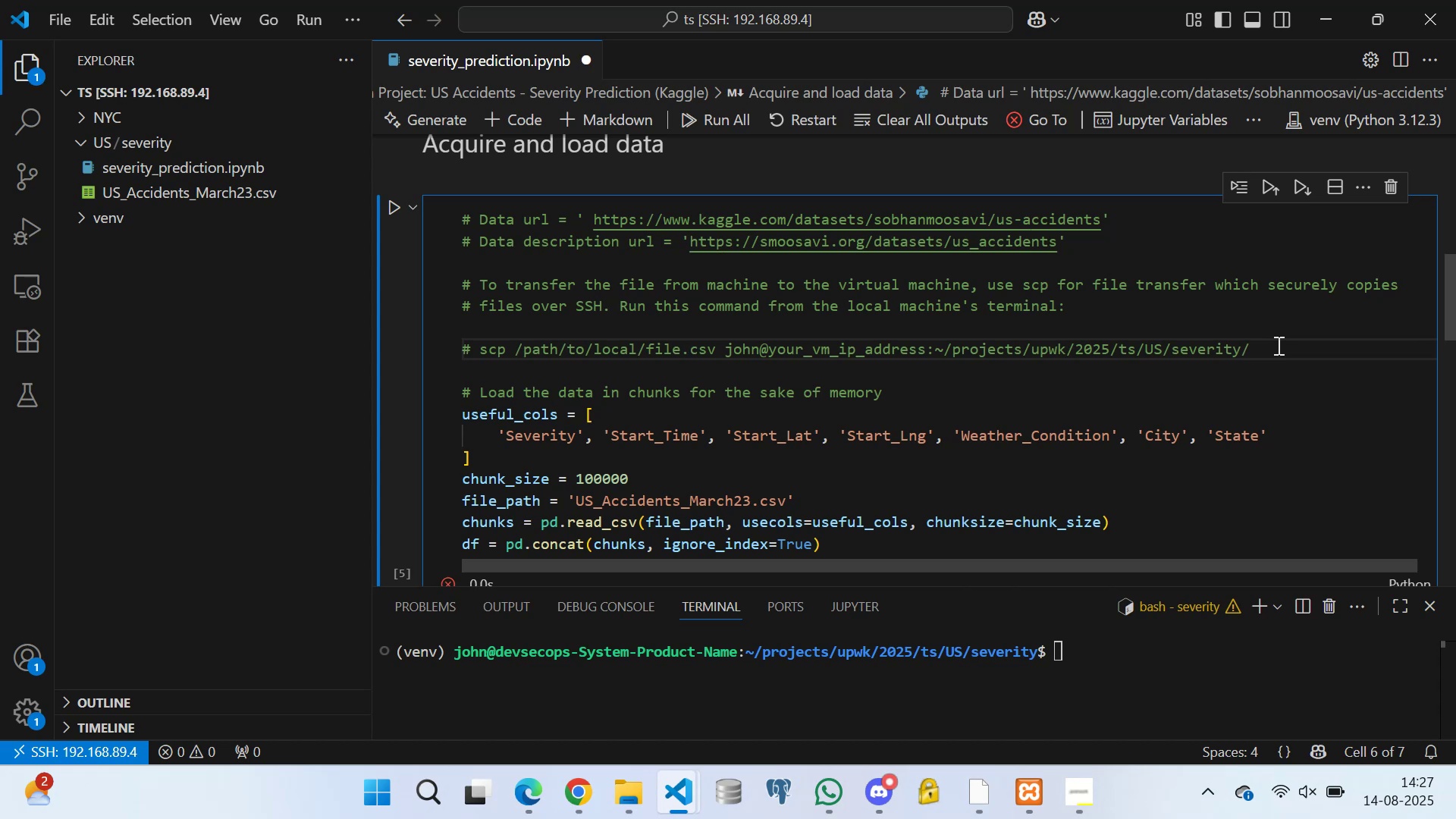 
key(E)
 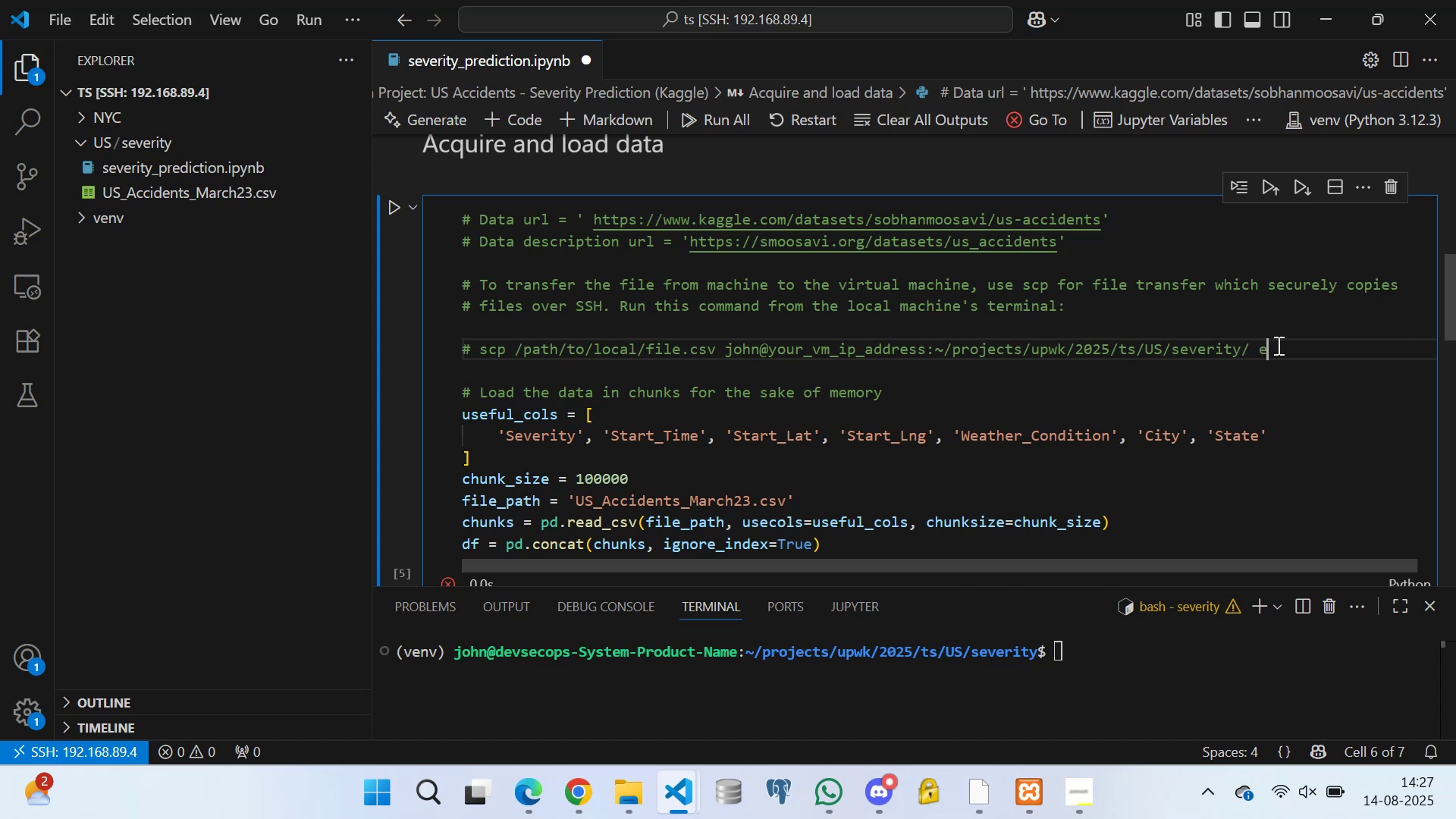 
key(Period)
 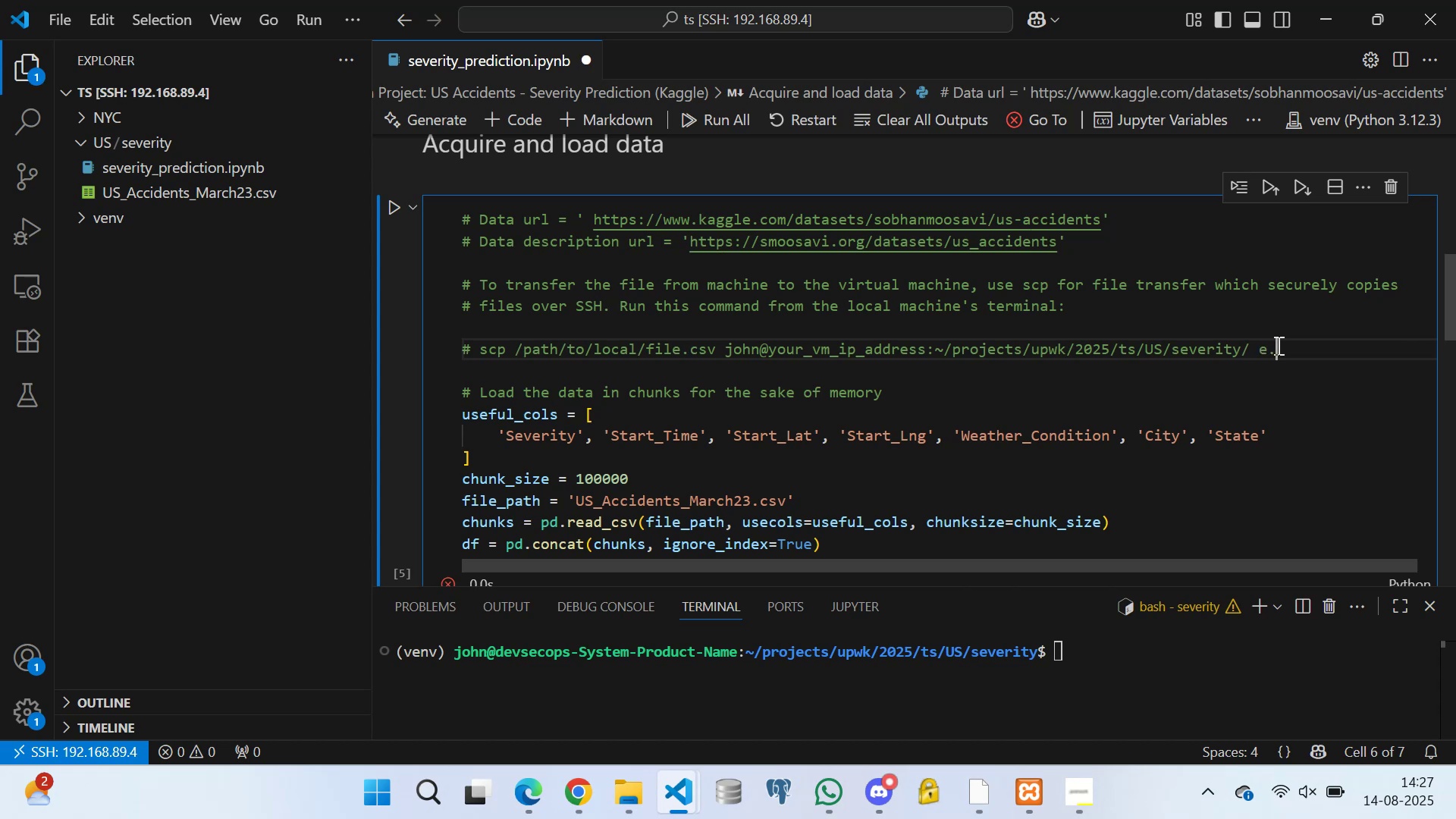 
key(G)
 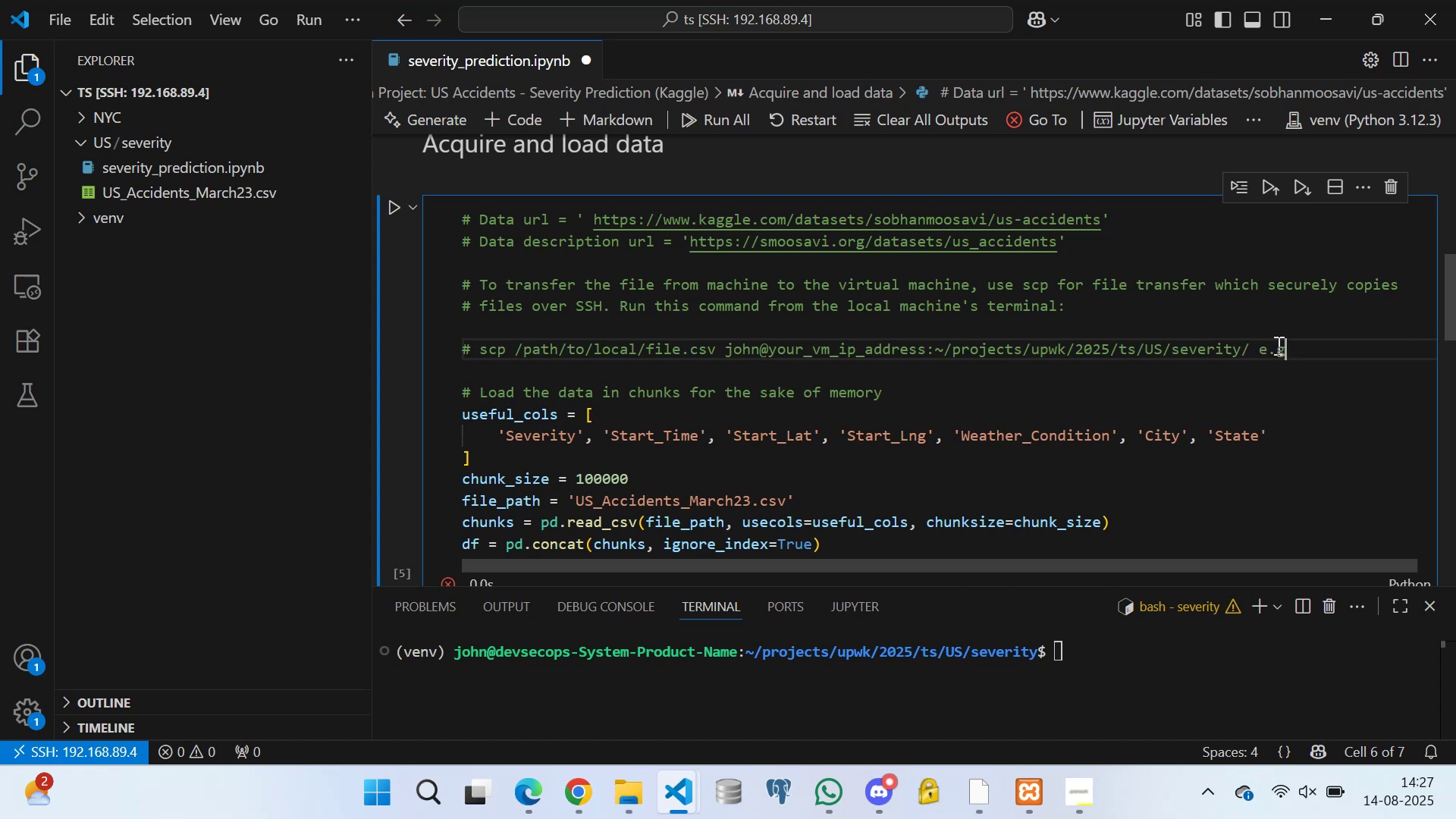 
key(Space)
 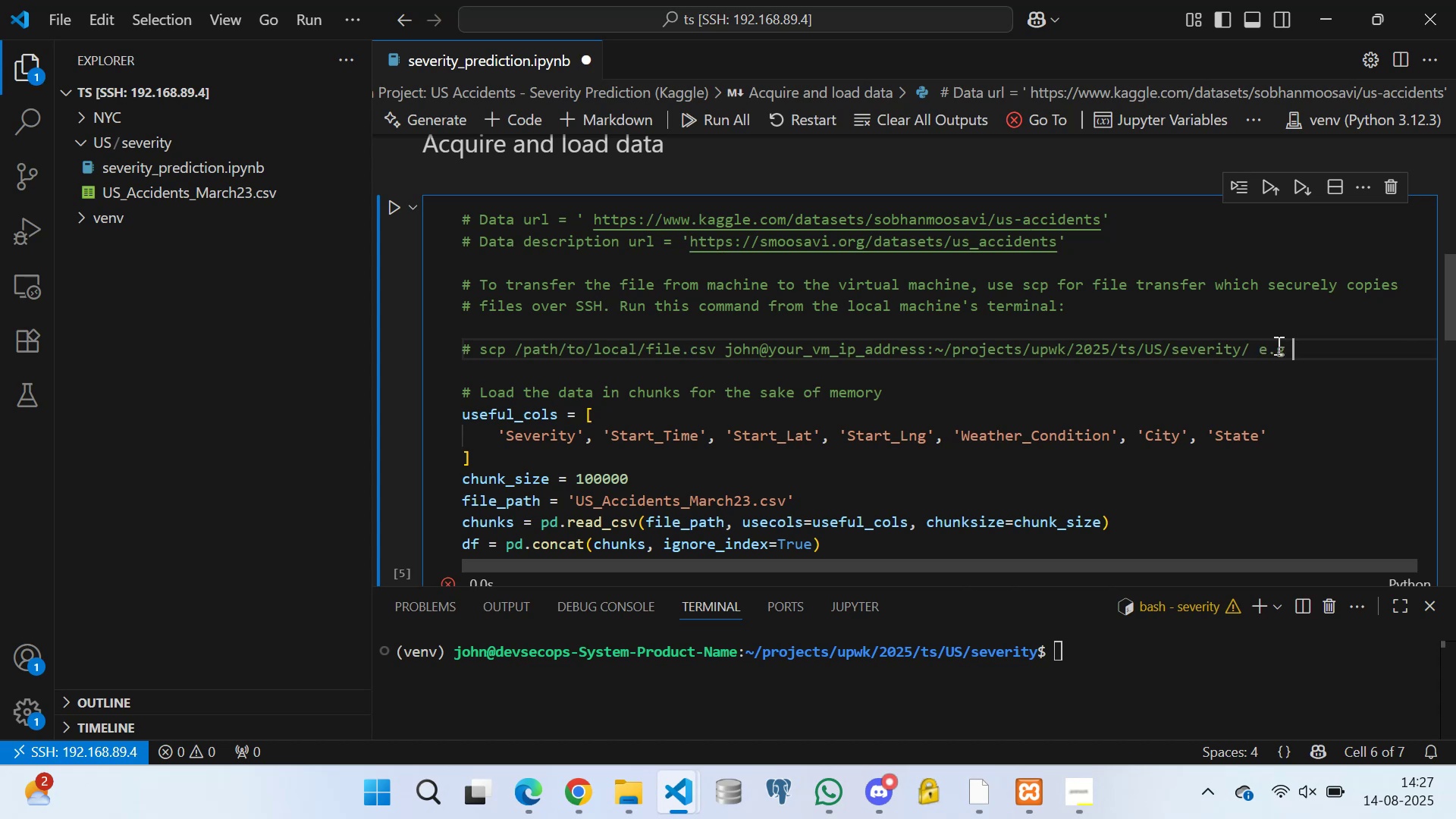 
key(Enter)
 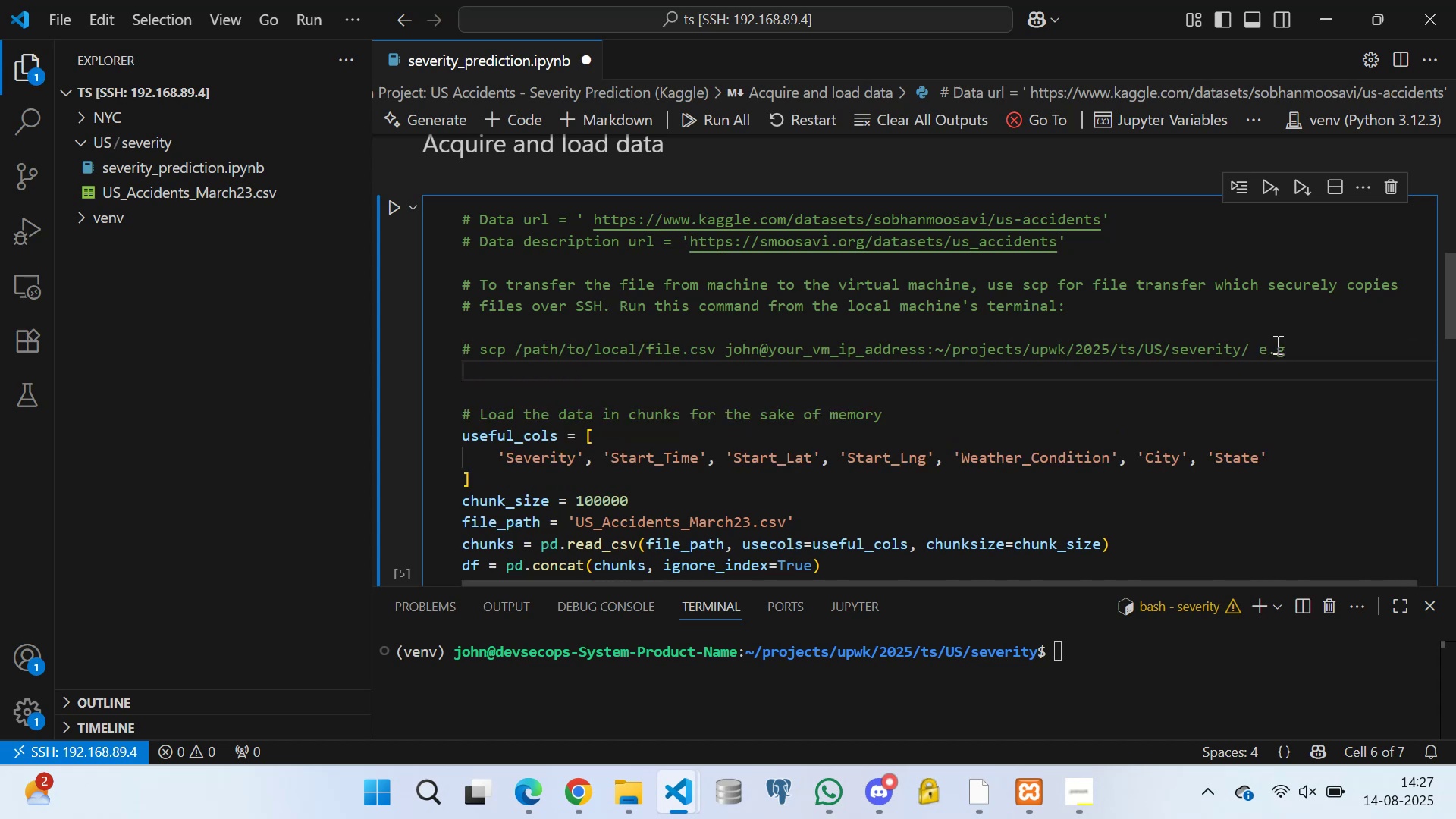 
wait(11.39)
 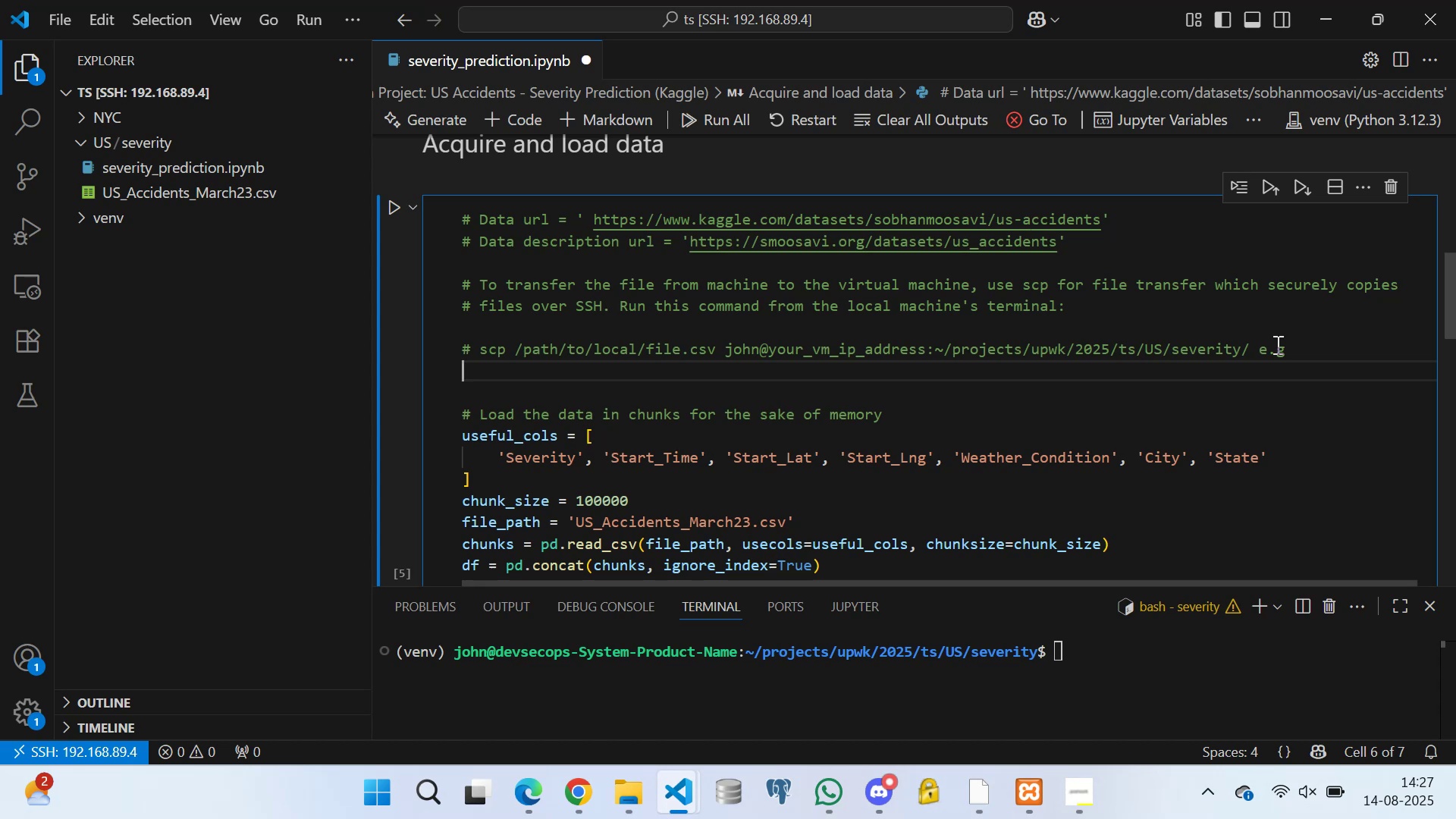 
type(# You will be prompted to enter the password for that user and the copying process will commence)
 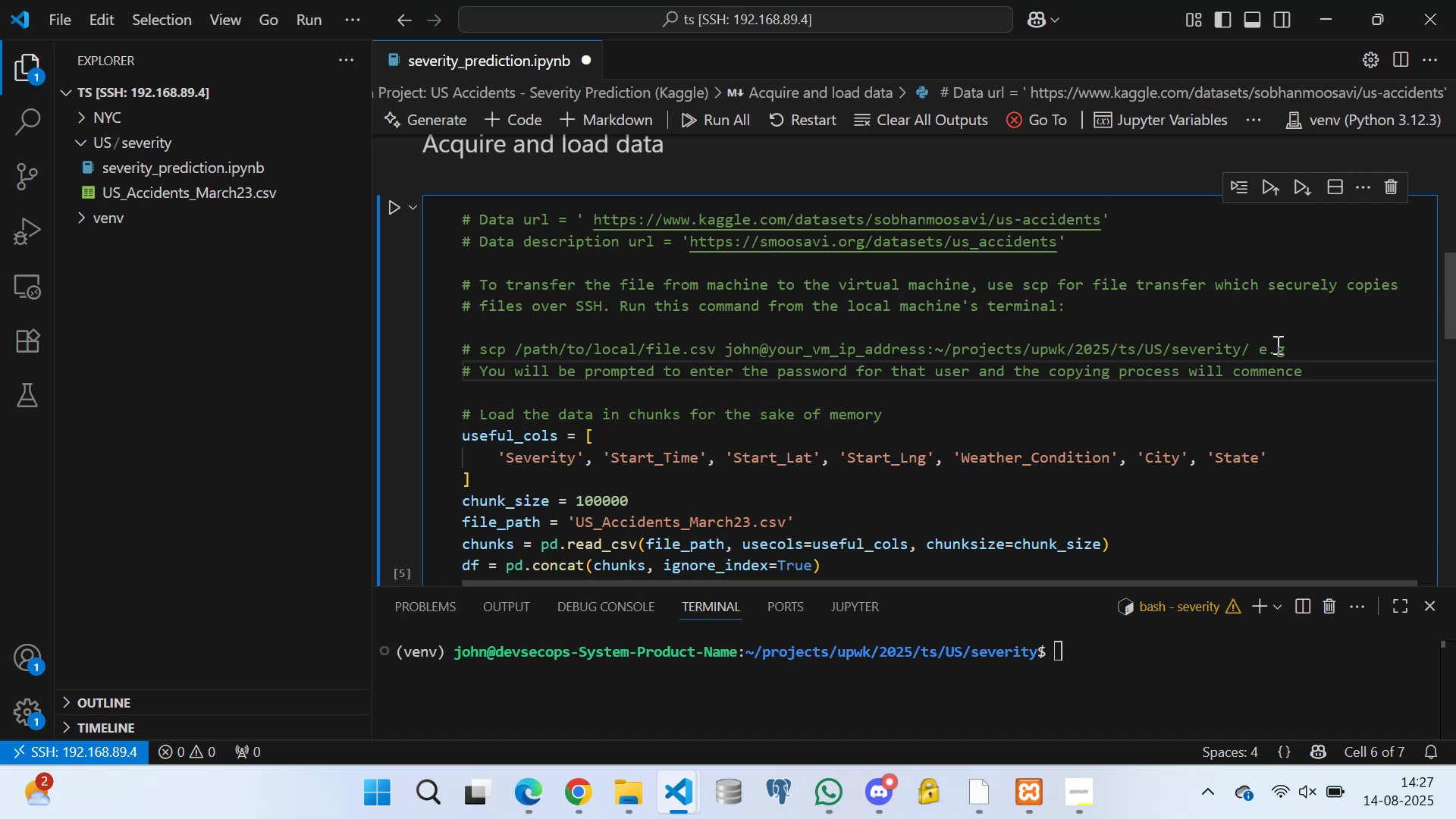 
key(Control+S)
 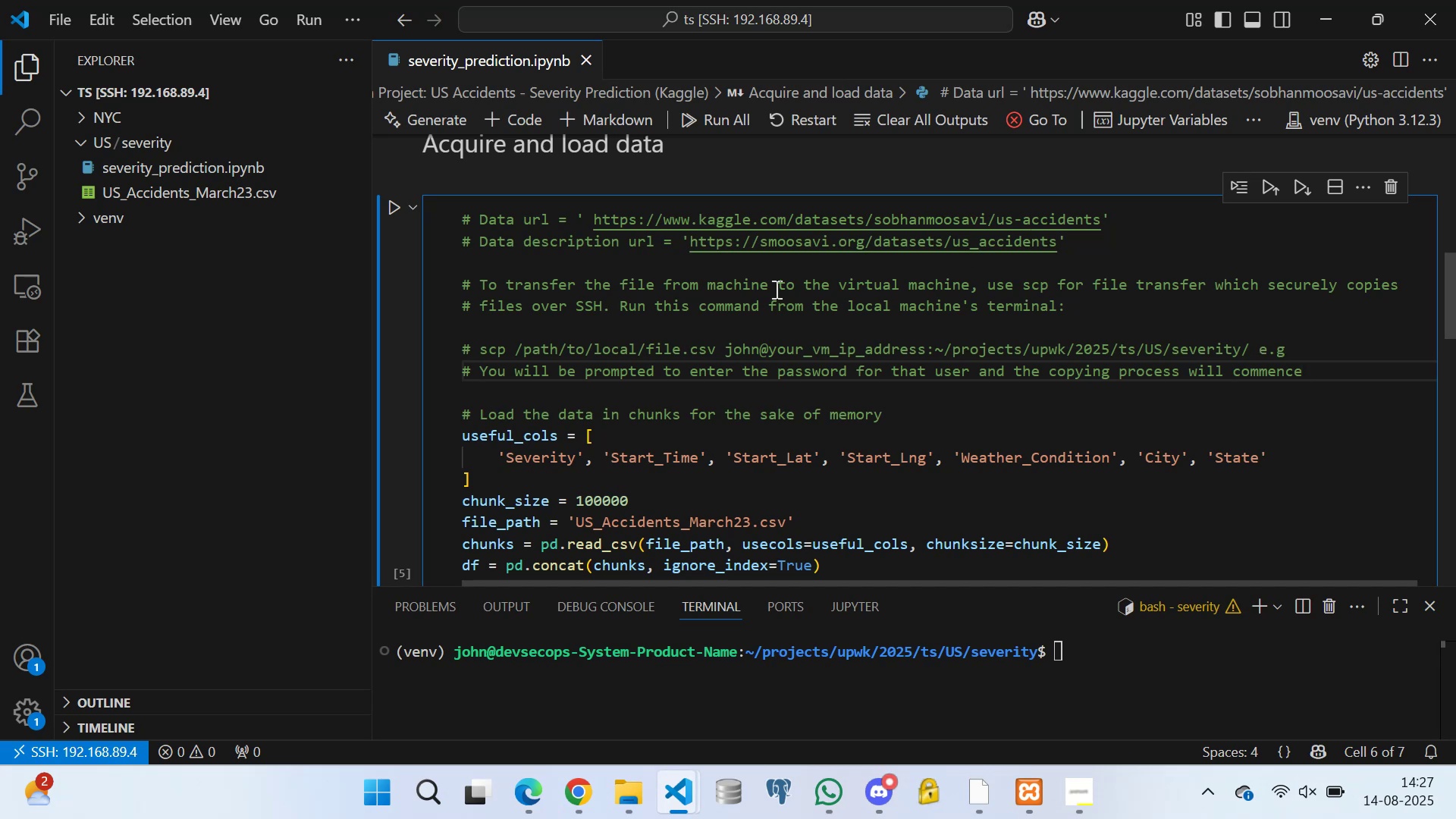 
scroll: coordinate [600, 354], scroll_direction: down, amount: 22.0
 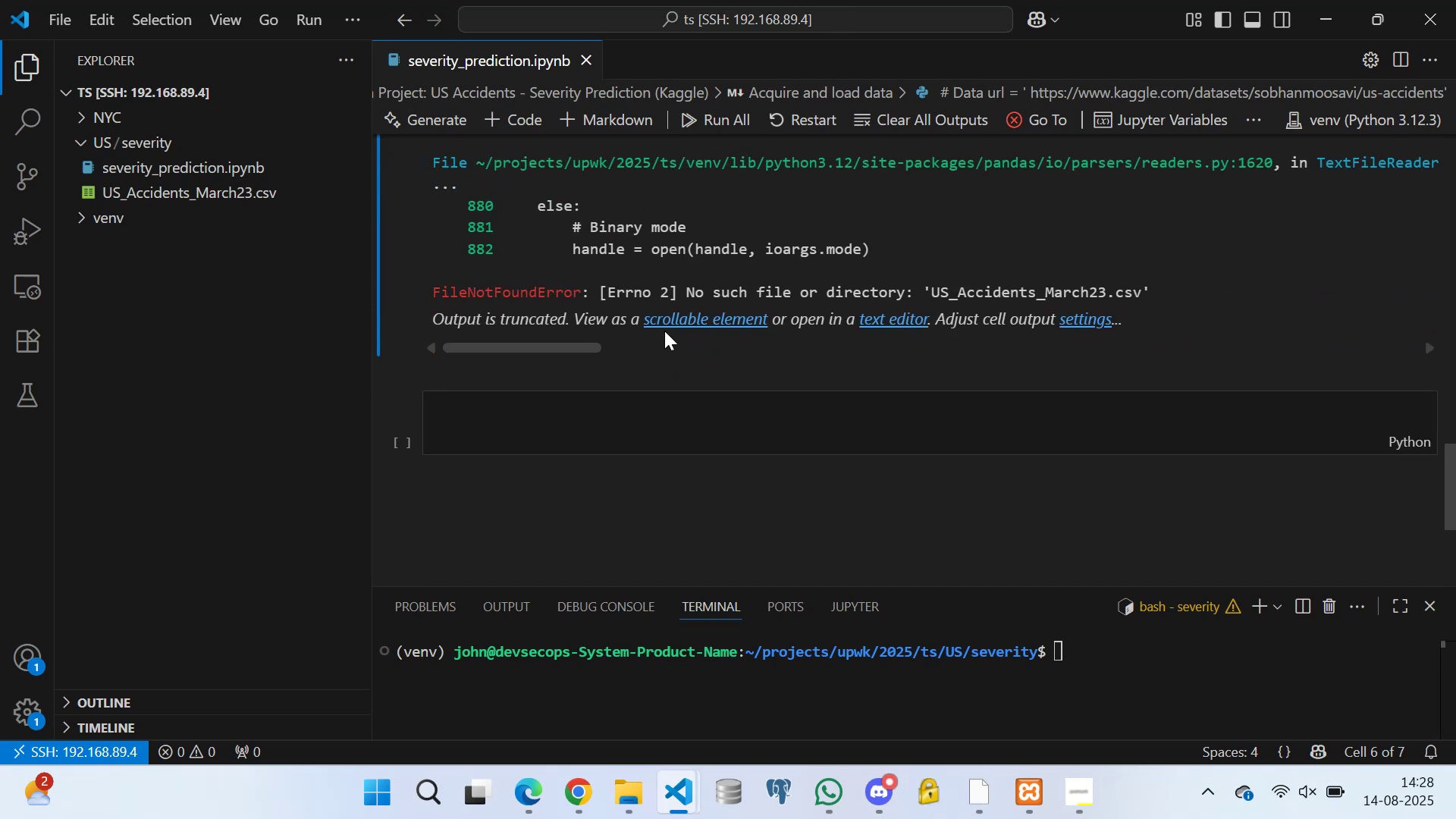 
scroll: coordinate [640, 315], scroll_direction: up, amount: 1.0
 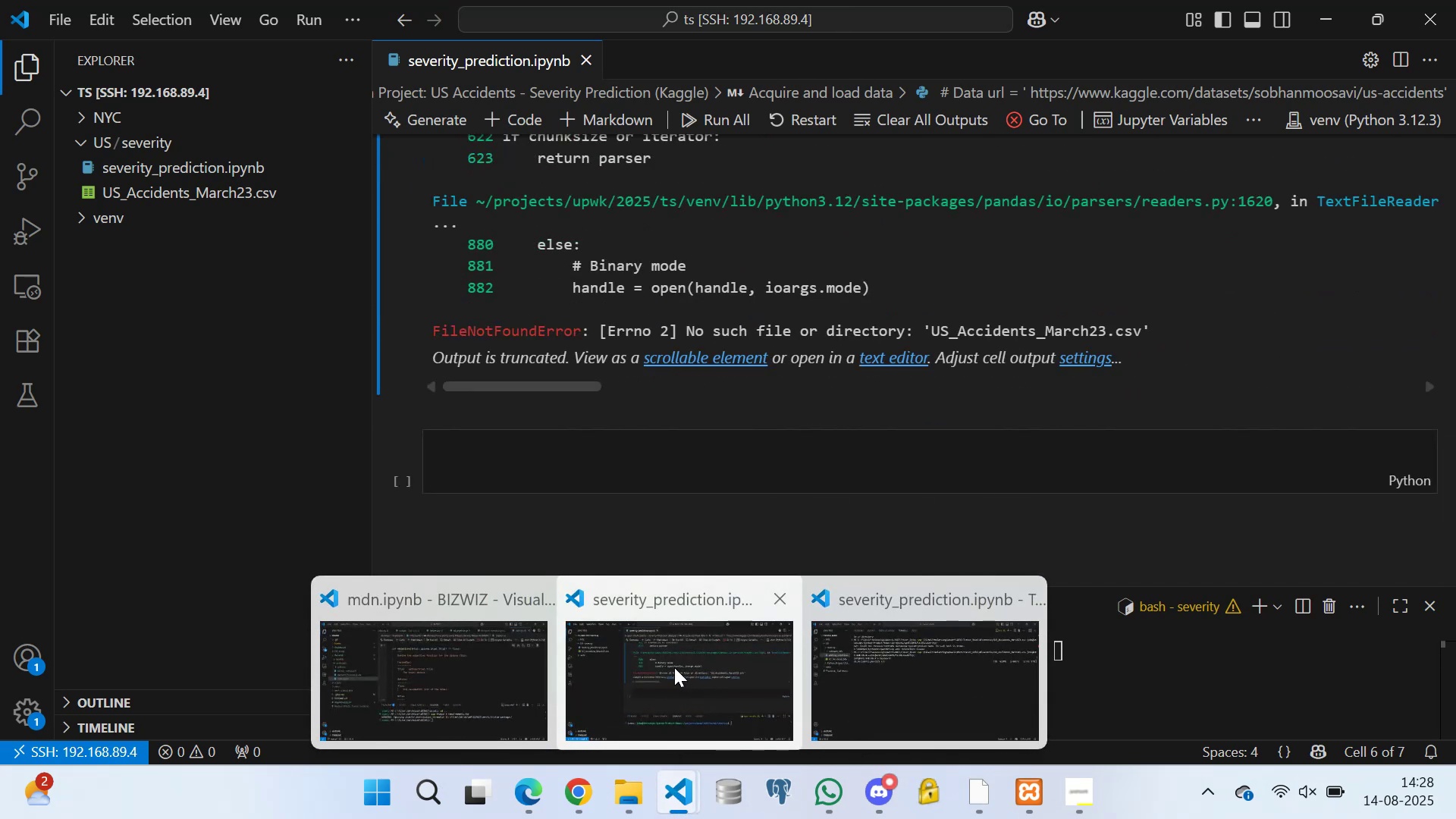 
left_click([905, 667])
 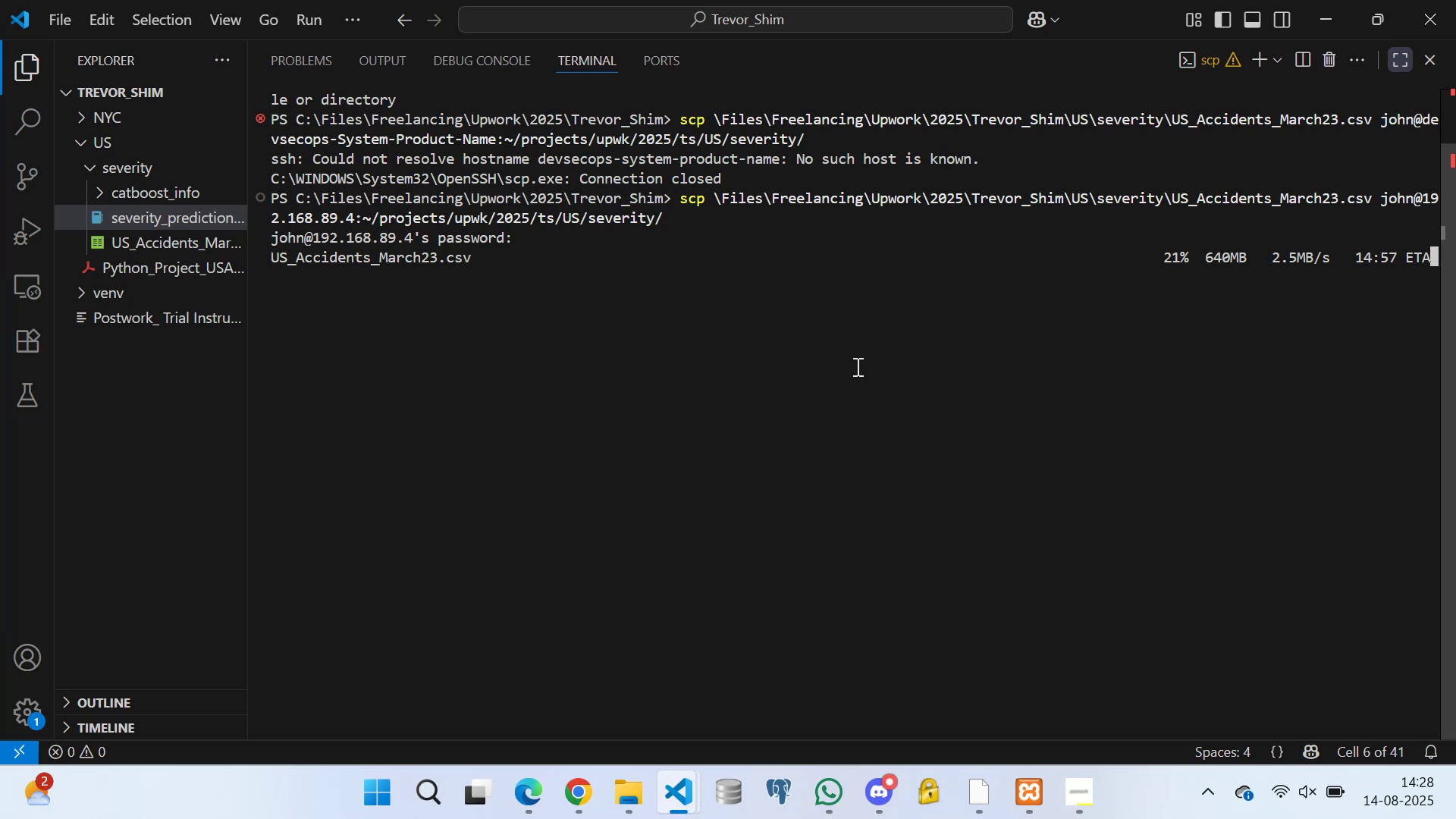 
wait(14.75)
 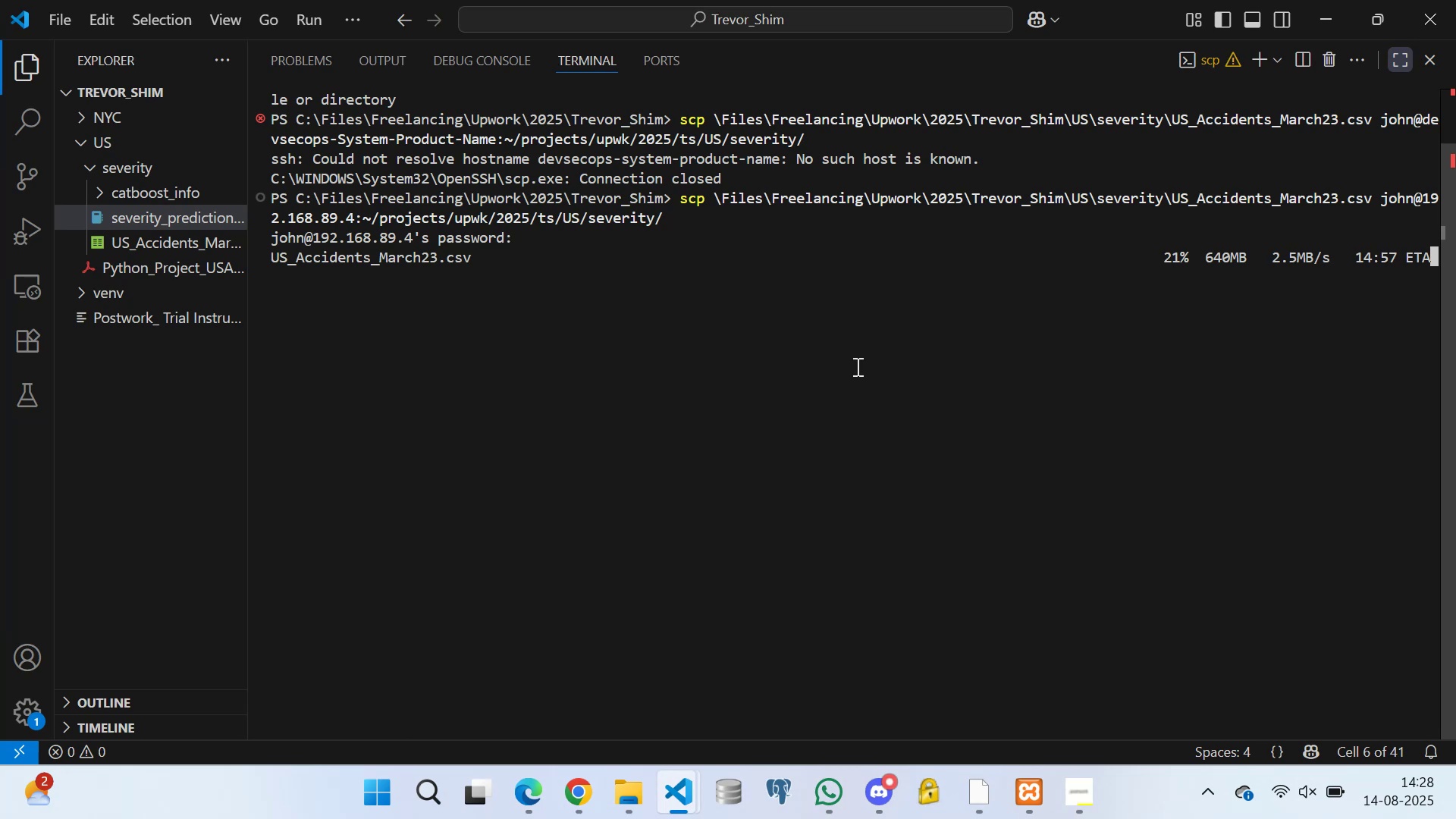 
double_click([646, 352])
 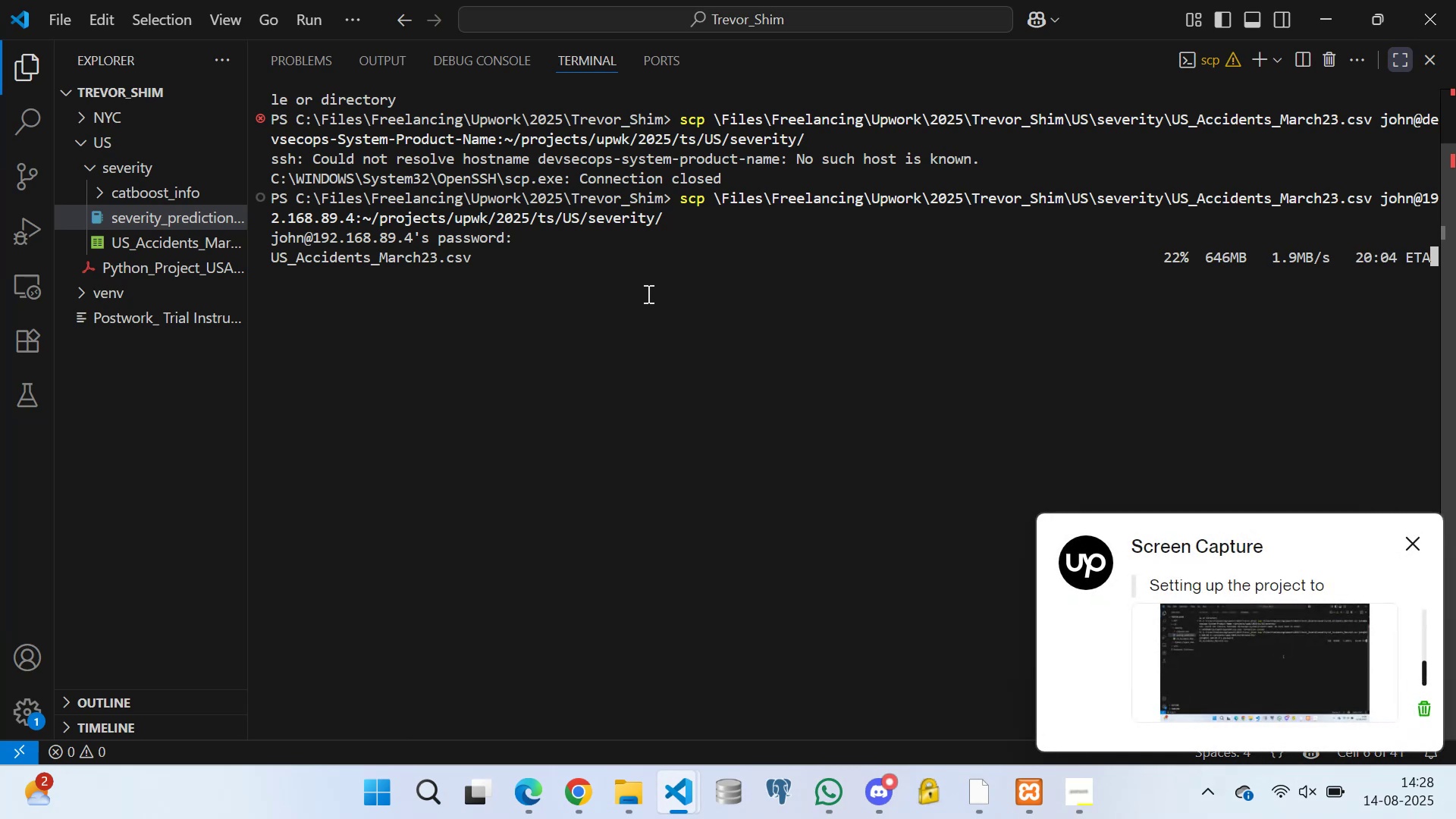 
triple_click([620, 257])
 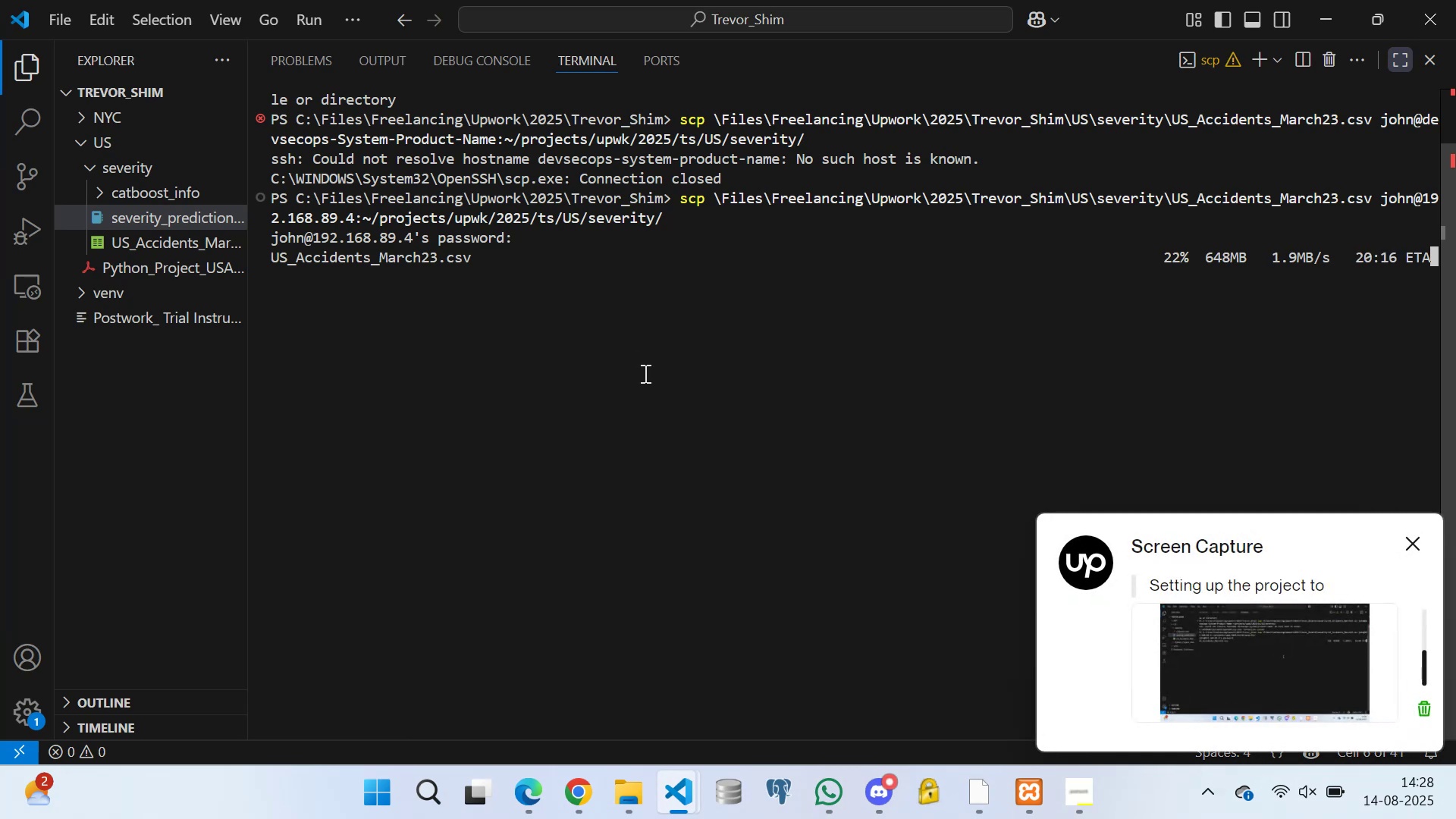 
triple_click([604, 405])
 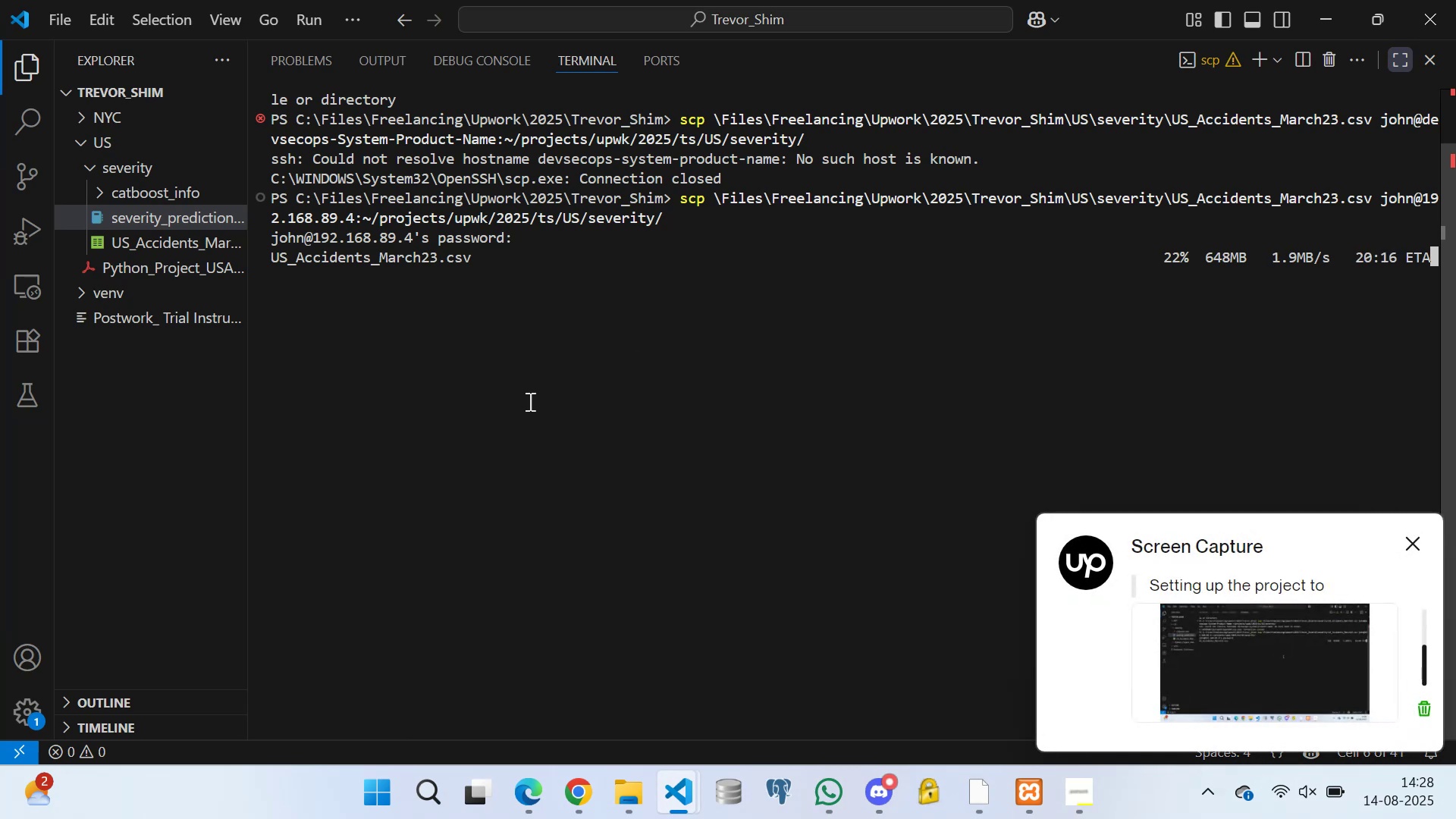 
triple_click([529, 400])
 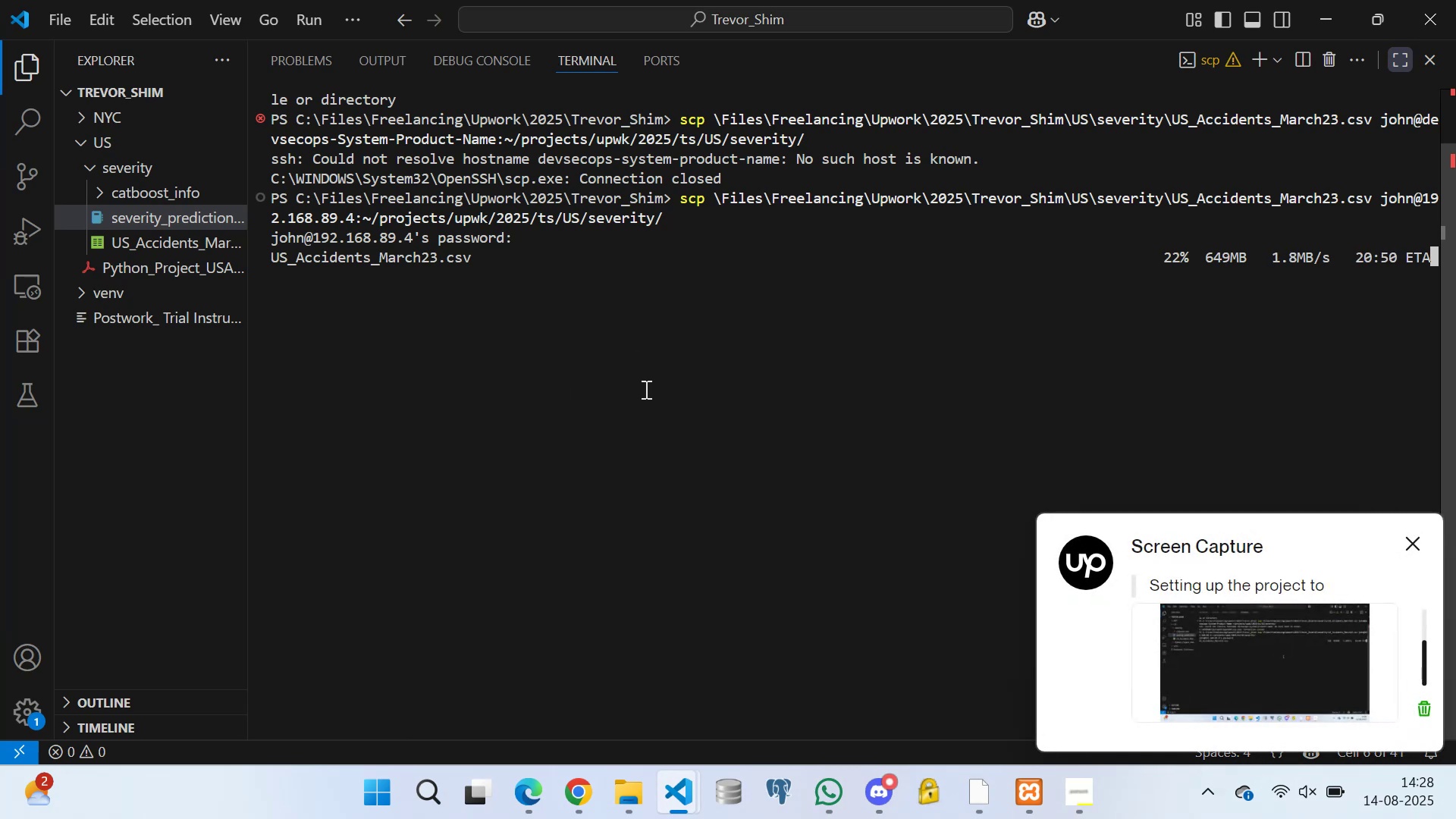 
triple_click([651, 388])
 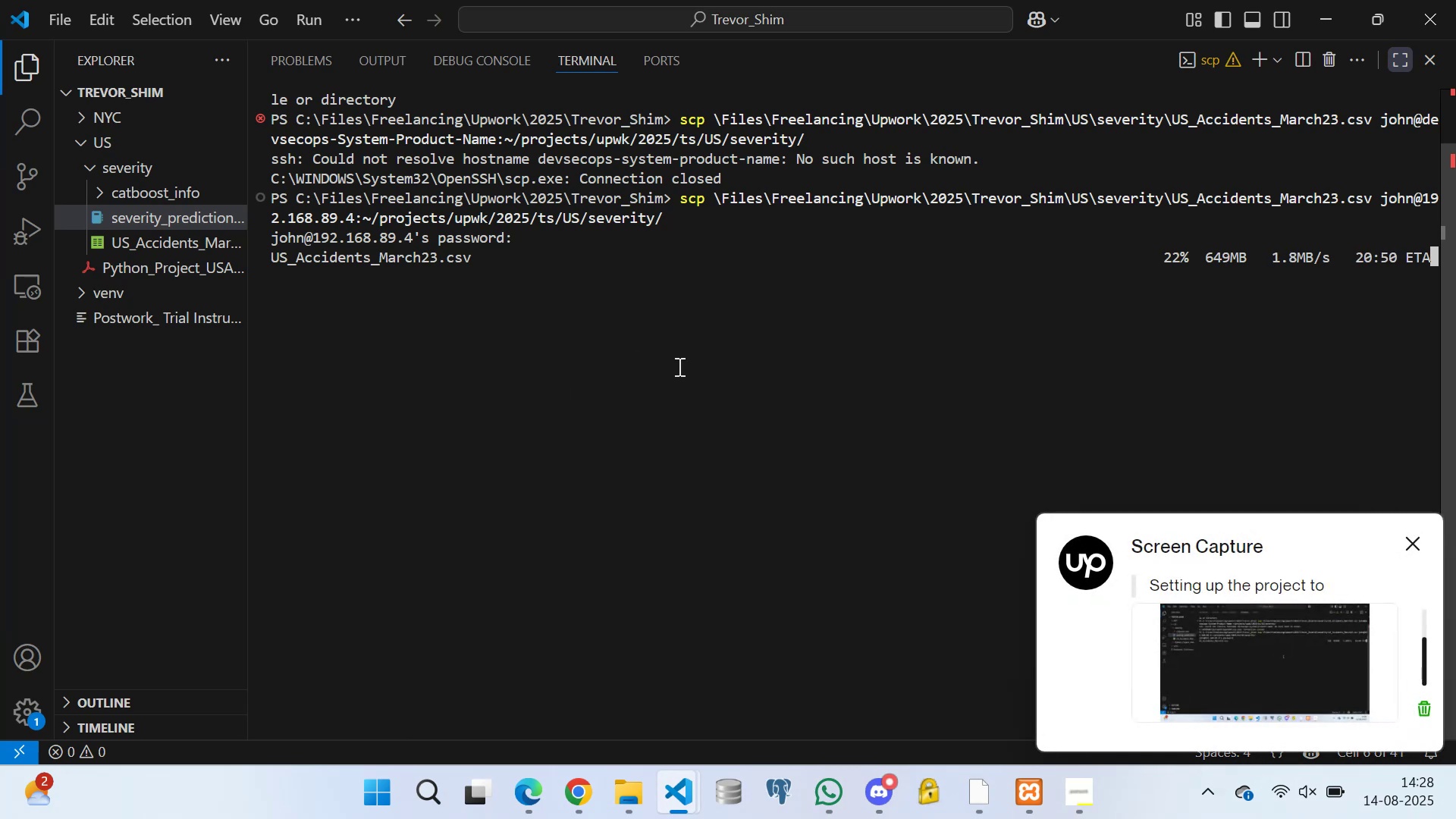 
triple_click([685, 362])
 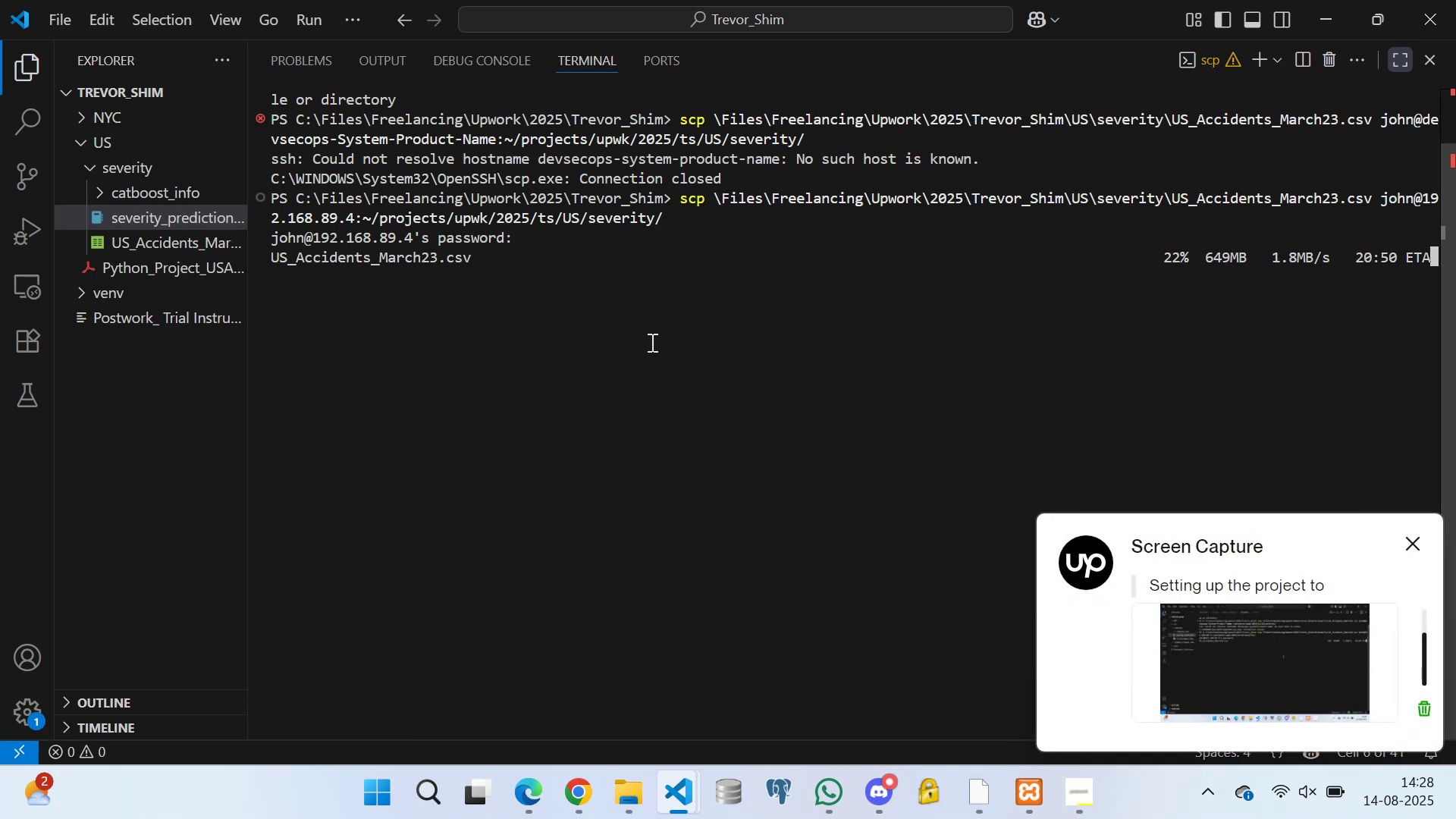 
triple_click([651, 342])
 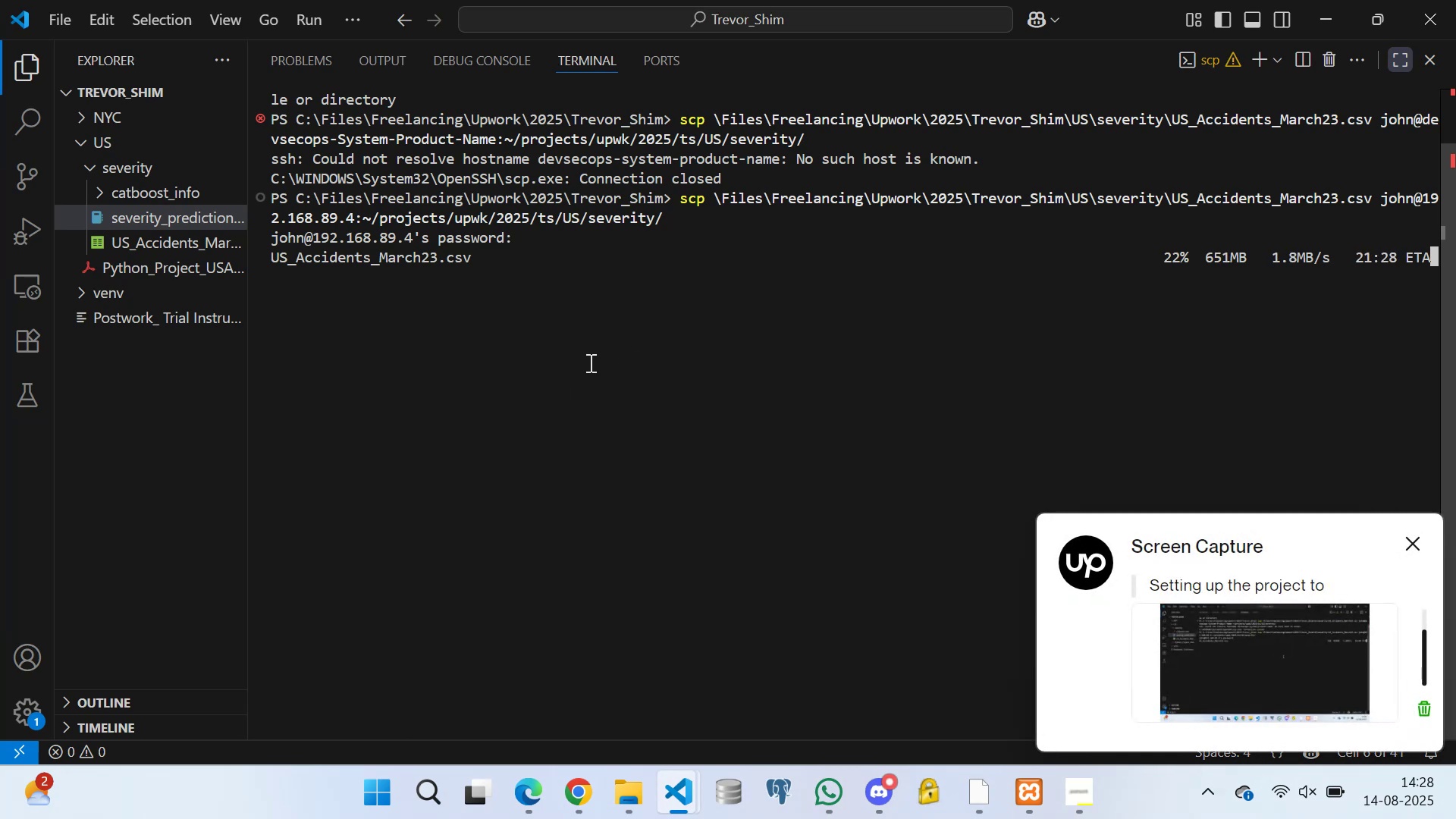 
triple_click([589, 362])
 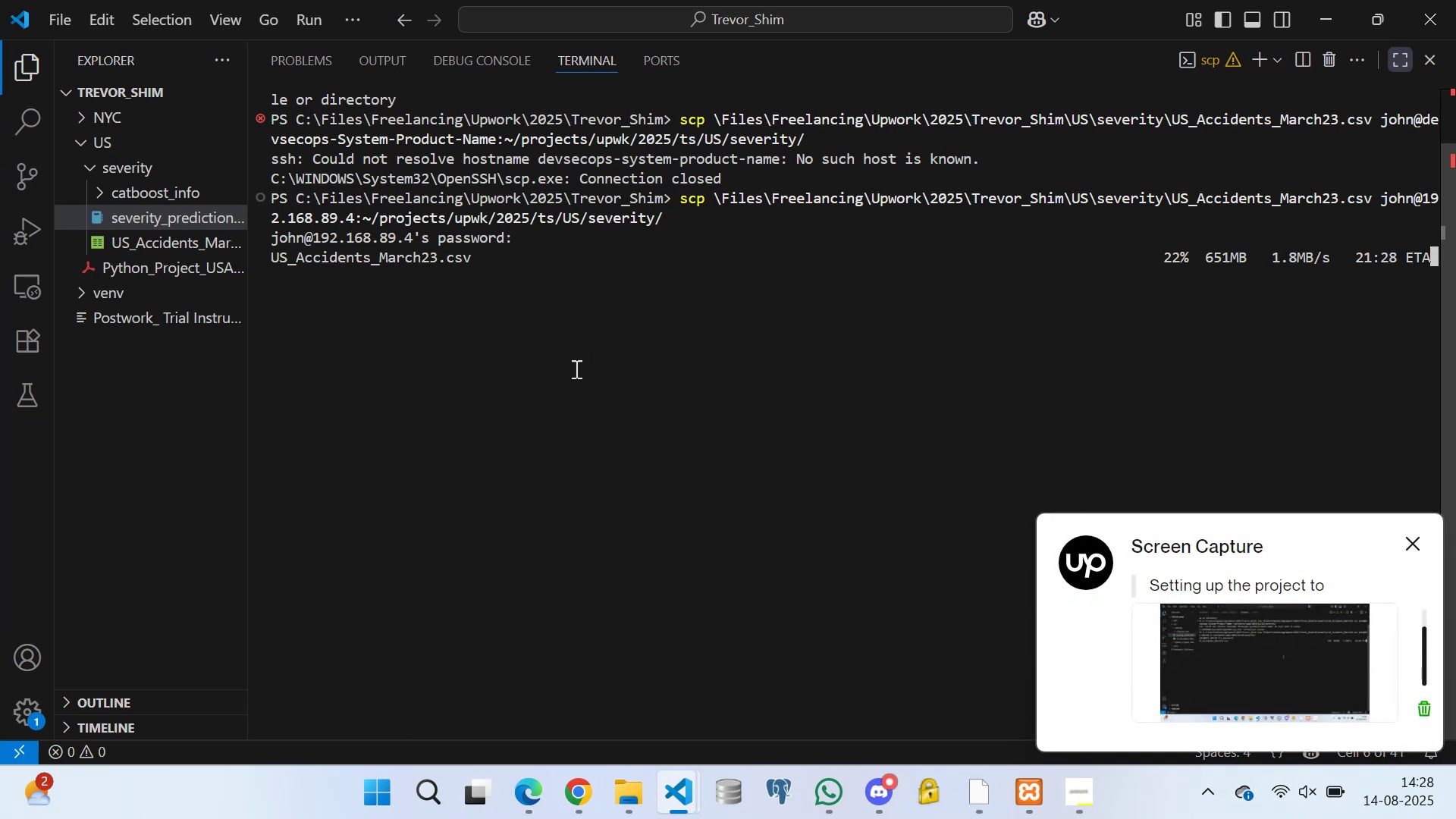 
triple_click([575, 369])
 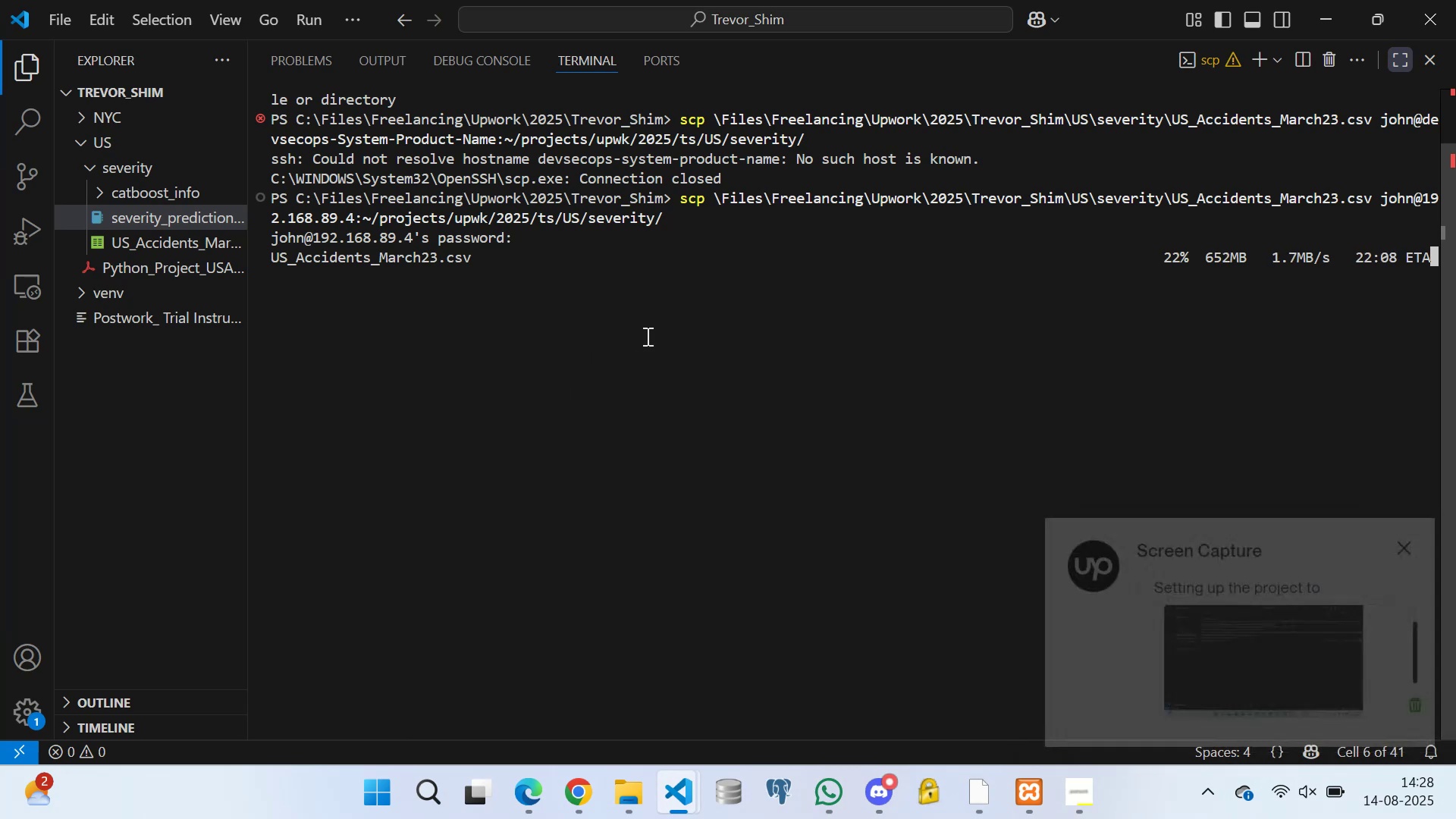 
triple_click([674, 322])
 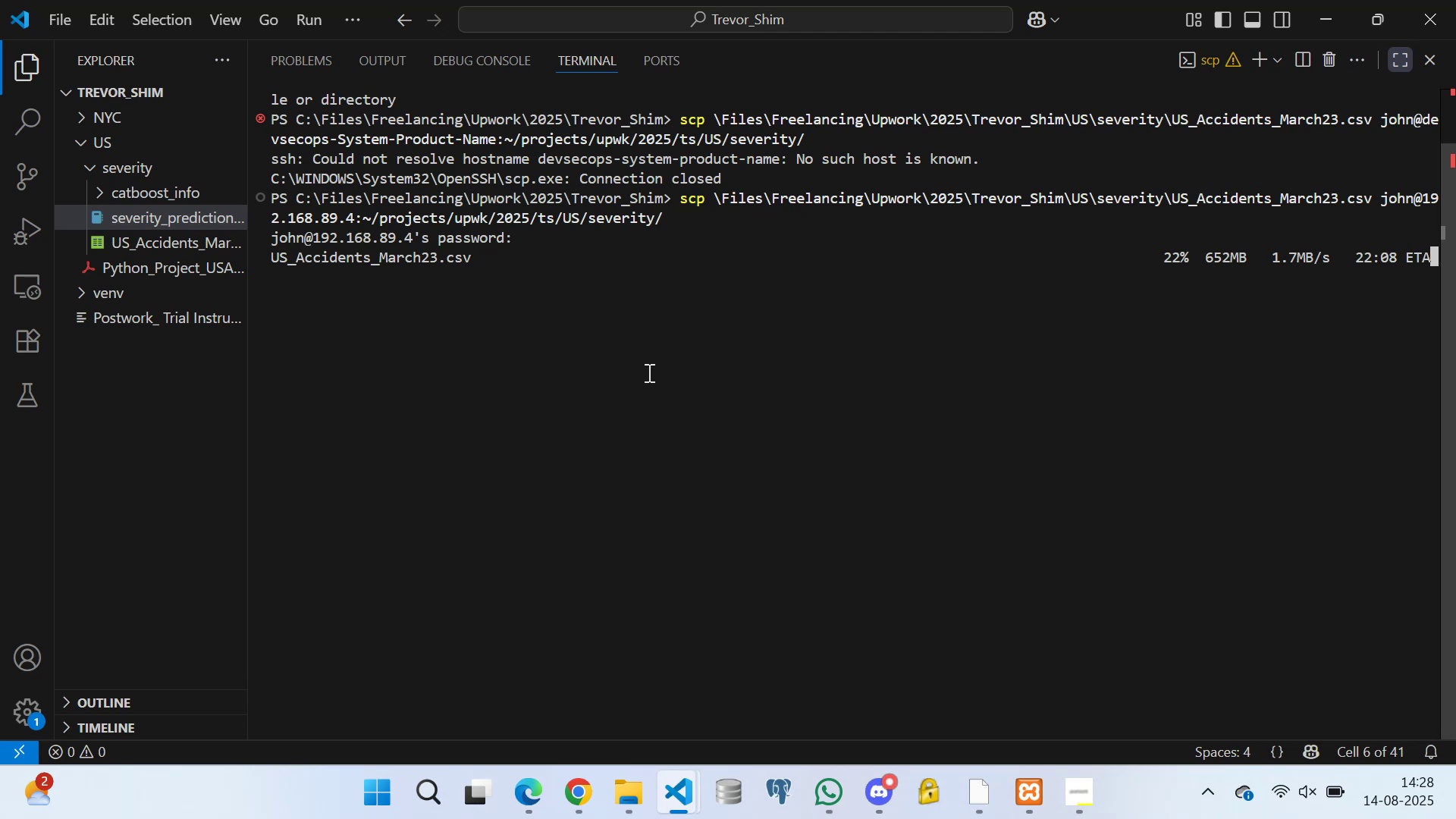 
left_click([648, 372])
 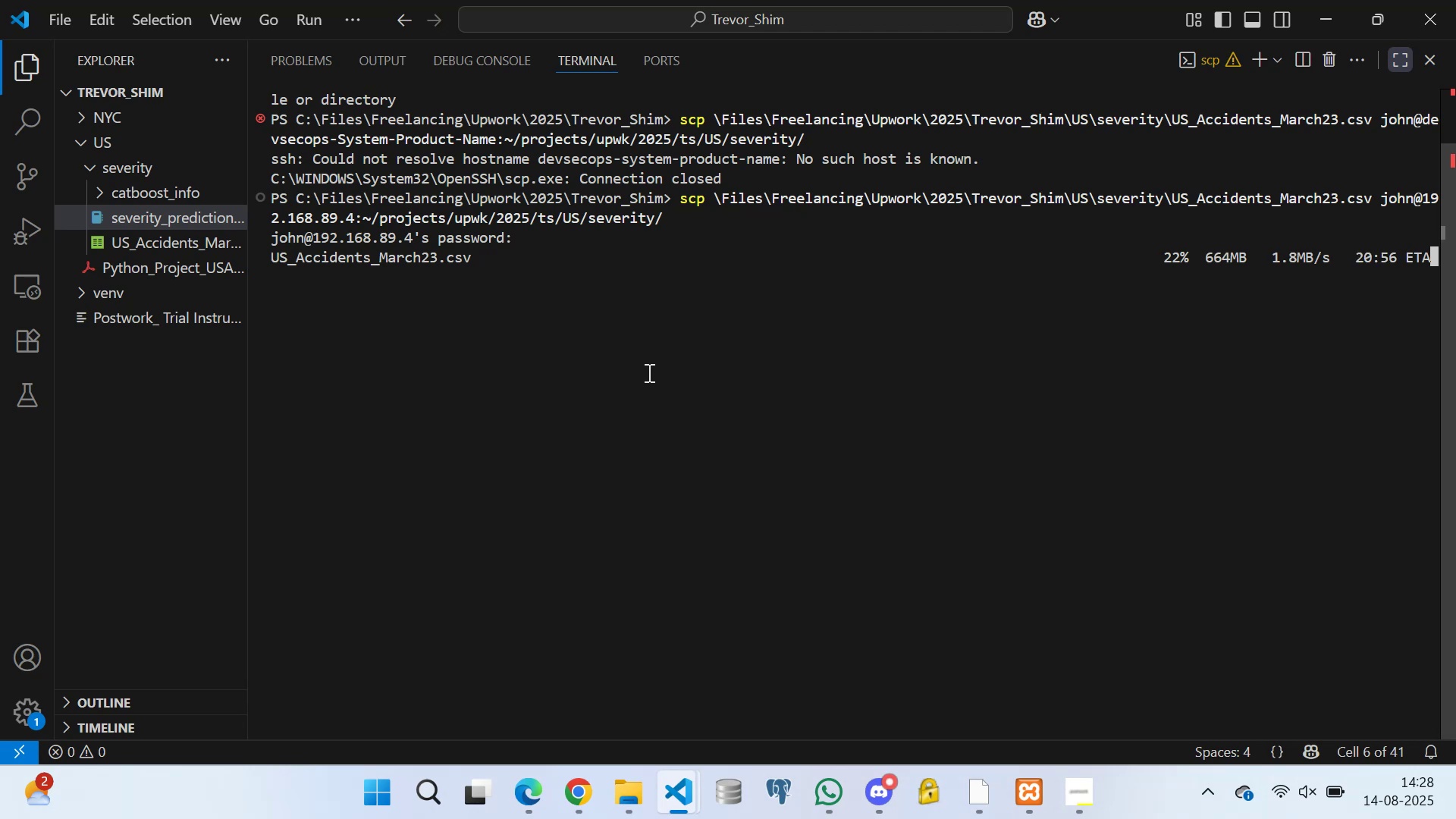 
wait(7.99)
 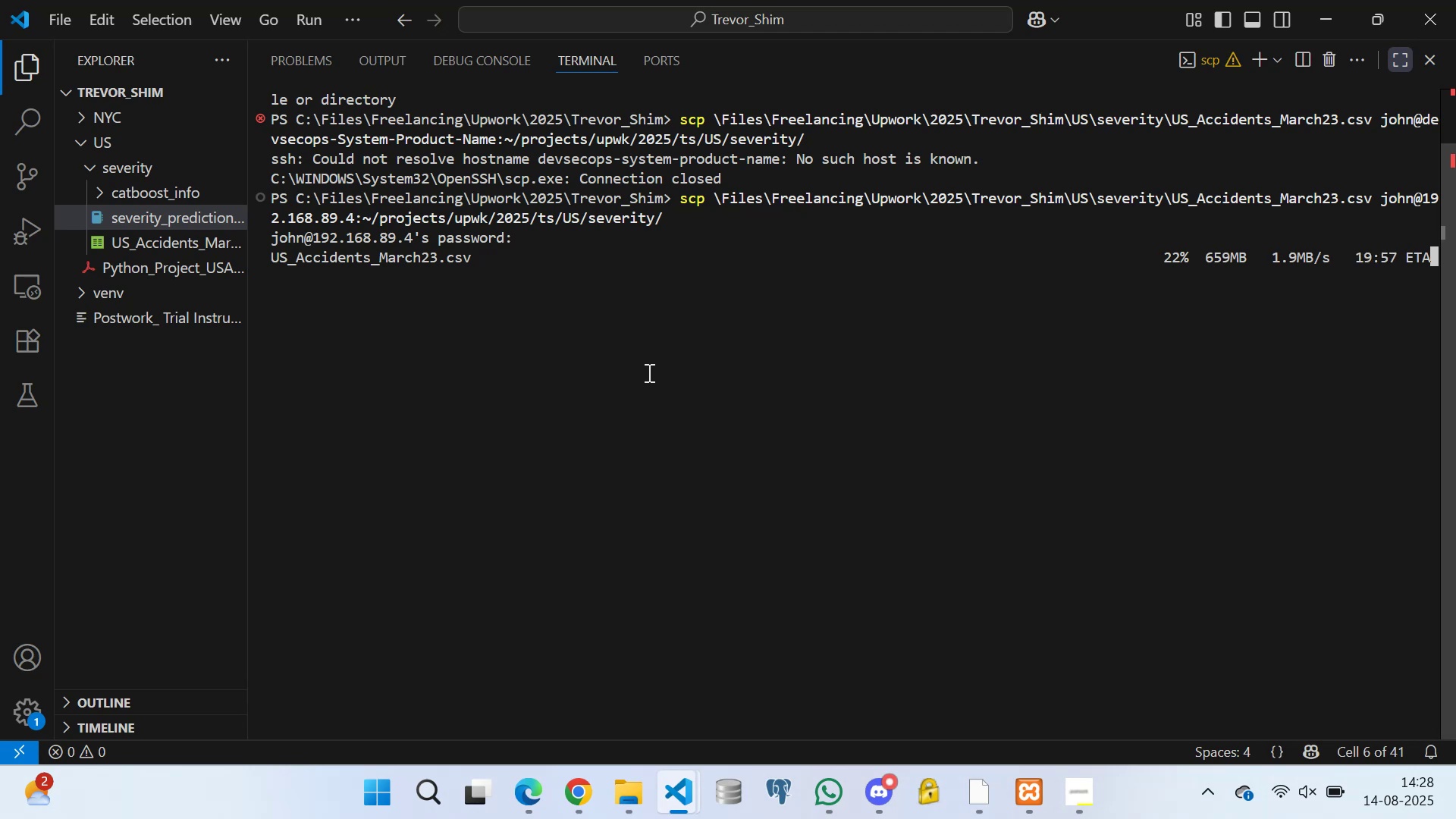 
left_click([679, 359])
 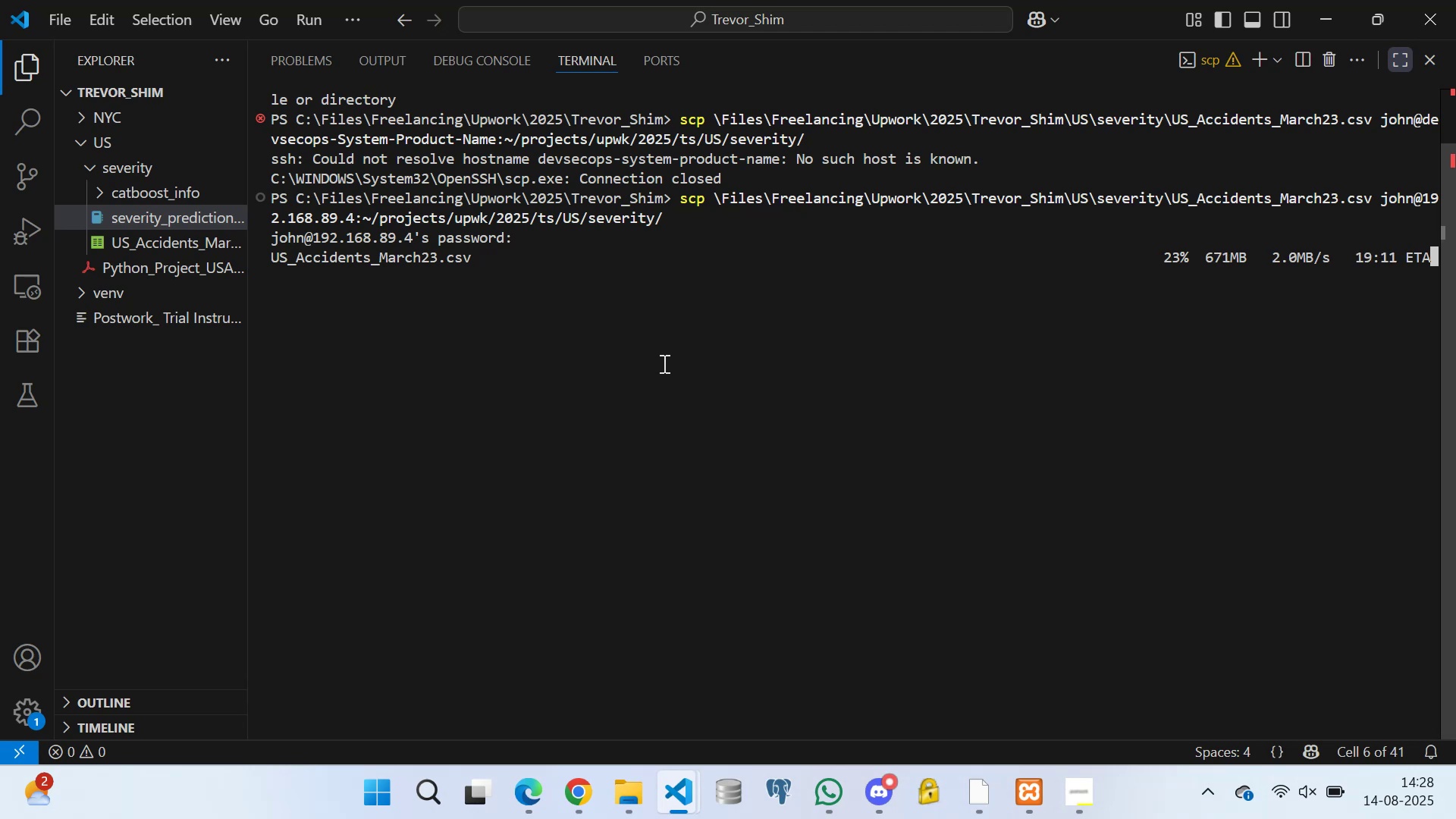 
double_click([664, 334])
 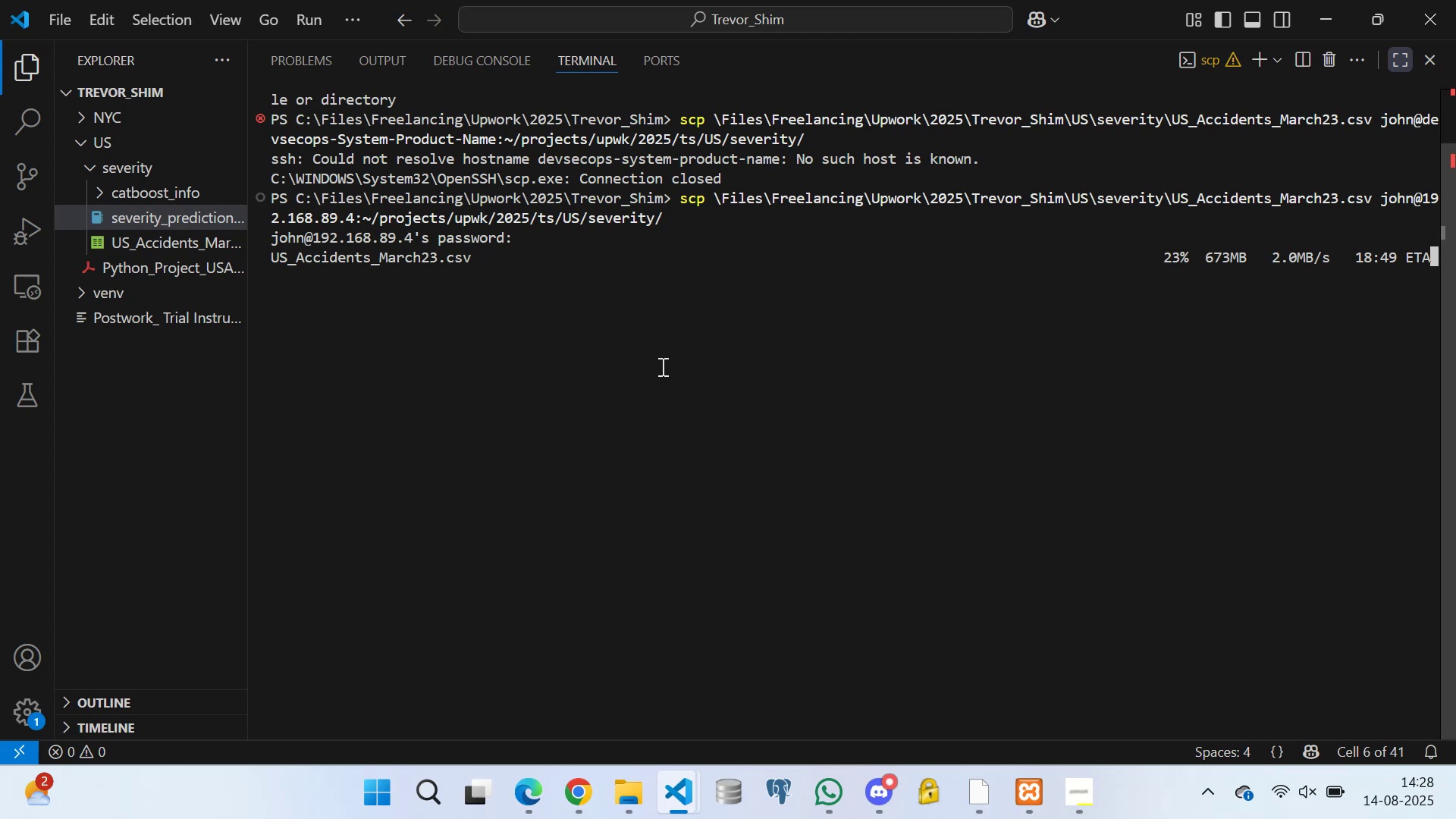 
double_click([669, 345])
 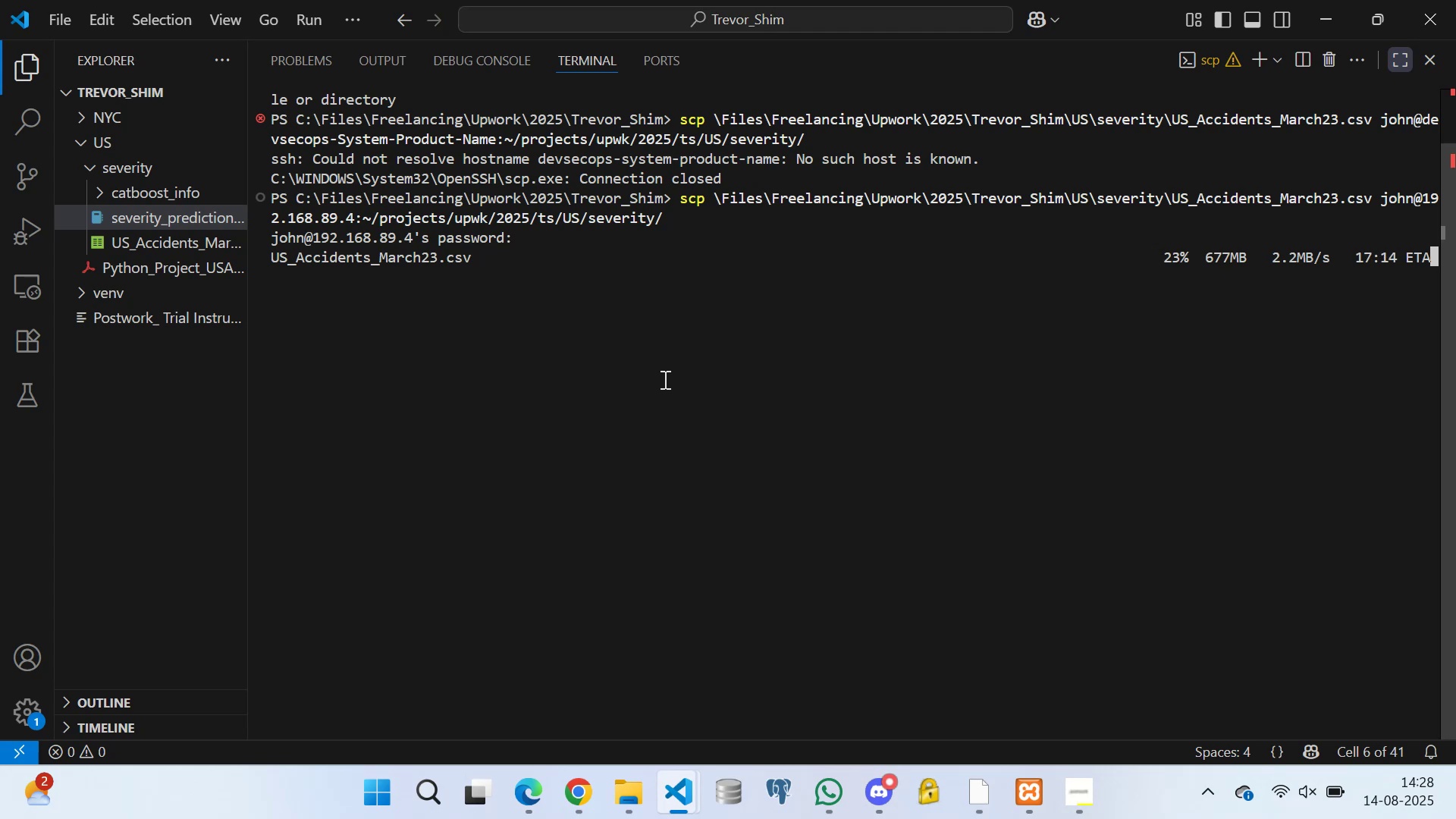 
triple_click([664, 379])
 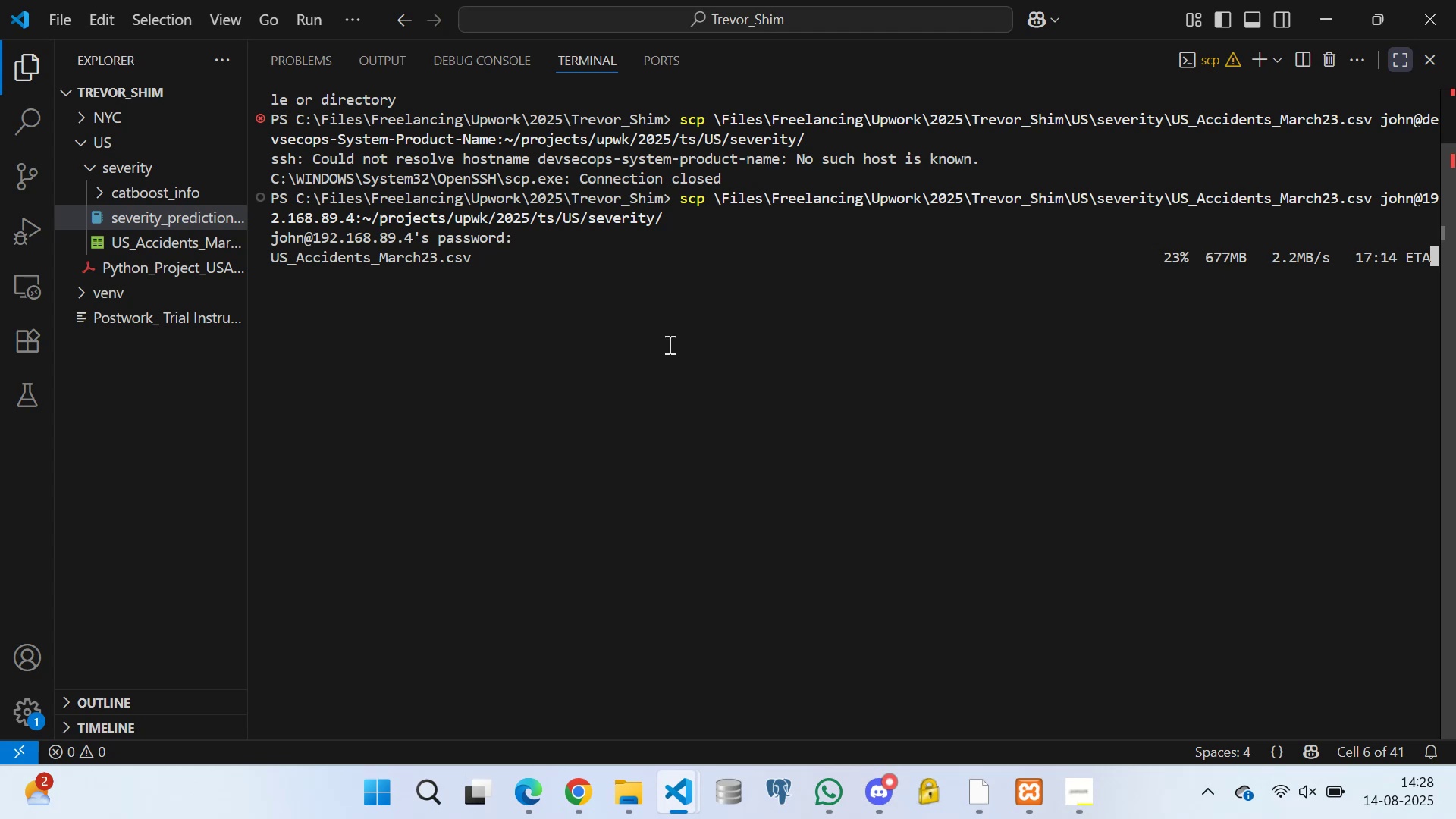 
triple_click([669, 342])
 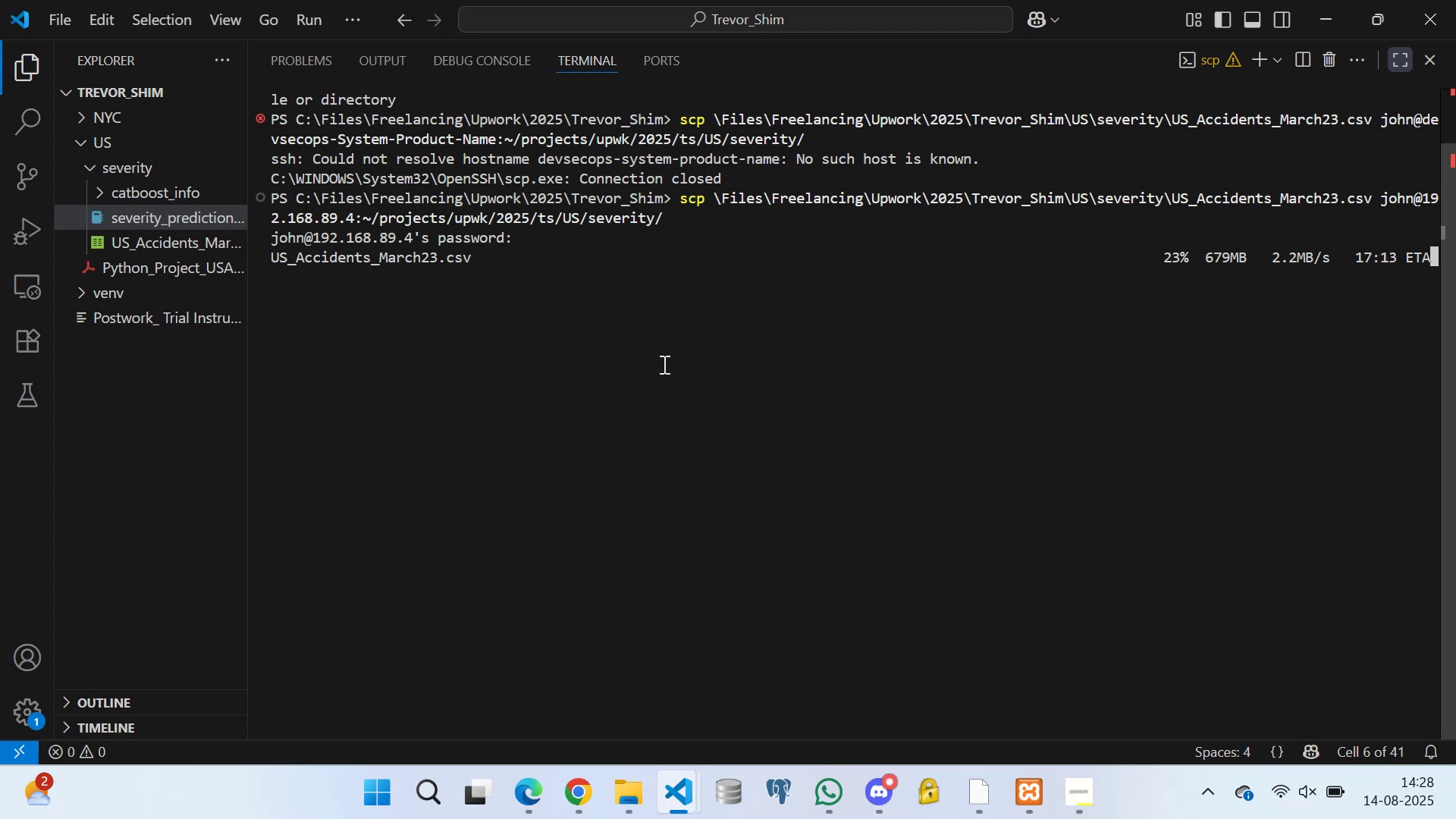 
triple_click([663, 364])
 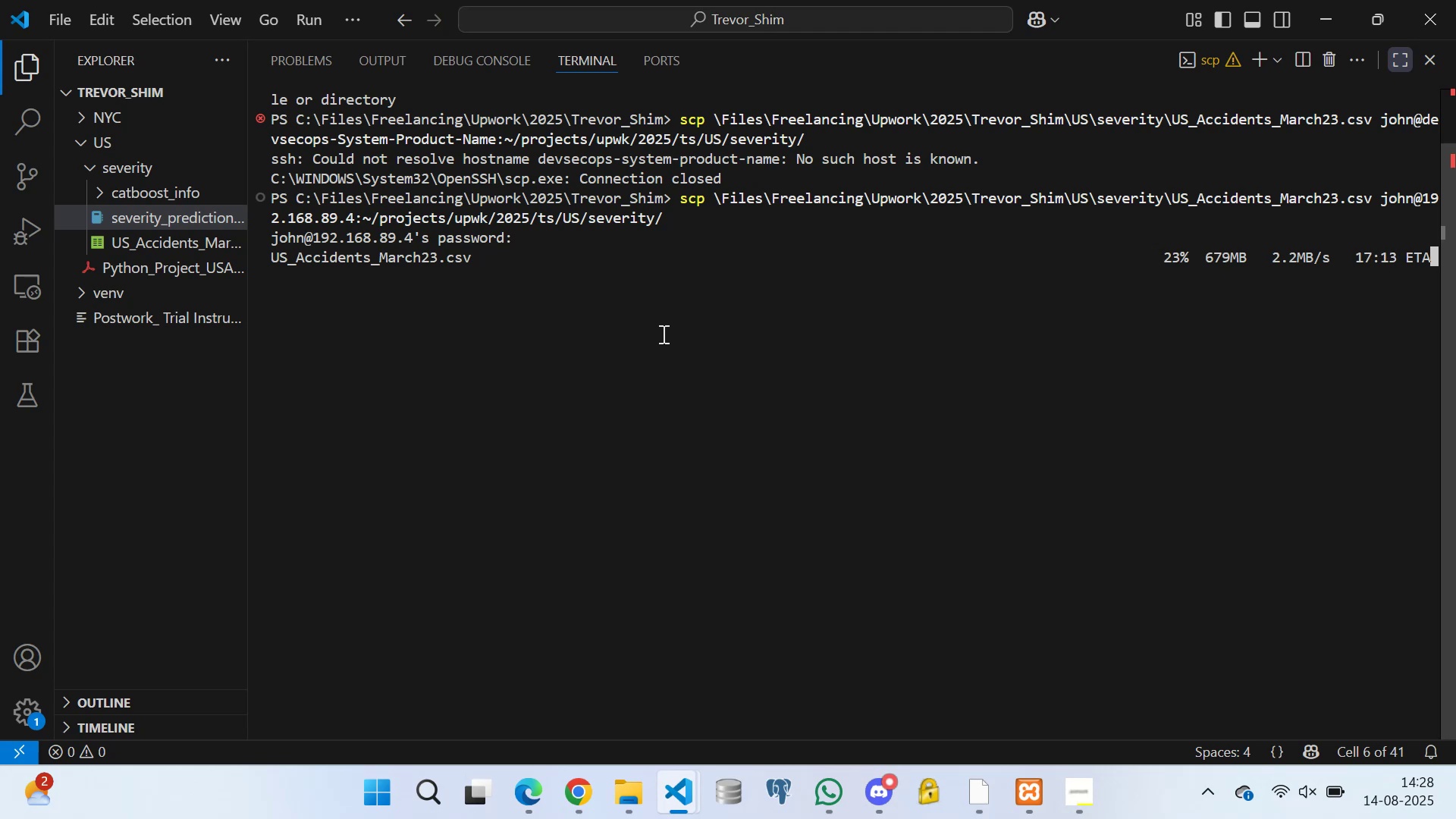 
triple_click([662, 334])
 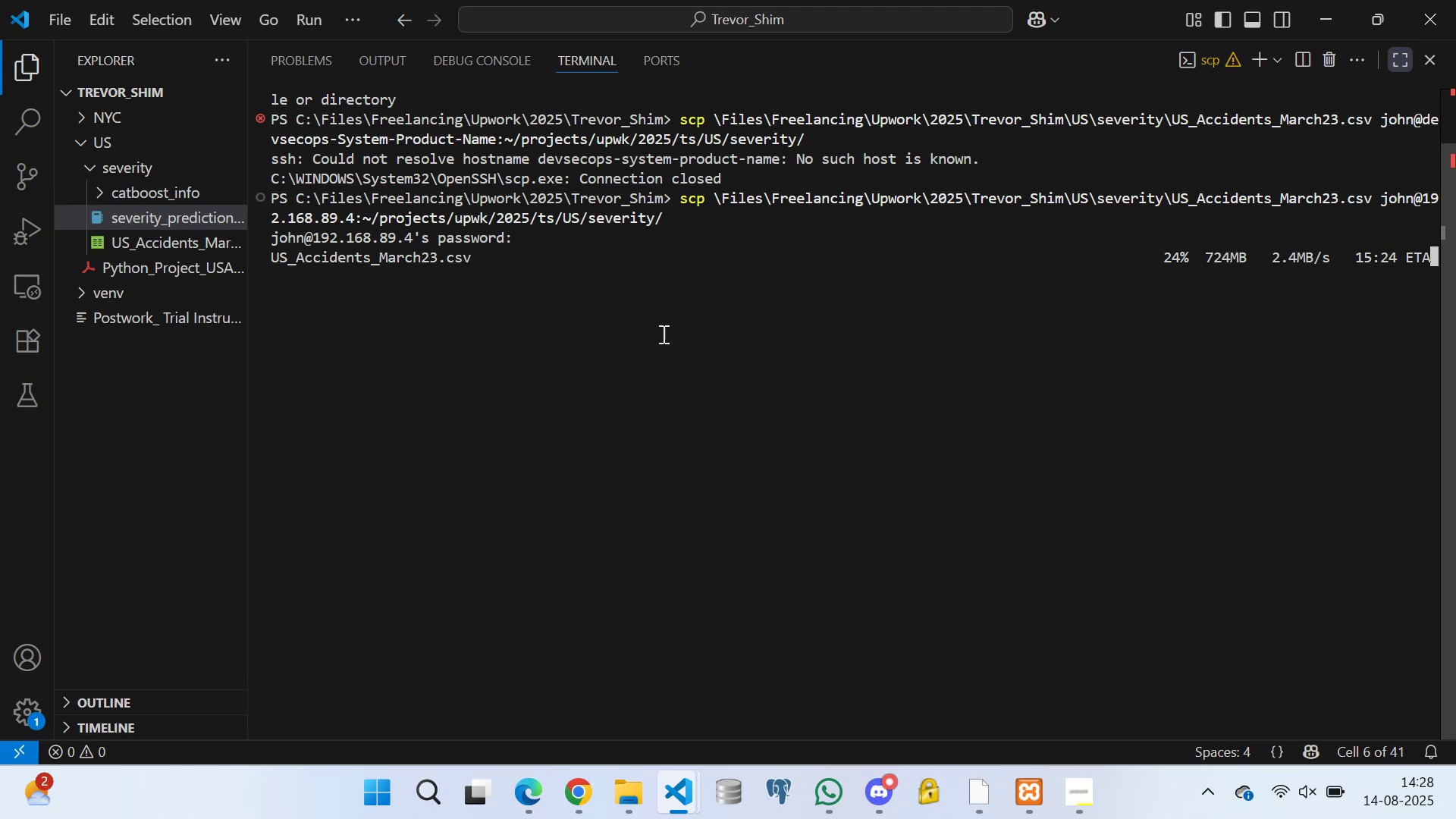 
wait(23.59)
 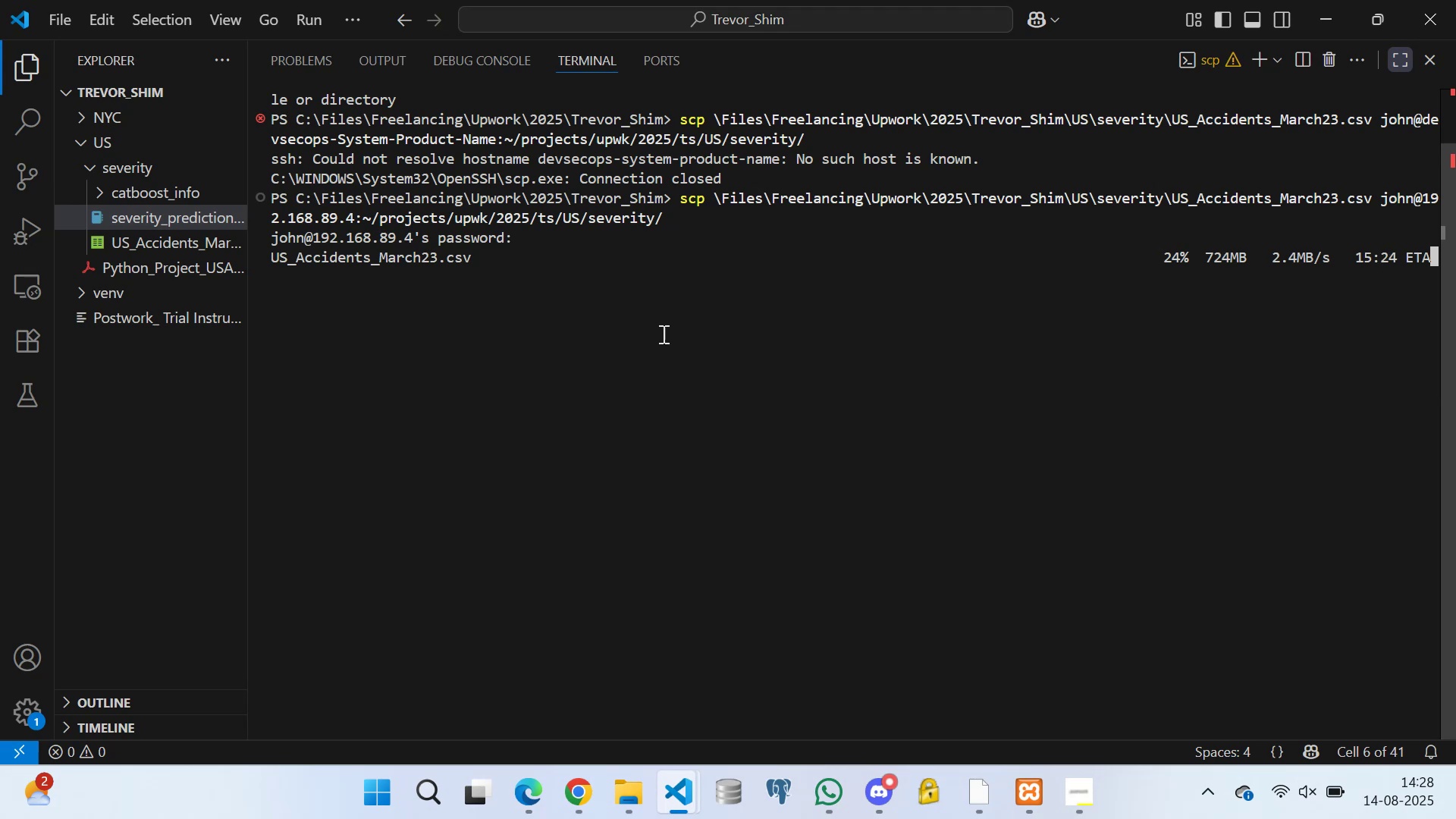 
left_click([501, 268])
 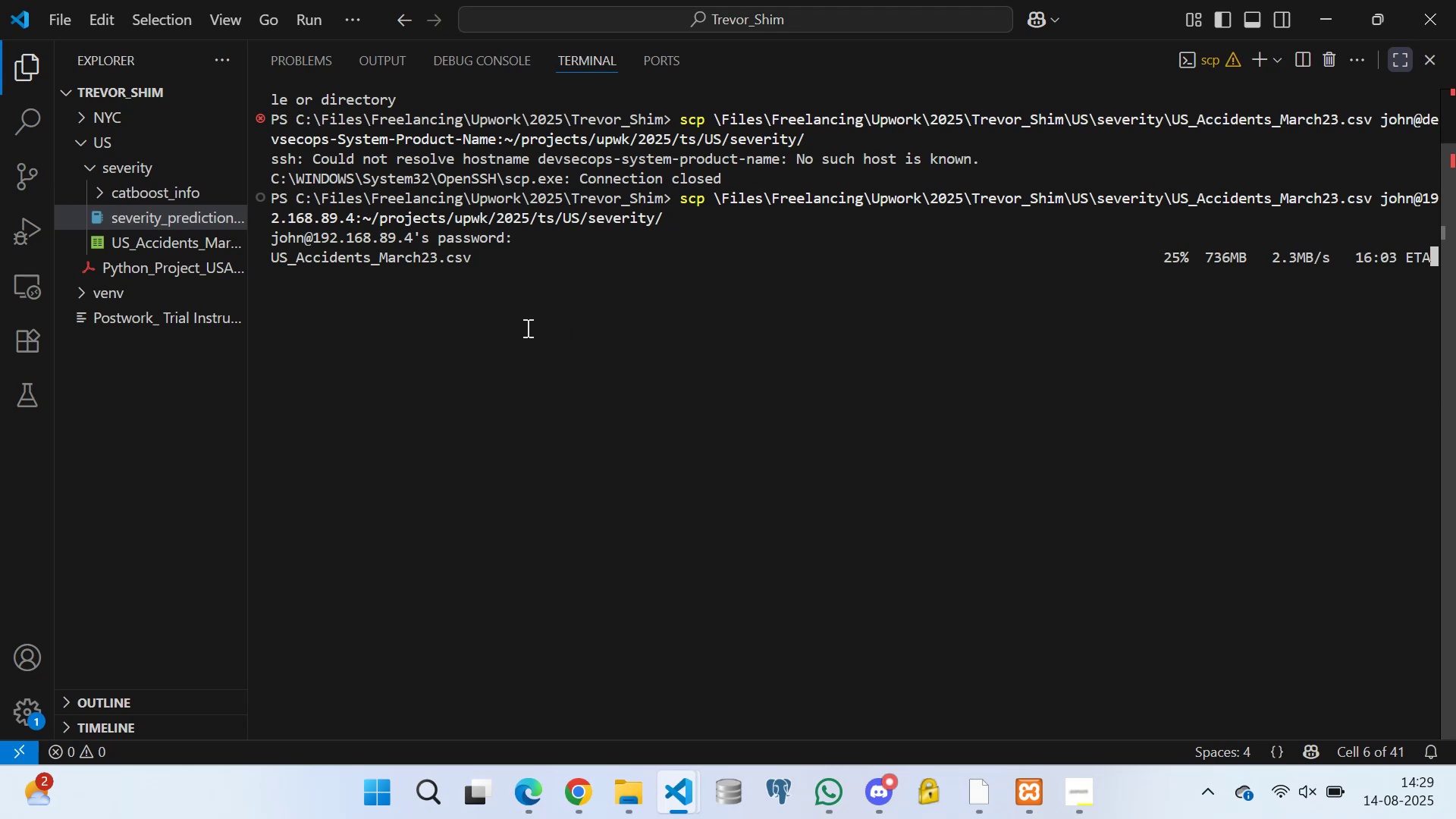 
double_click([526, 328])
 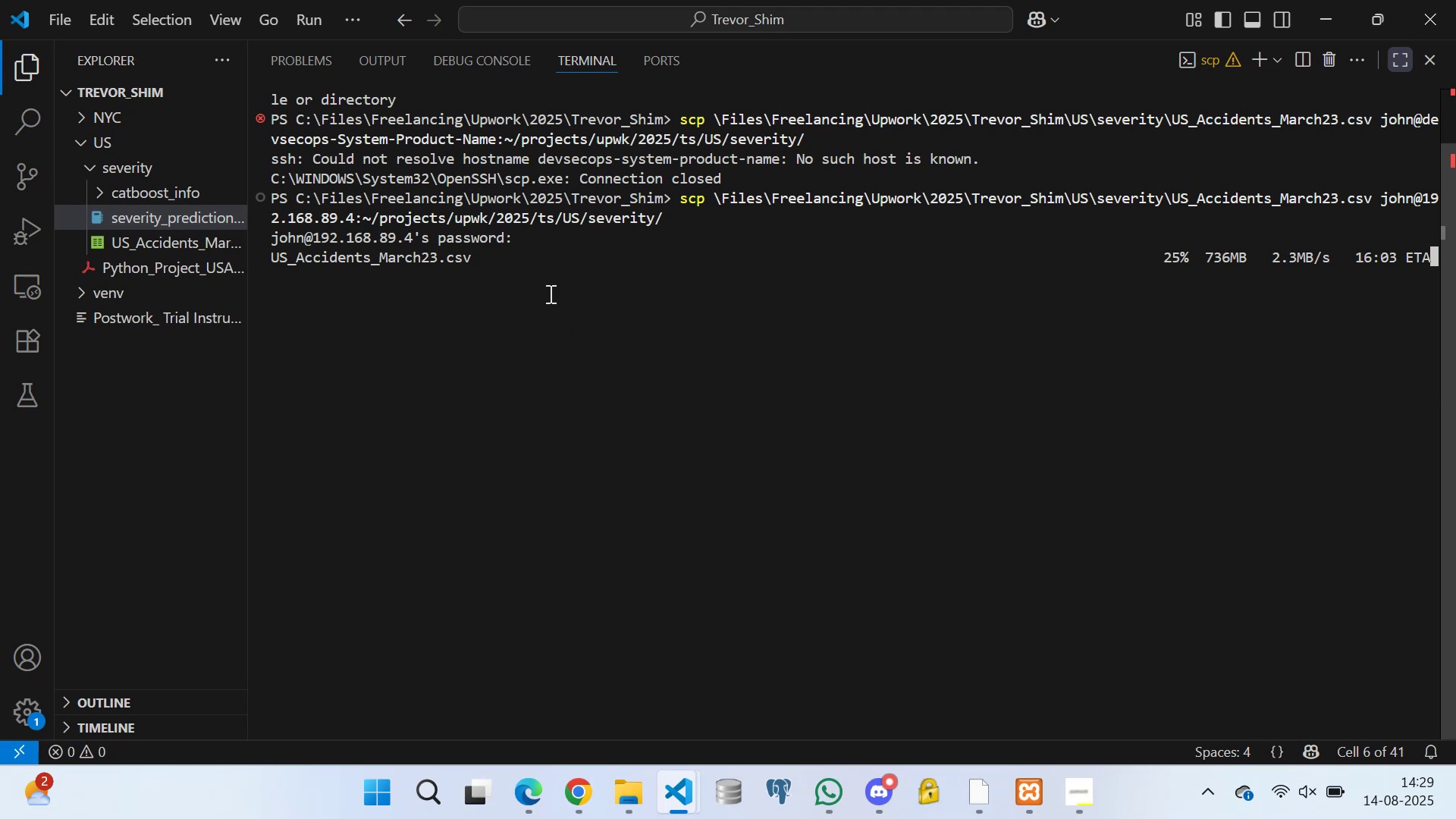 
triple_click([549, 293])
 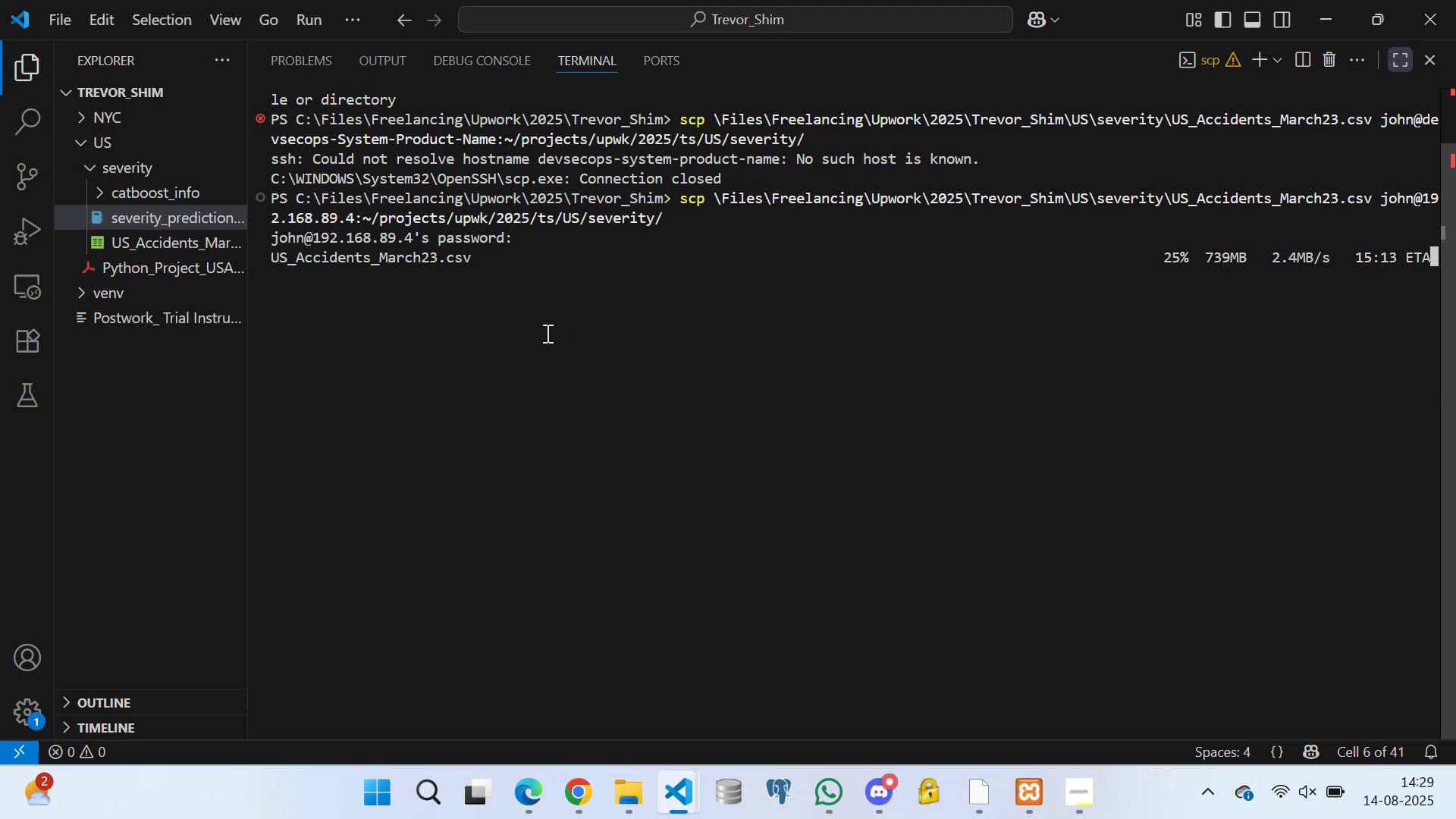 
left_click([546, 333])
 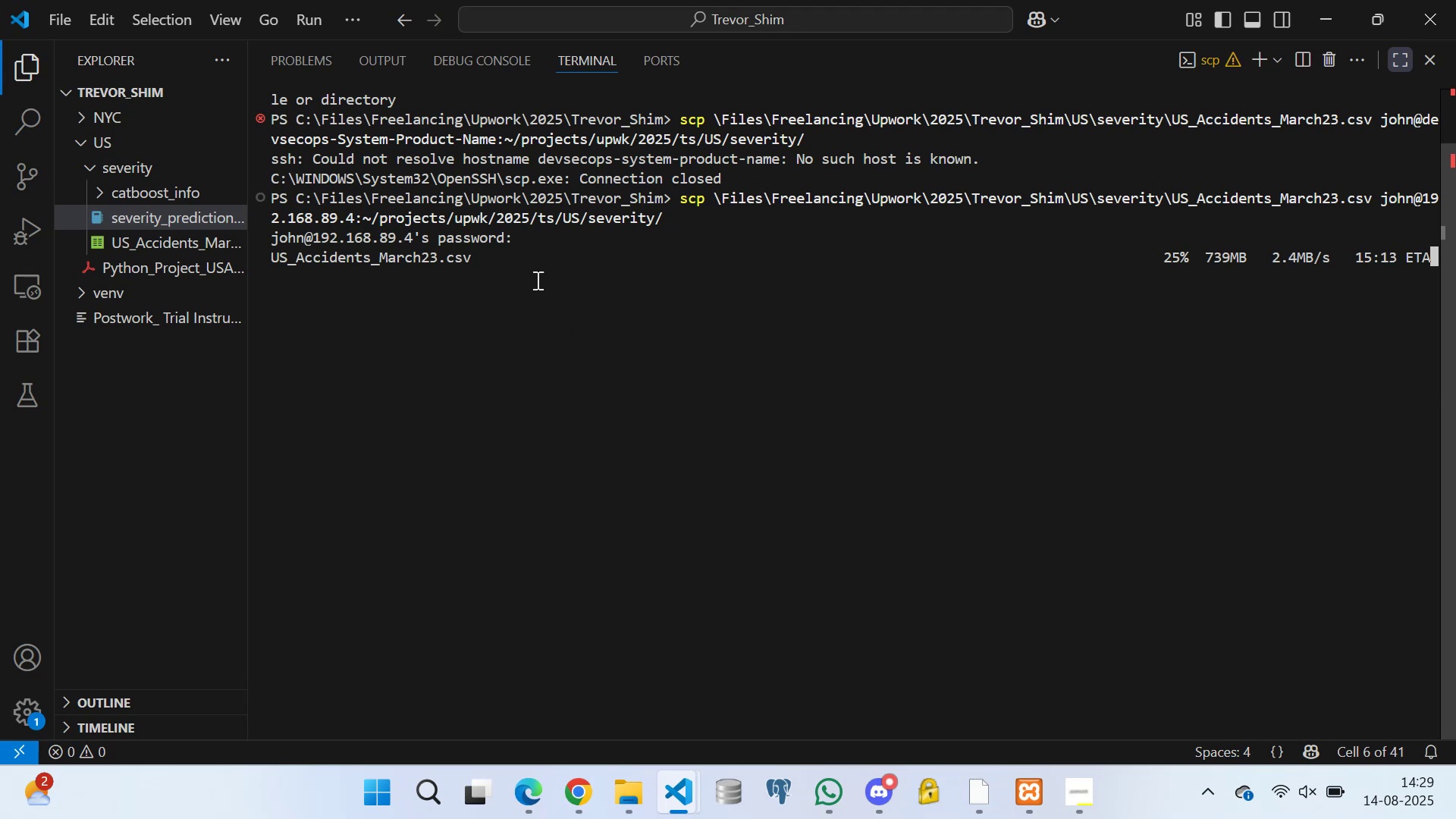 
left_click([536, 276])
 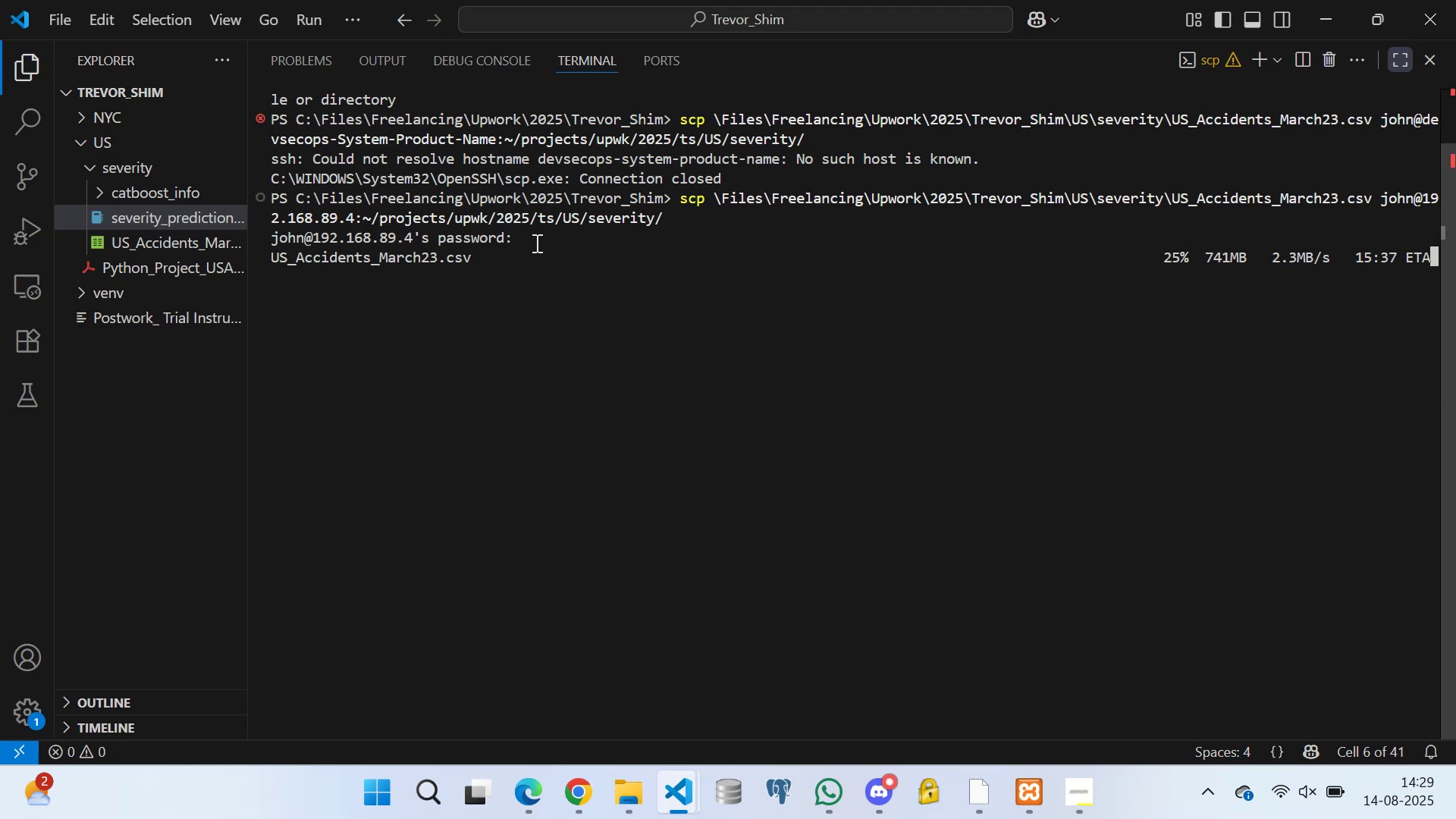 
left_click([535, 243])
 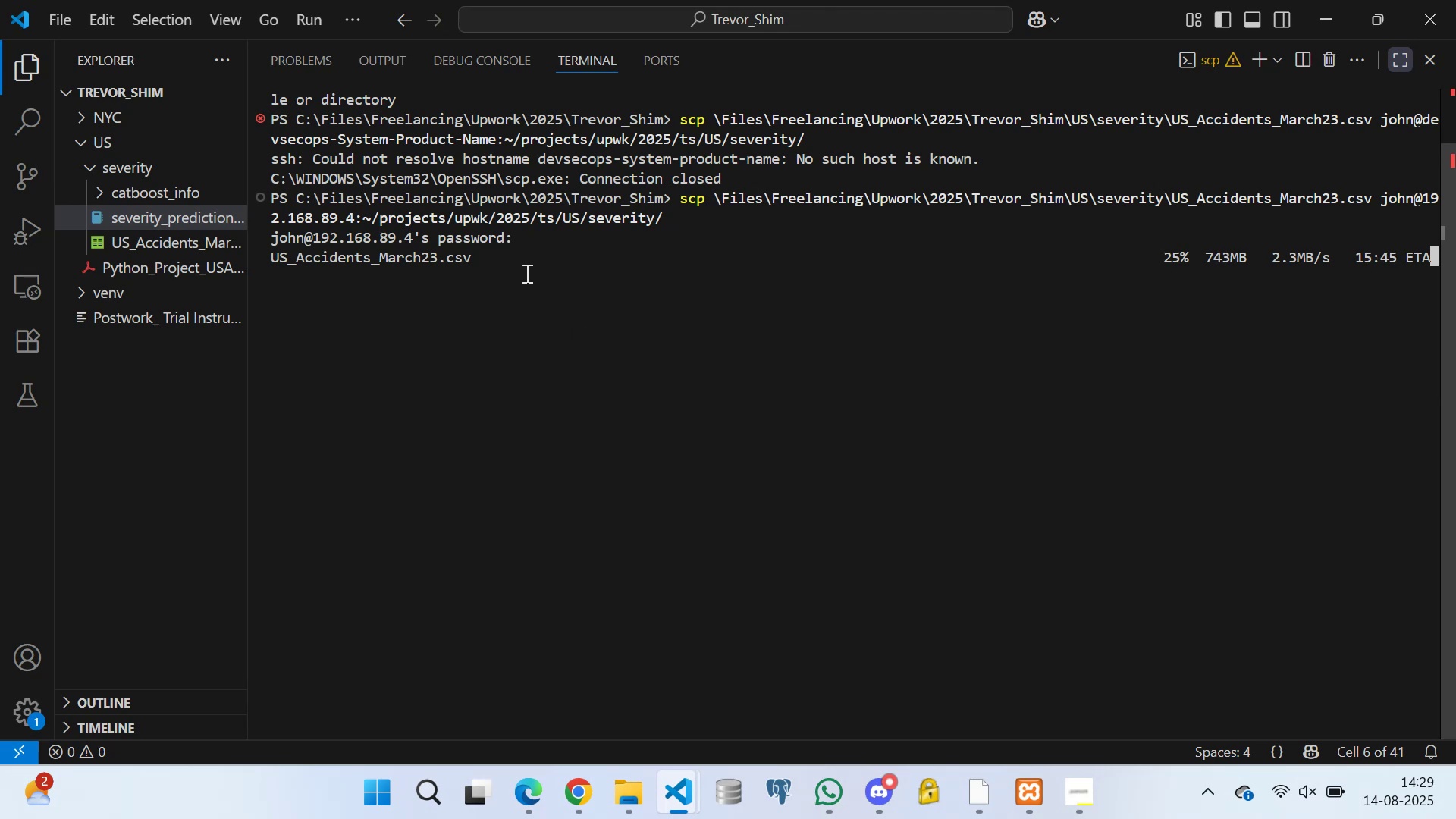 
double_click([525, 257])
 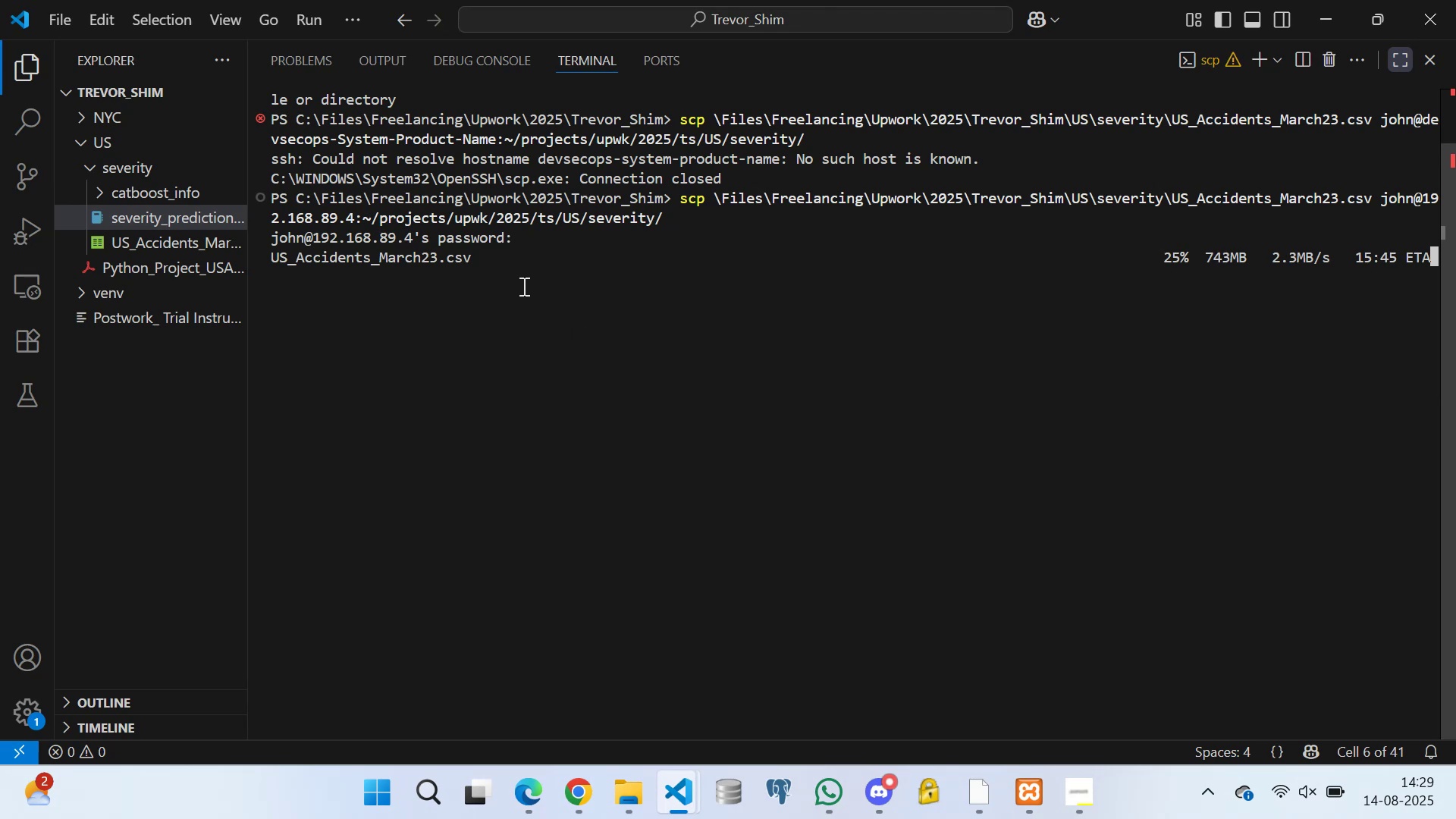 
triple_click([522, 286])
 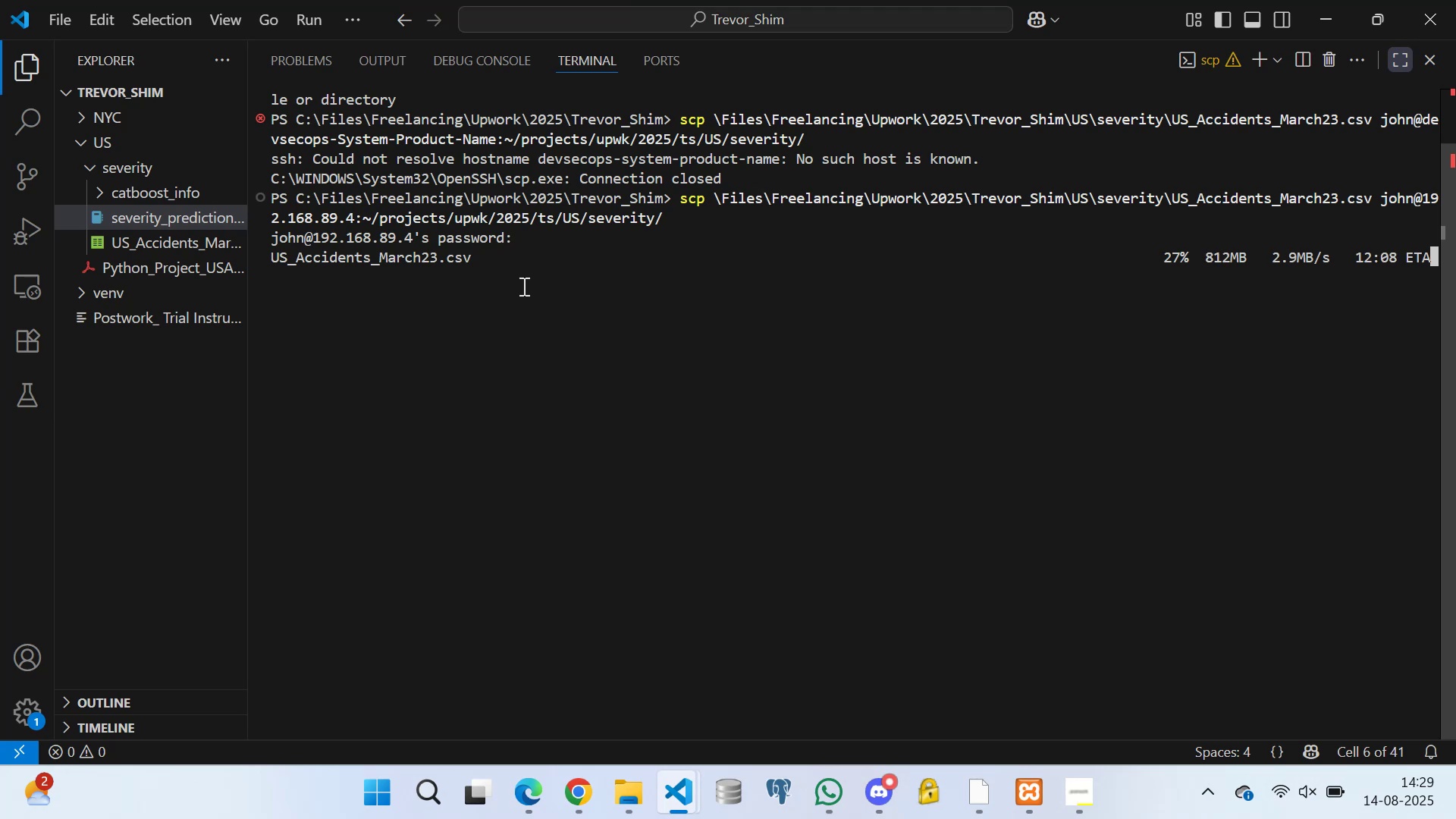 
wait(29.63)
 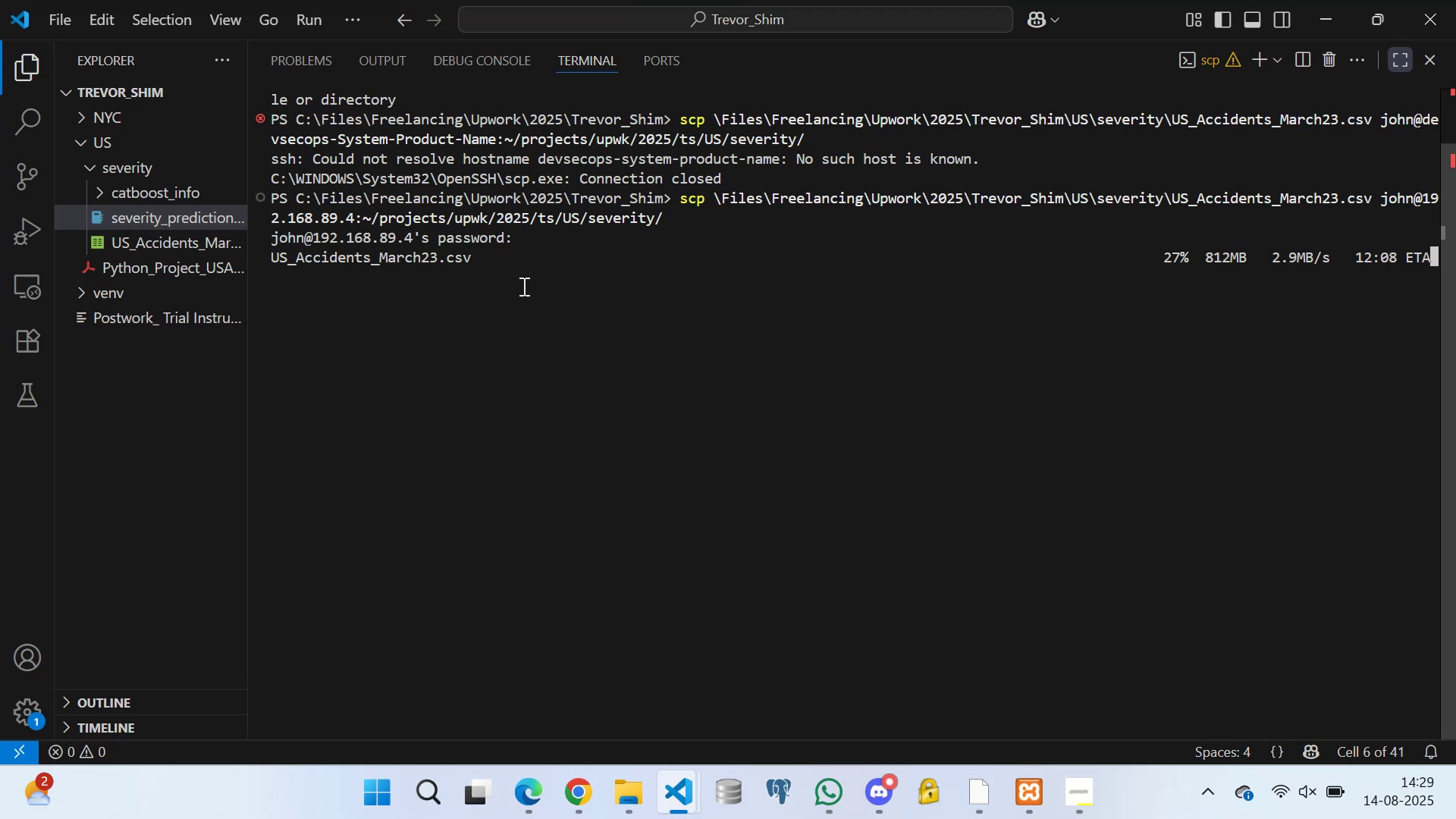 
left_click([729, 343])
 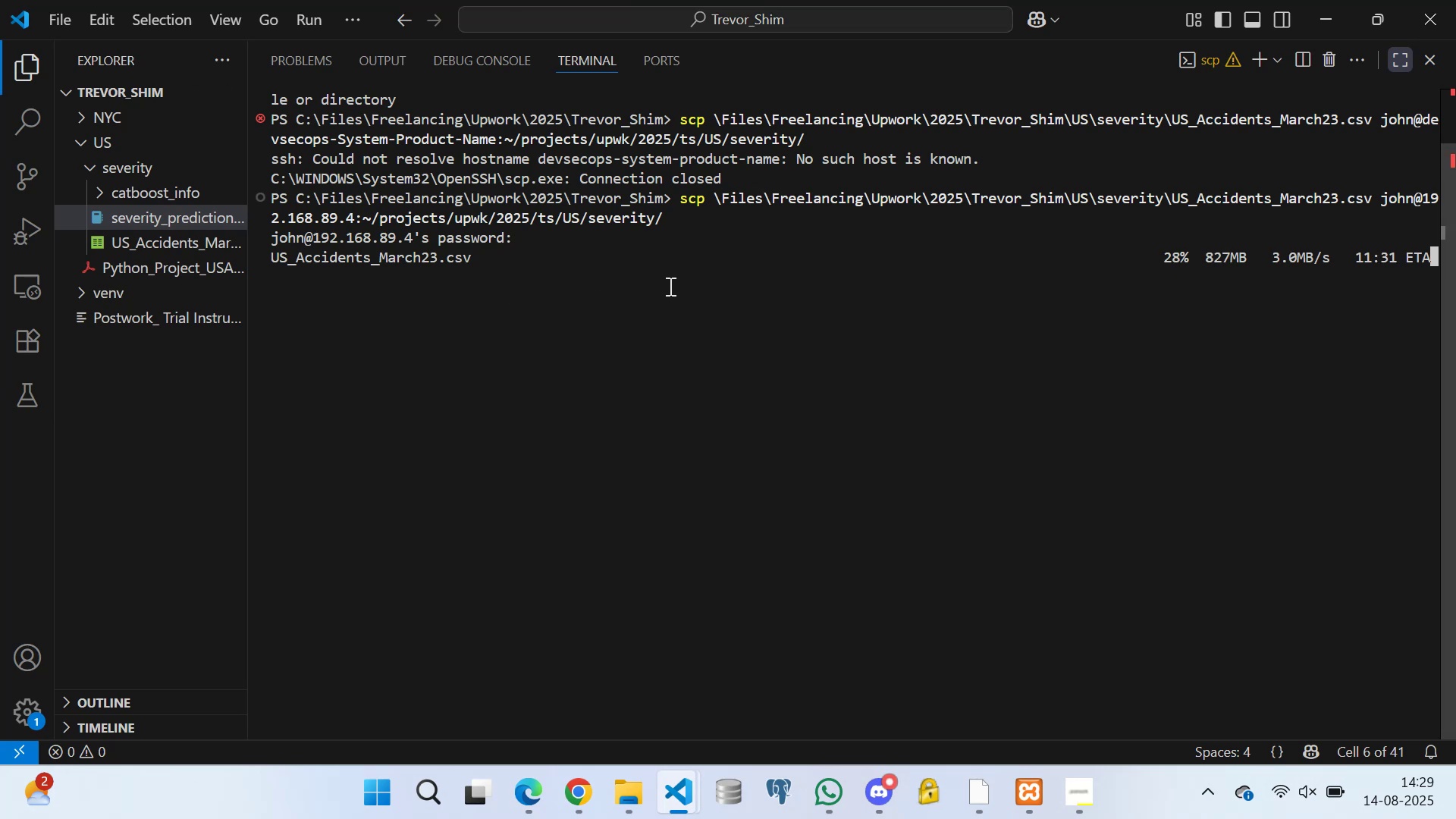 
left_click([668, 284])
 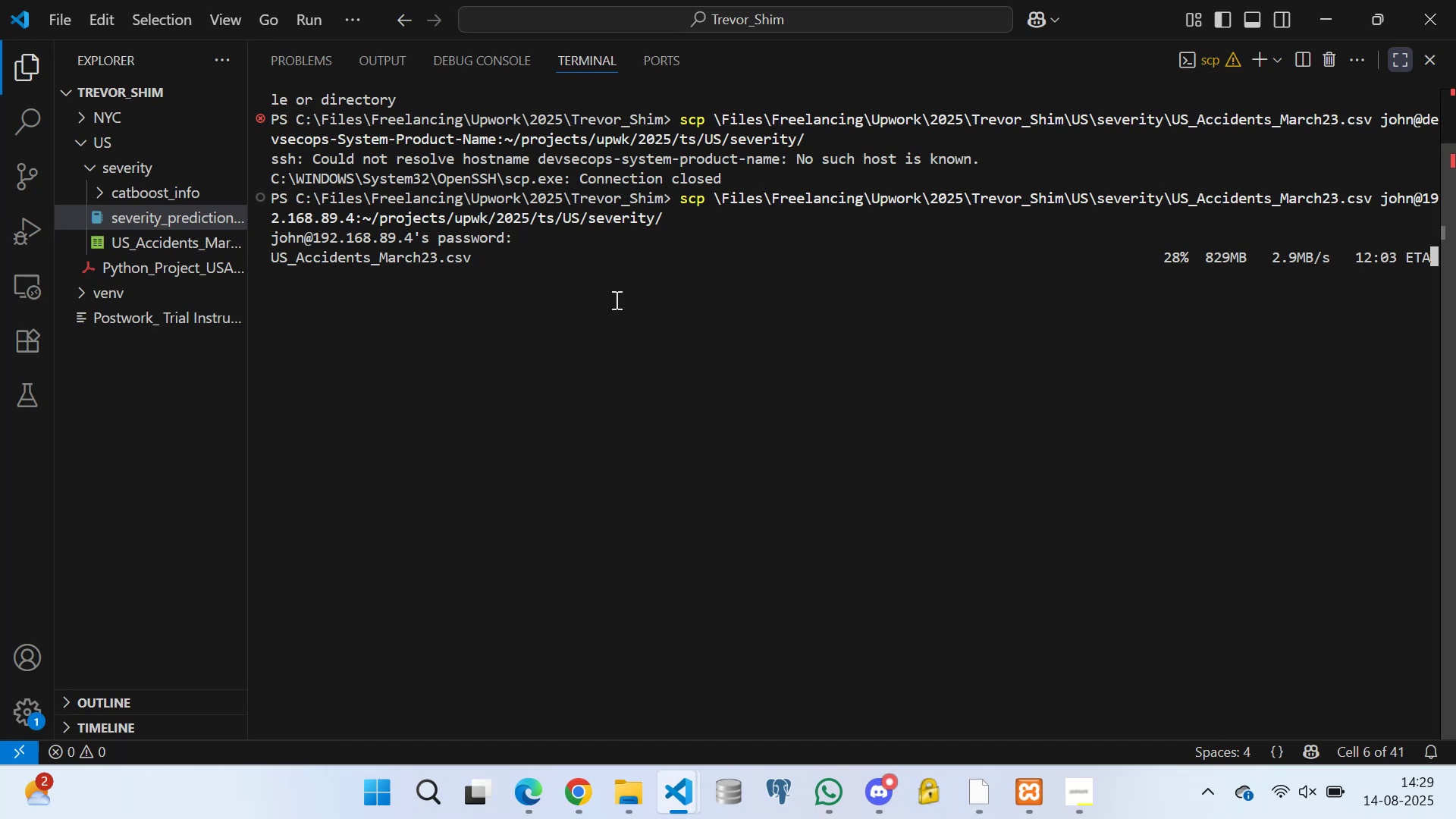 
double_click([615, 300])
 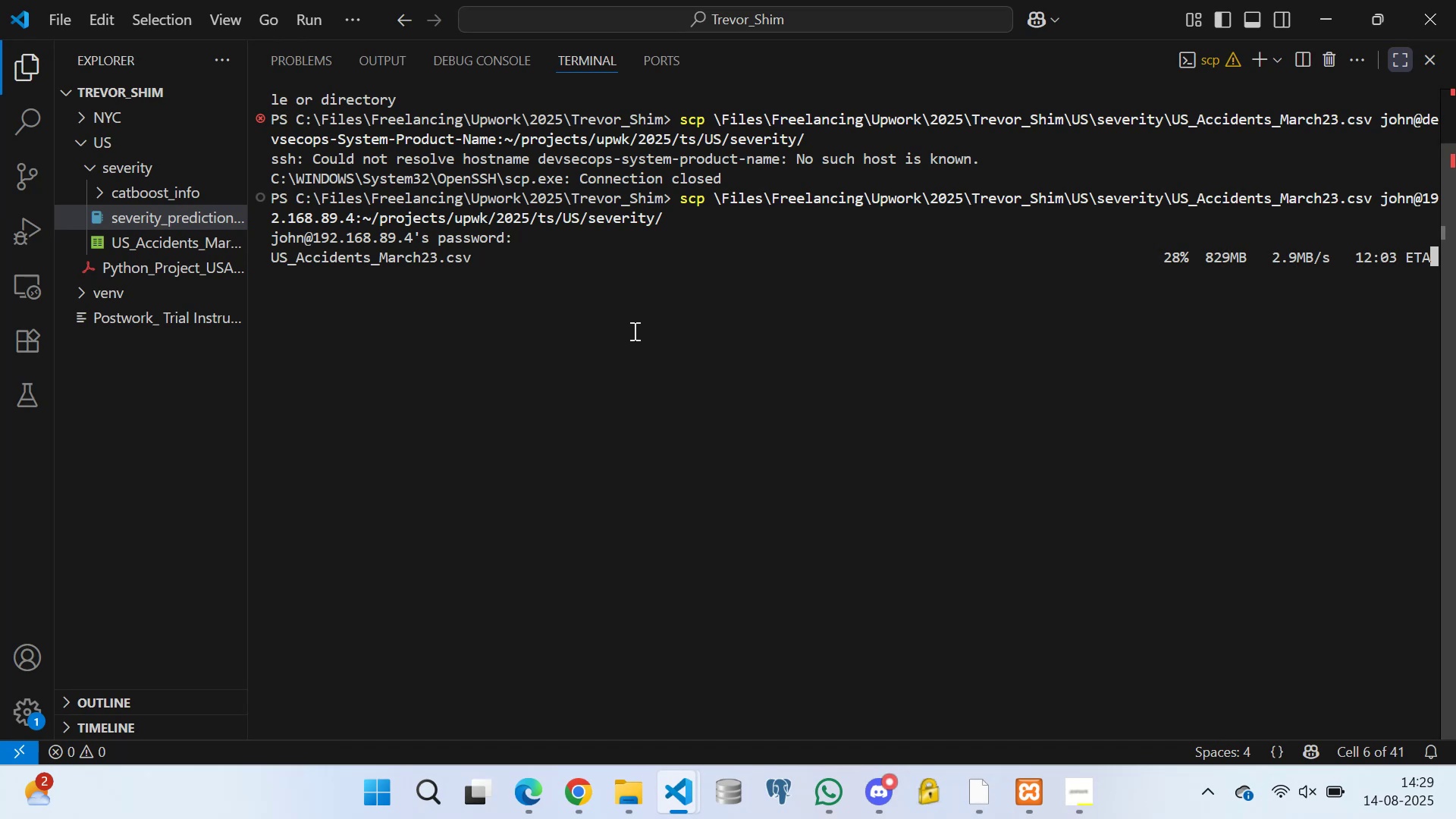 
left_click([633, 331])
 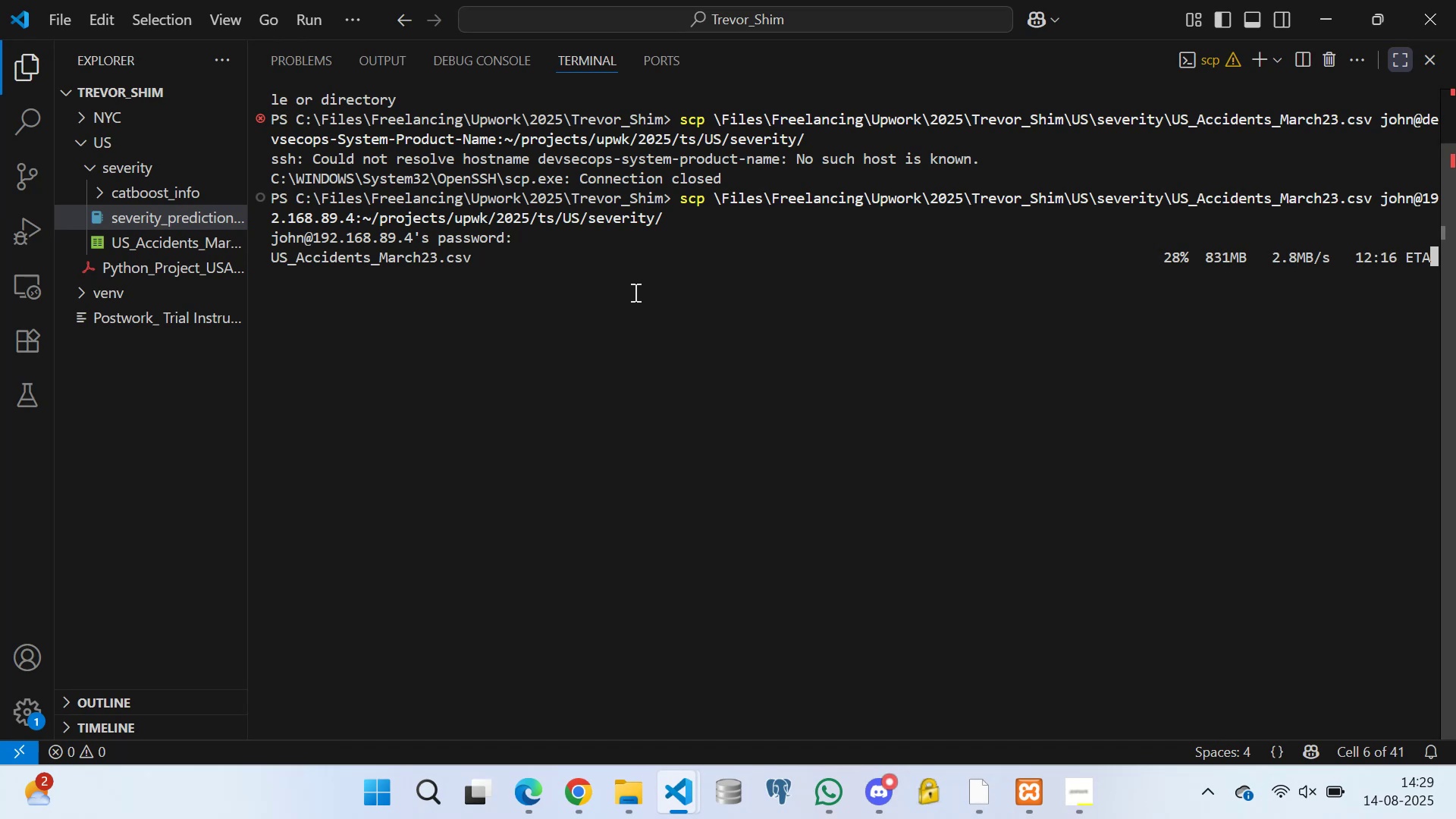 
left_click([634, 291])
 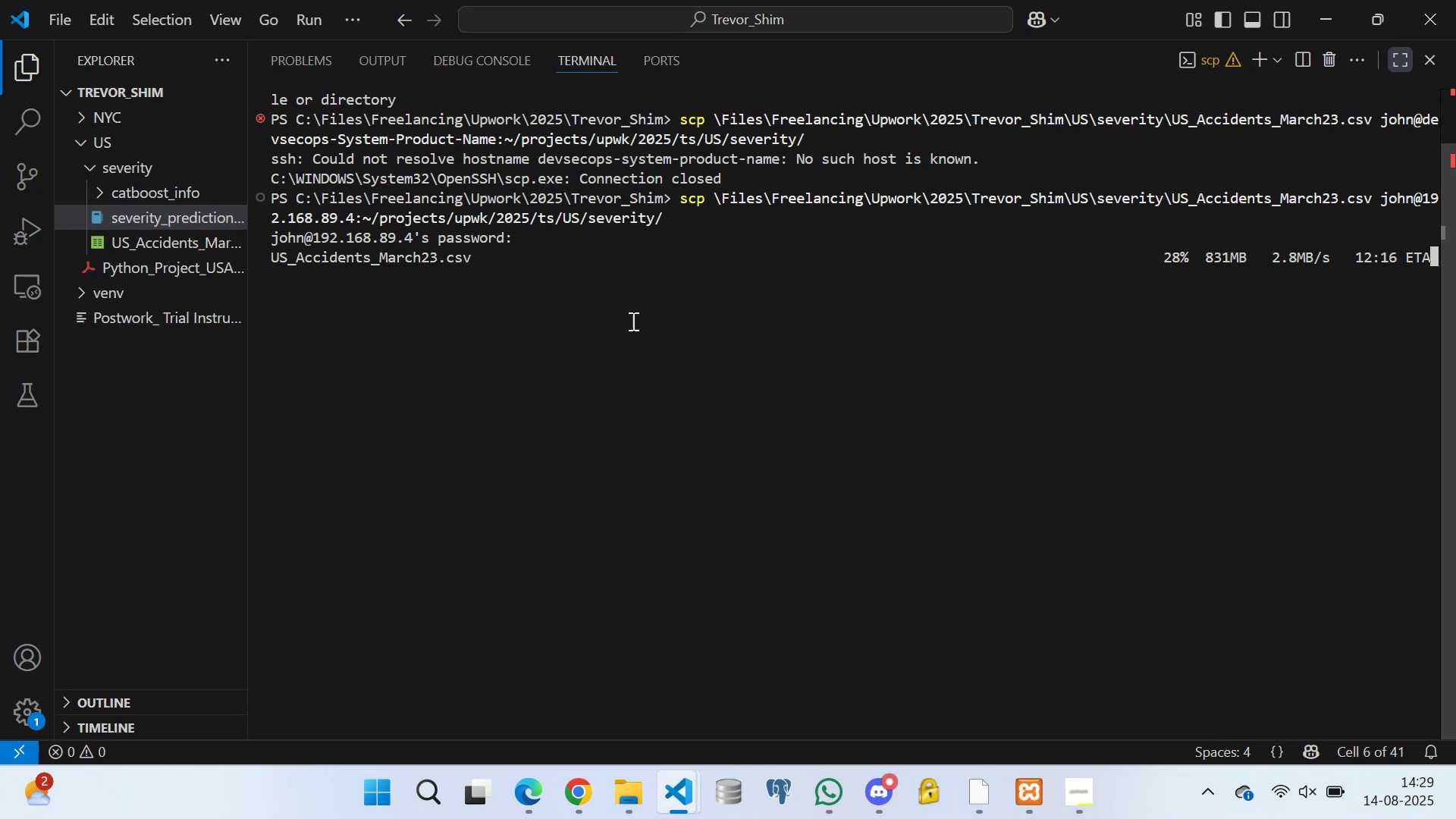 
left_click([632, 321])
 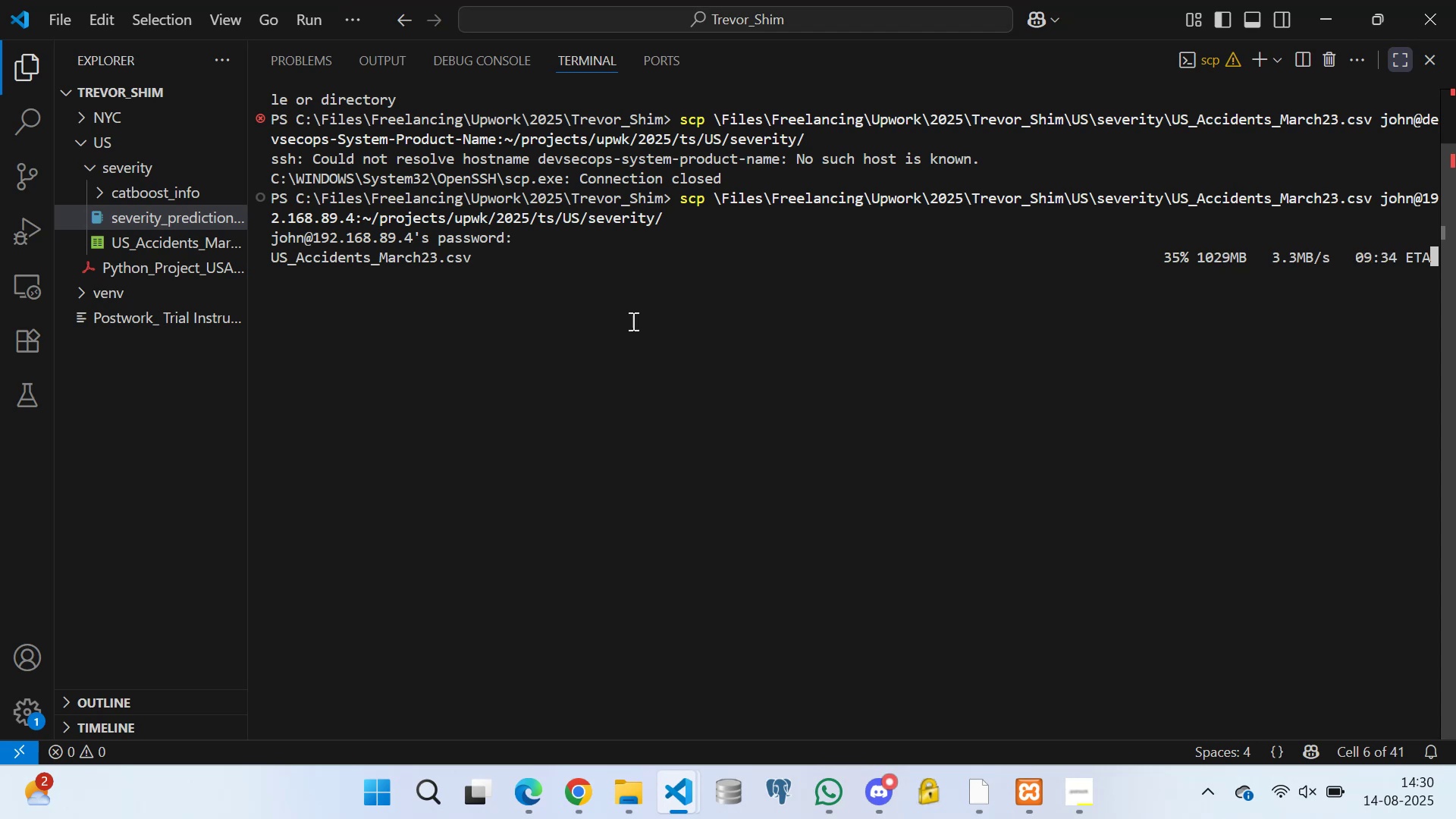 
wait(65.45)
 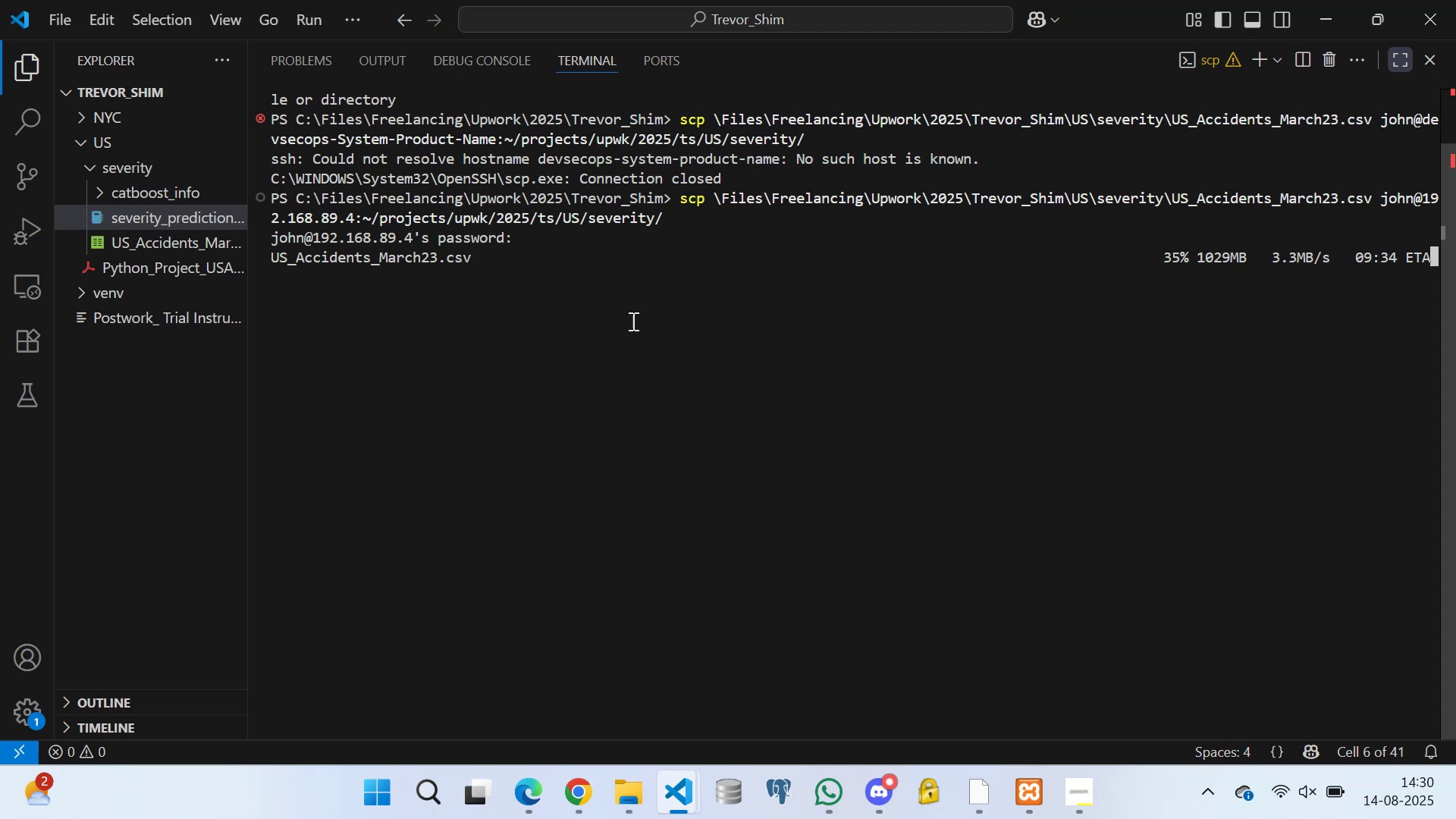 
left_click([611, 366])
 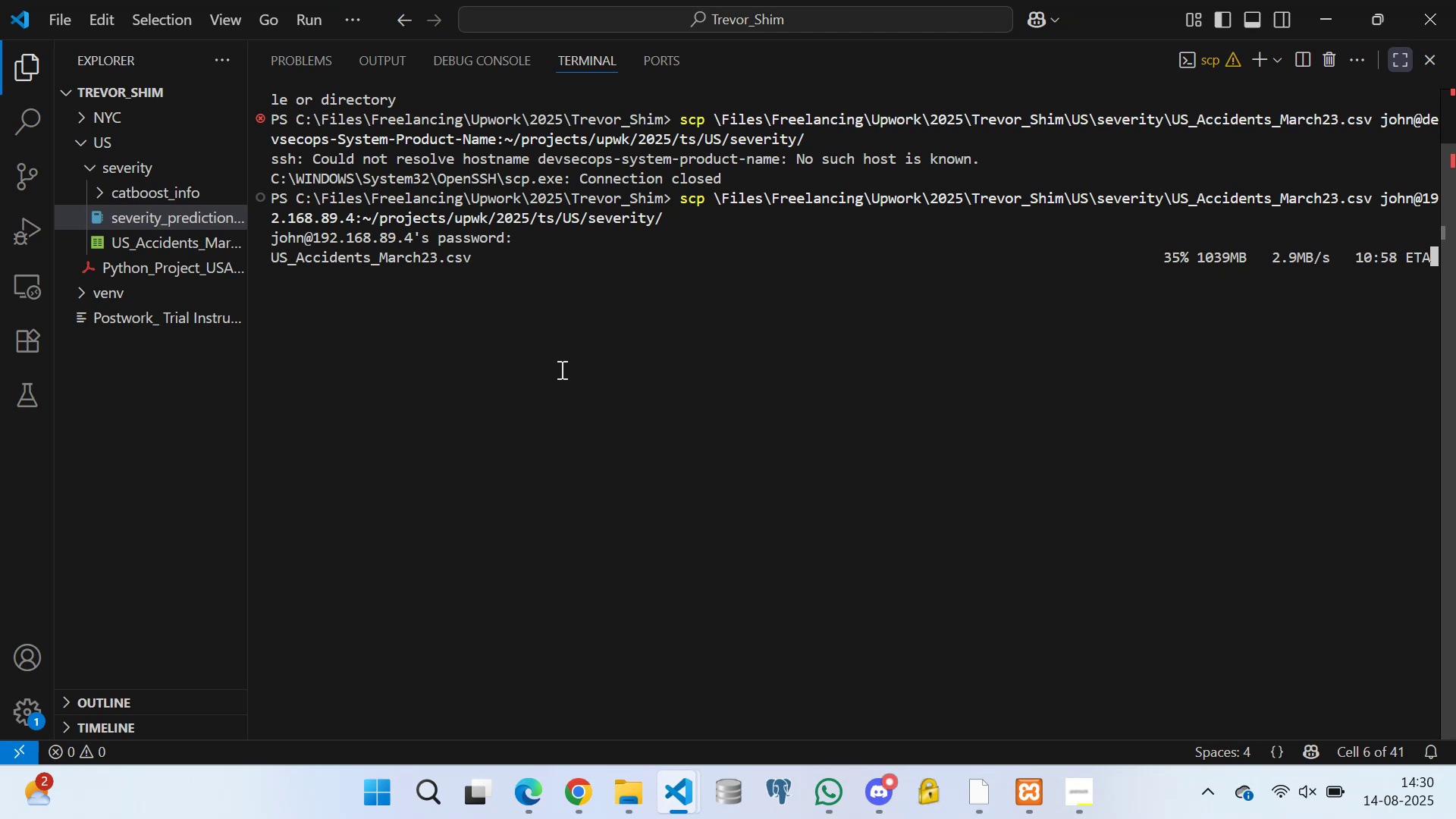 
double_click([558, 370])
 